 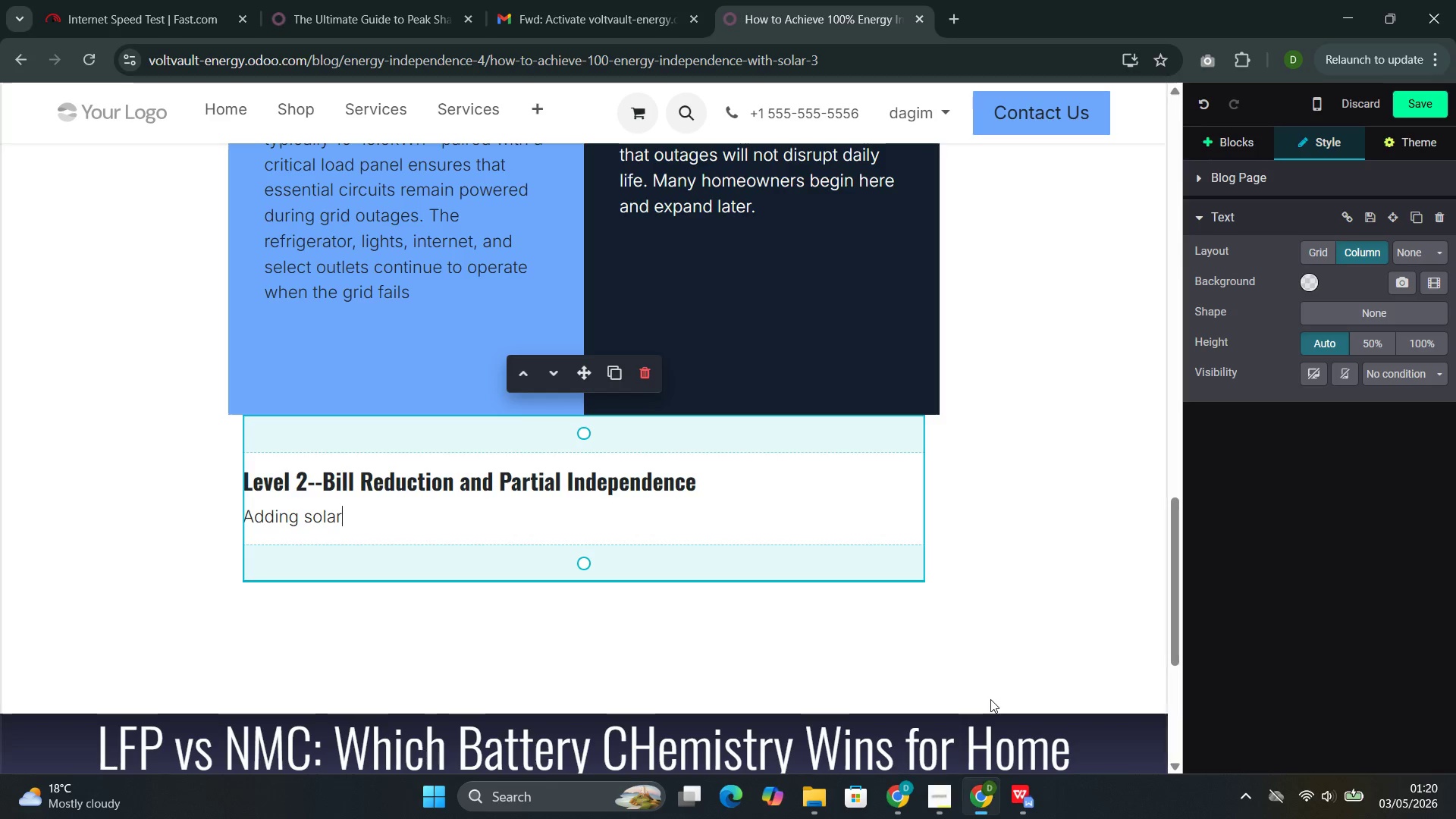 
left_click([445, 501])
 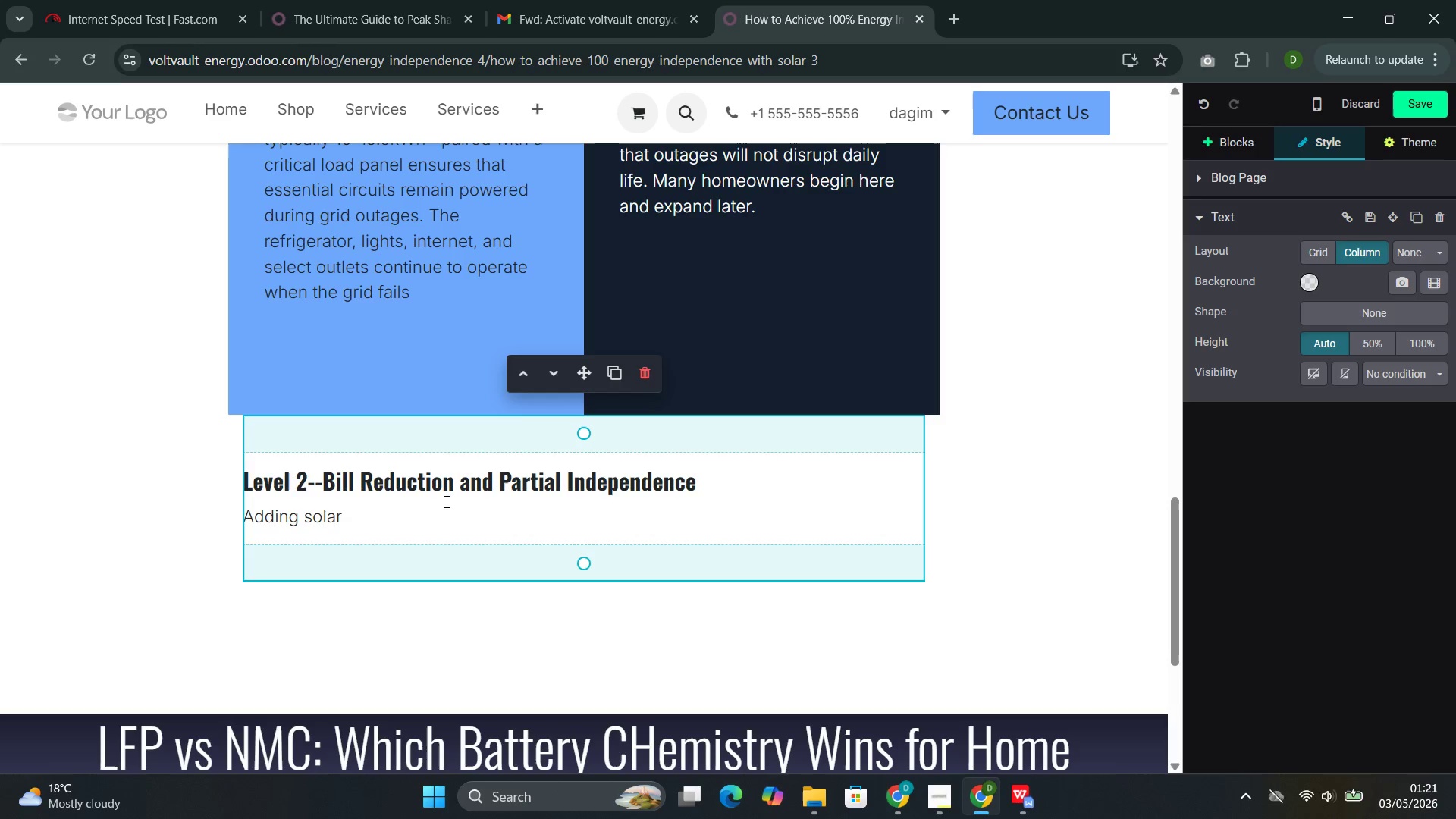 
wait(14.08)
 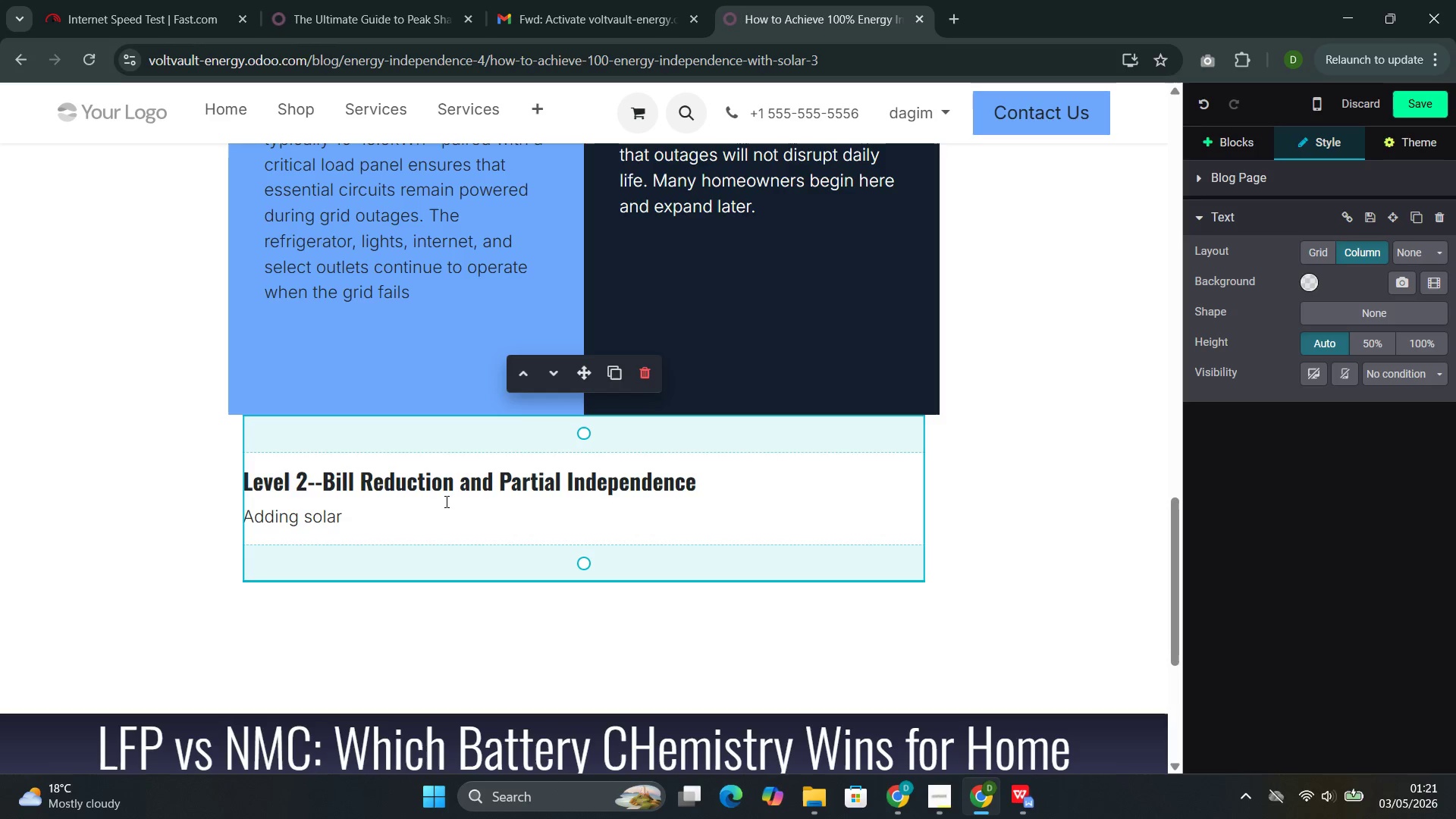 
type( panels )
 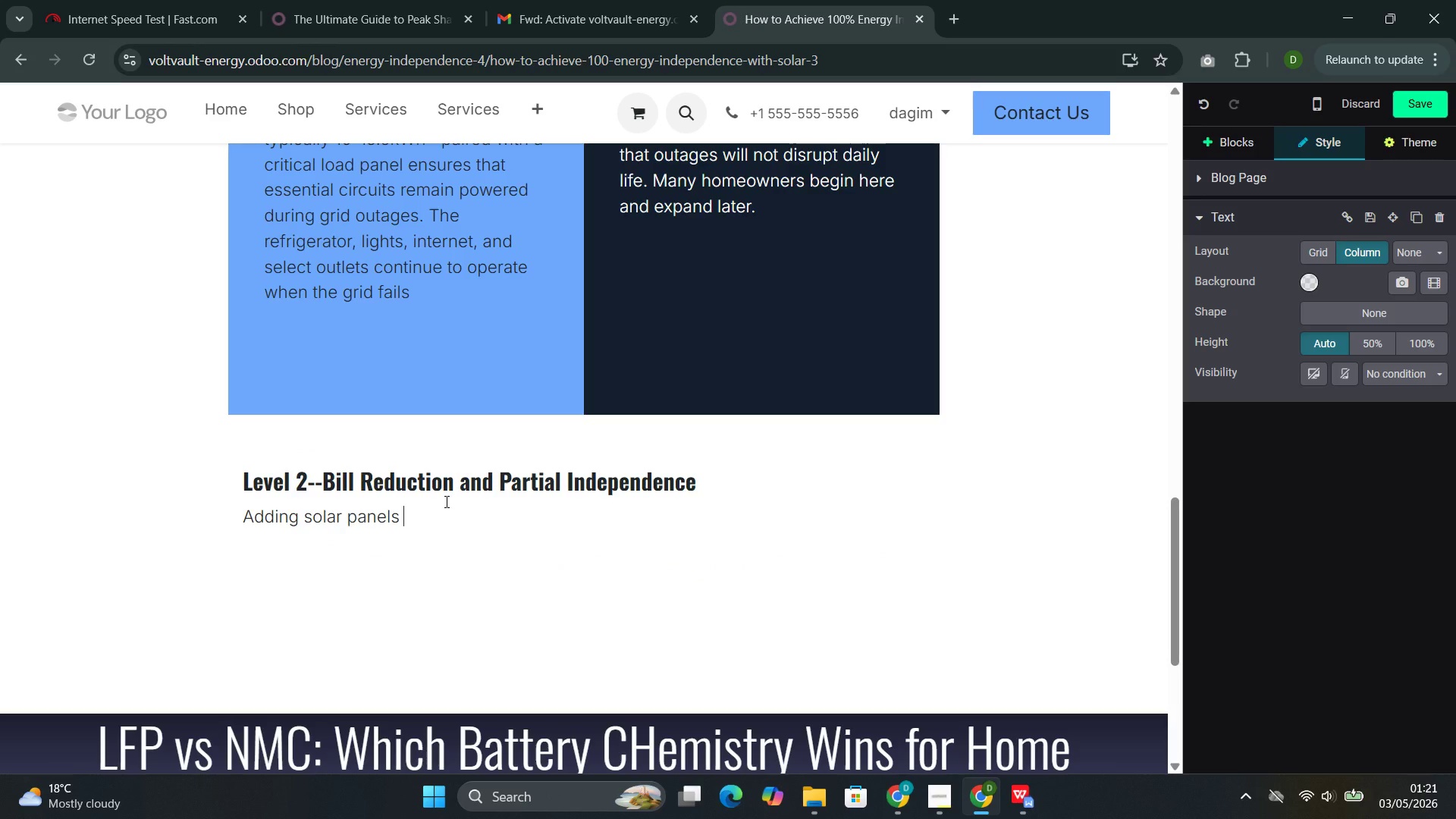 
wait(8.34)
 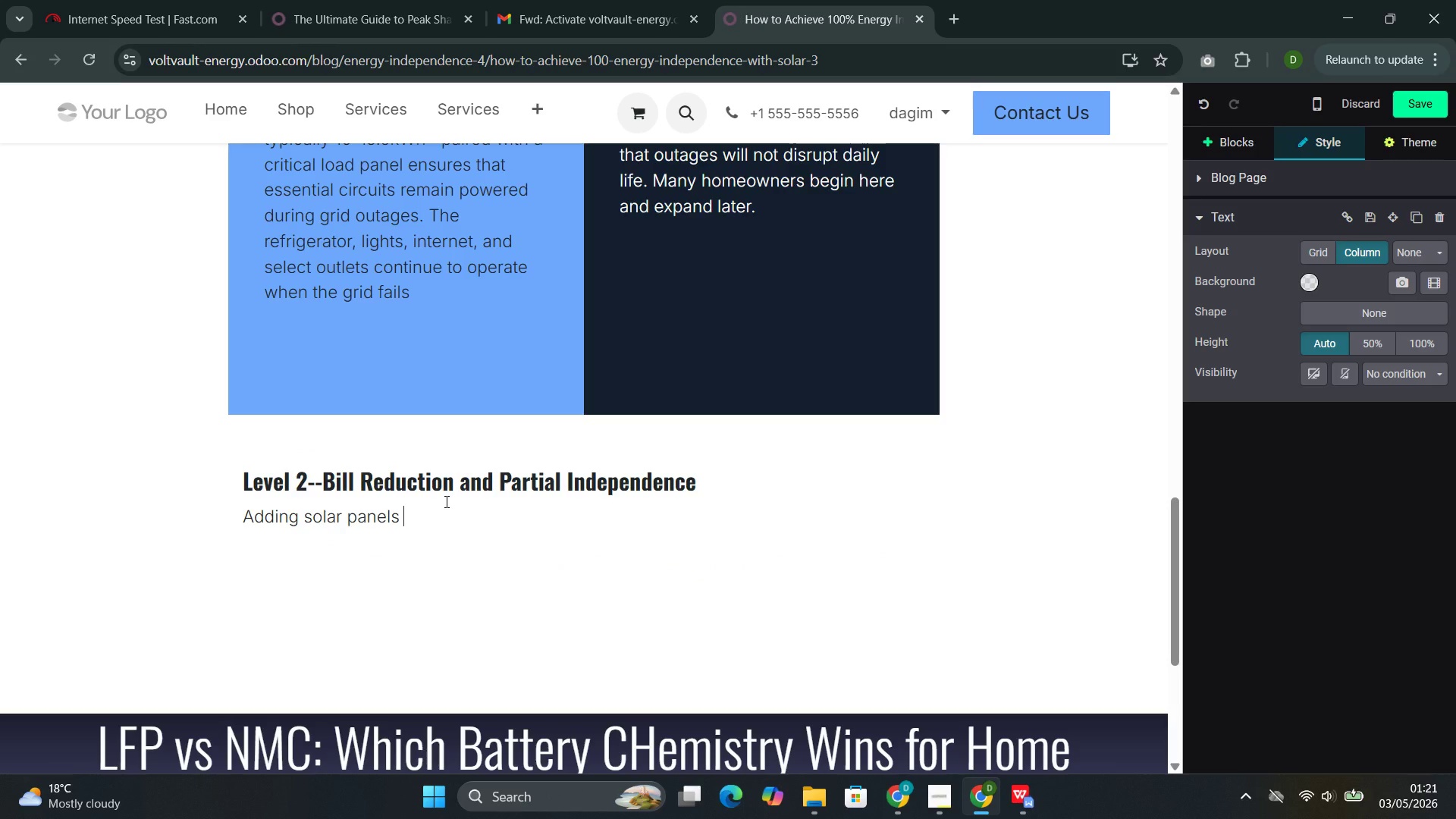 
type(to the ba)
 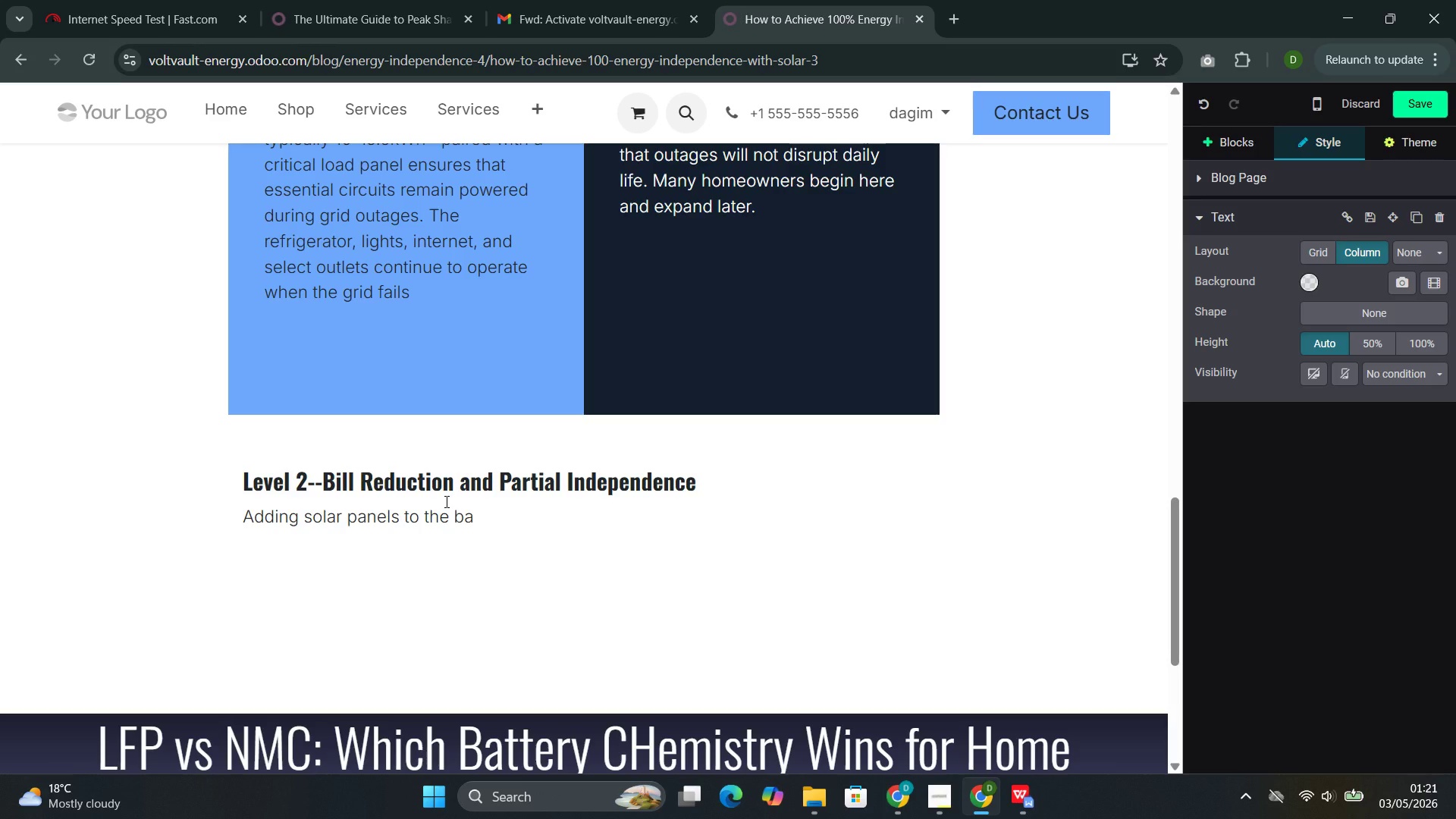 
type(ttery system)
 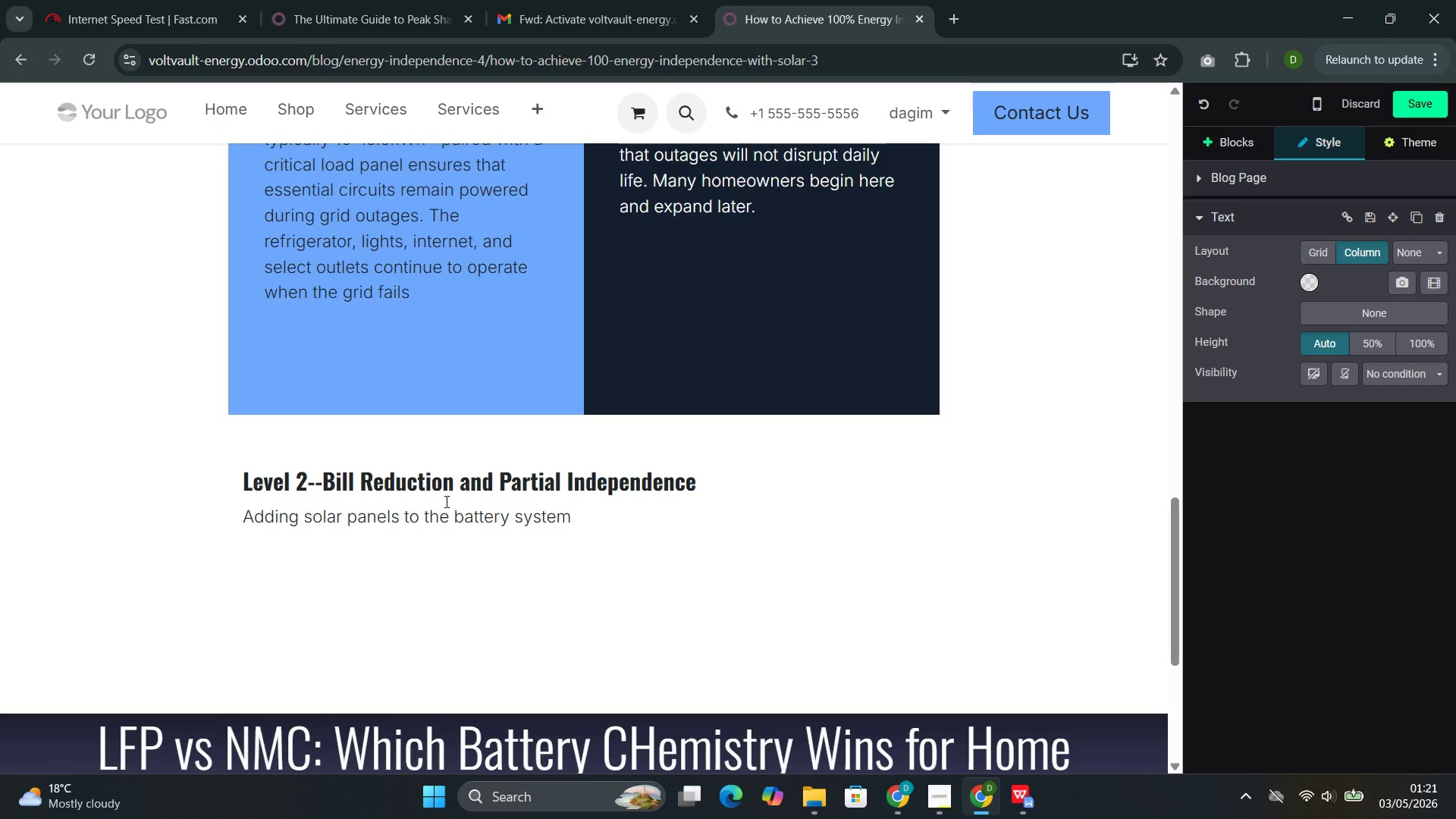 
wait(26.7)
 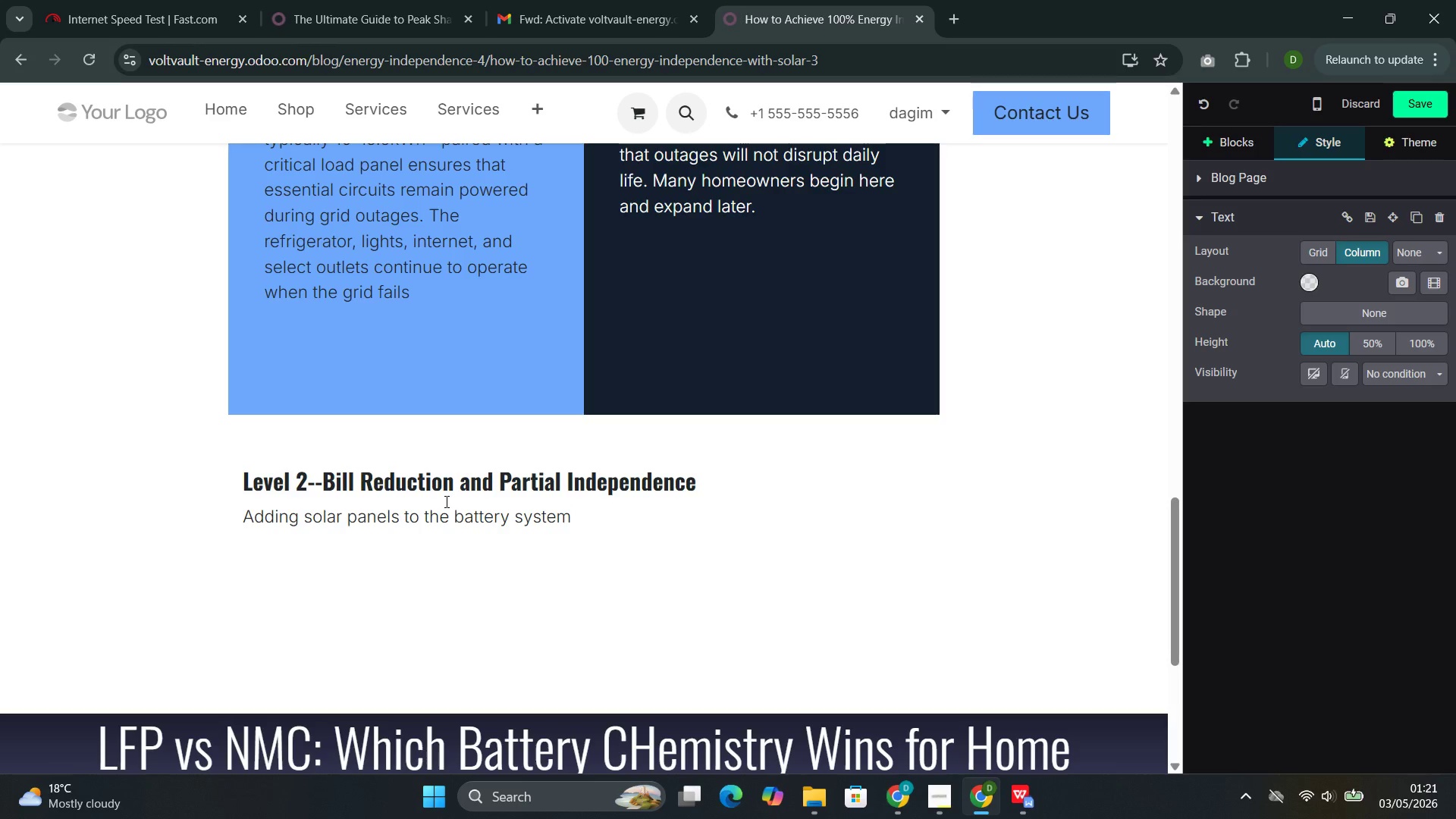 
type(ebavk)
key(Backspace)
type(l)
key(Backspace)
key(Backspace)
key(Backspace)
key(Backspace)
key(Backspace)
type( enable )
key(Backspace)
type(s aprtial indepen)
 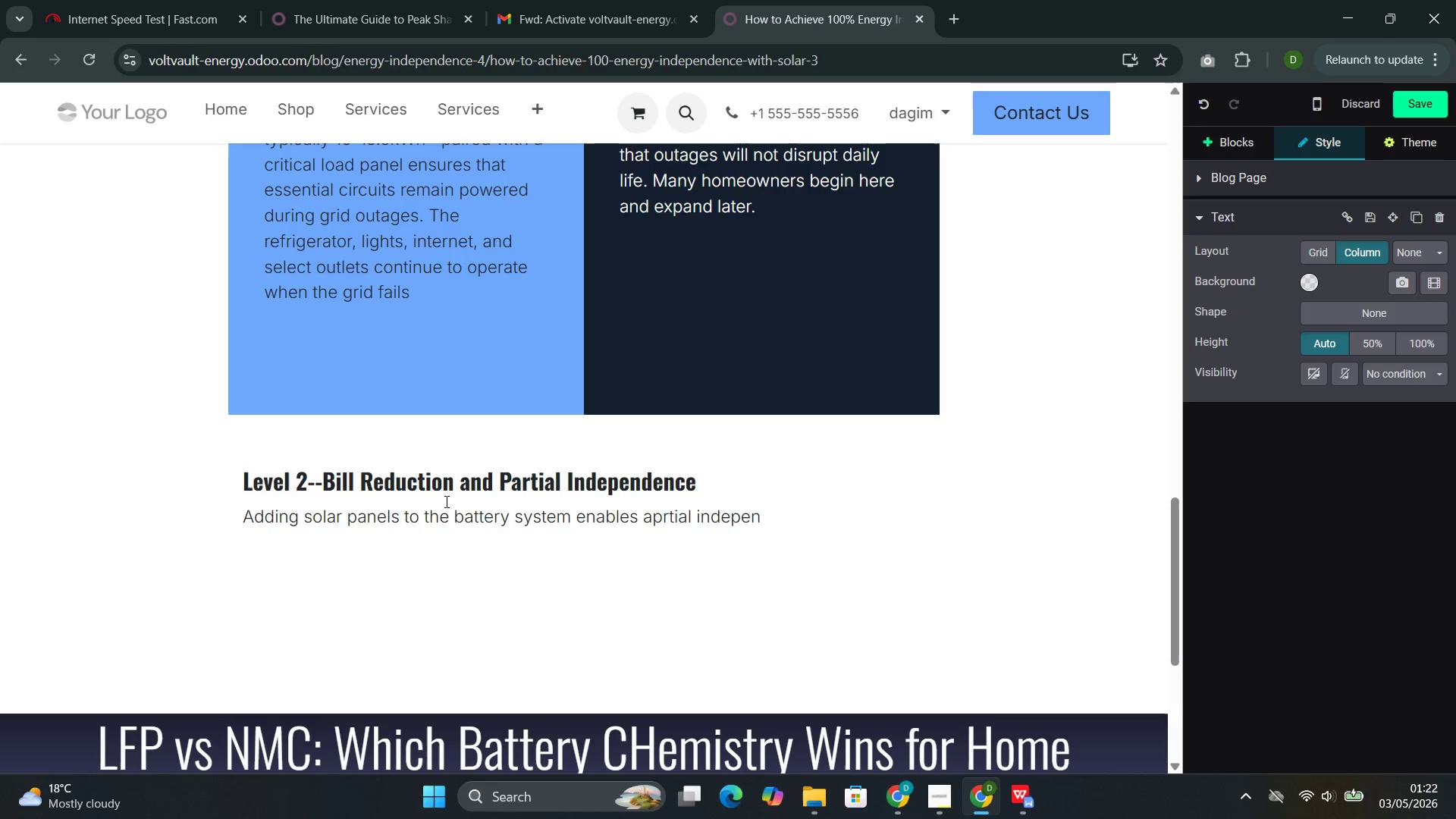 
type(den)
 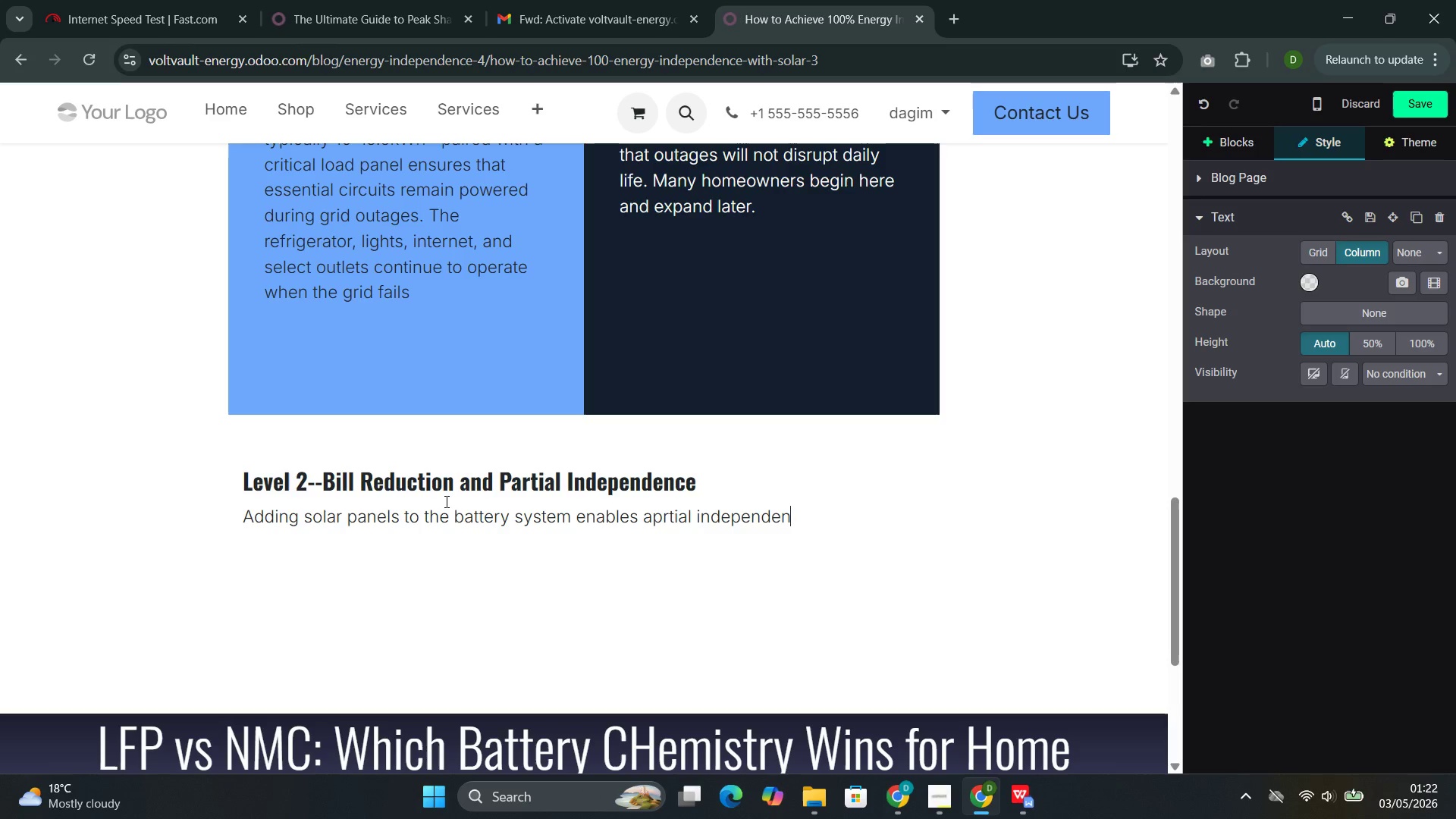 
type(ce. During the day )
key(Backspace)
type(, splar panels generate electrical)
key(Backspace)
key(Backspace)
type(ity that powers )
key(Backspace)
type(the )
 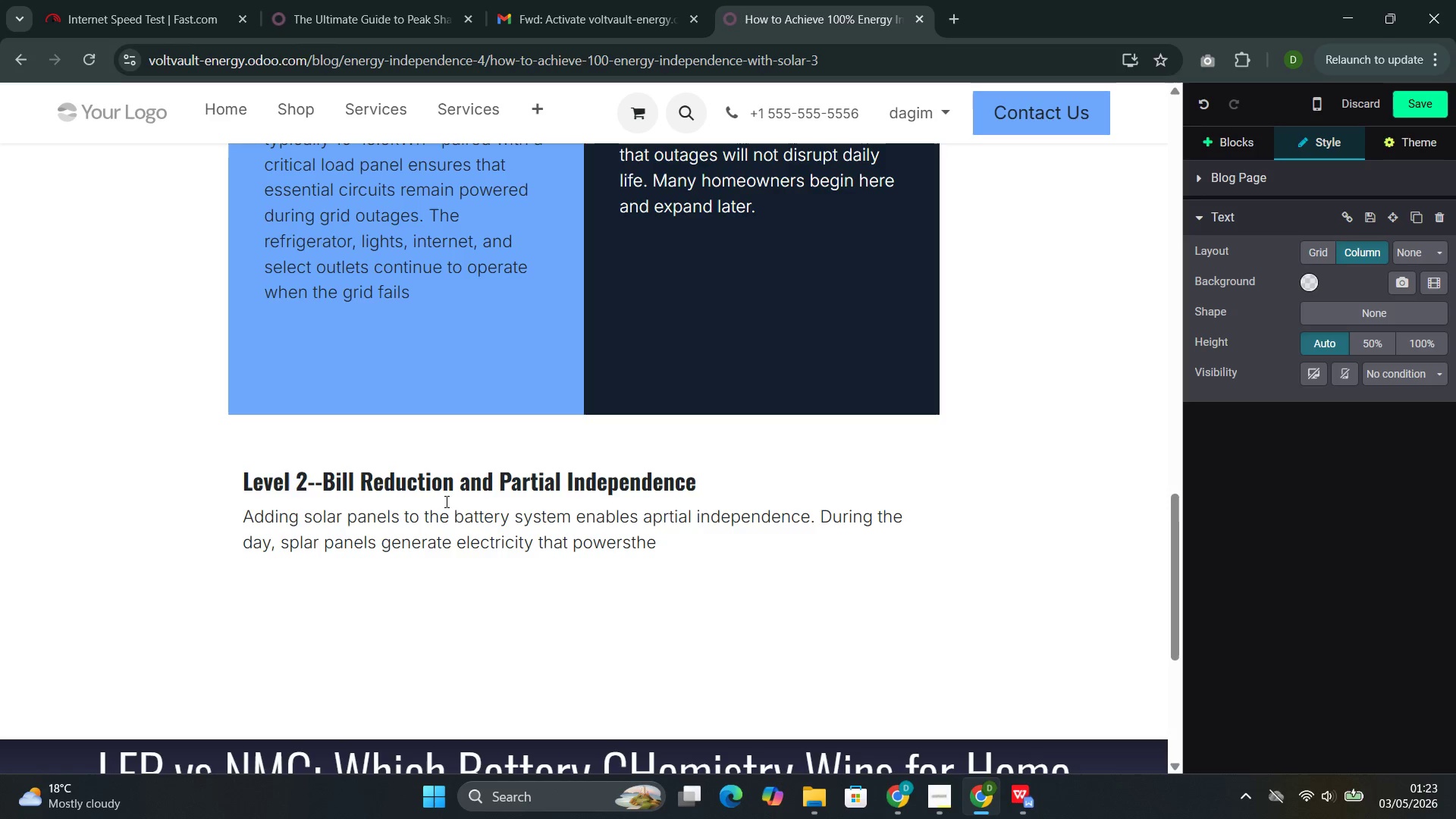 
key(ArrowLeft)
 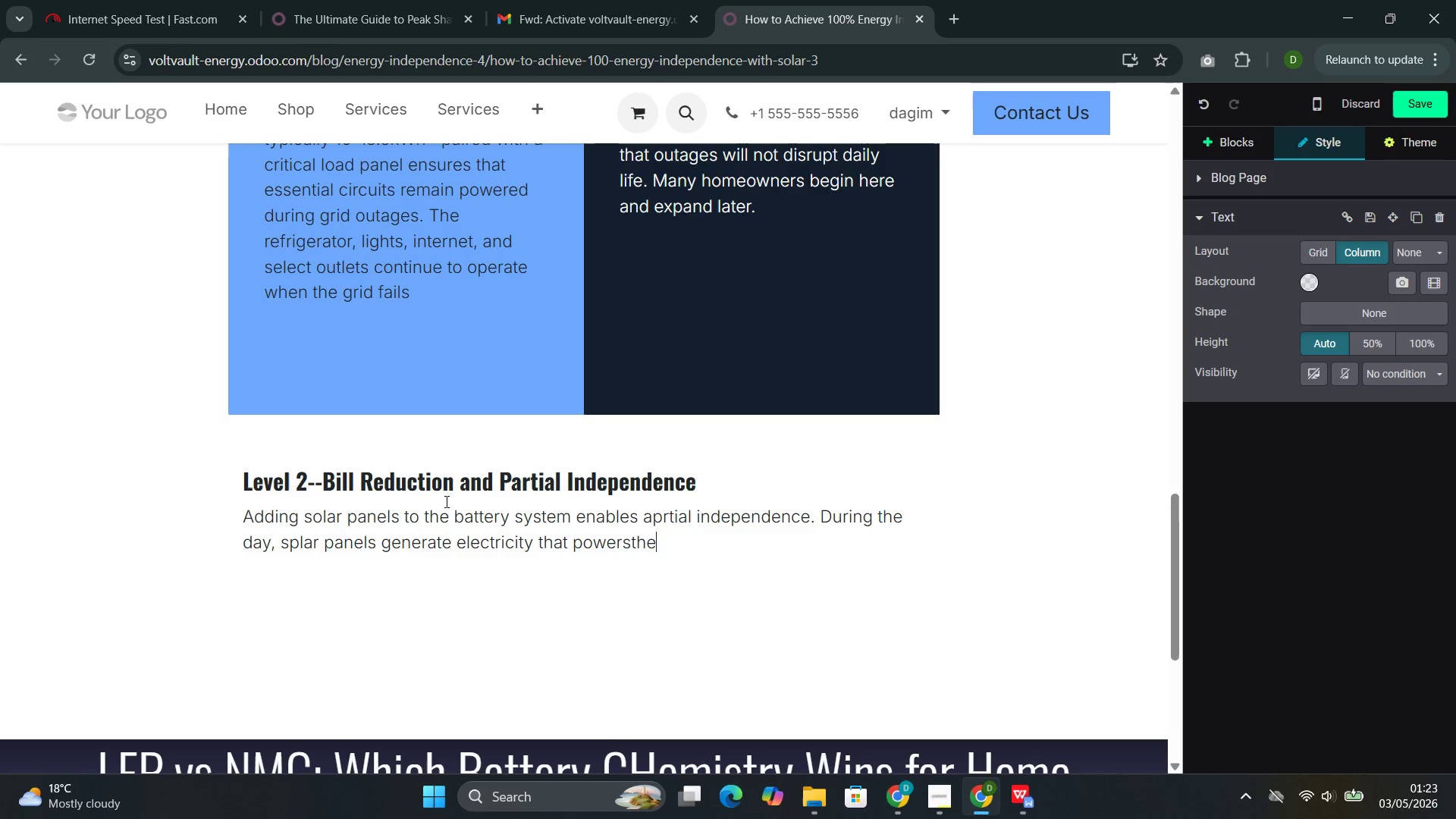 
key(ArrowLeft)
 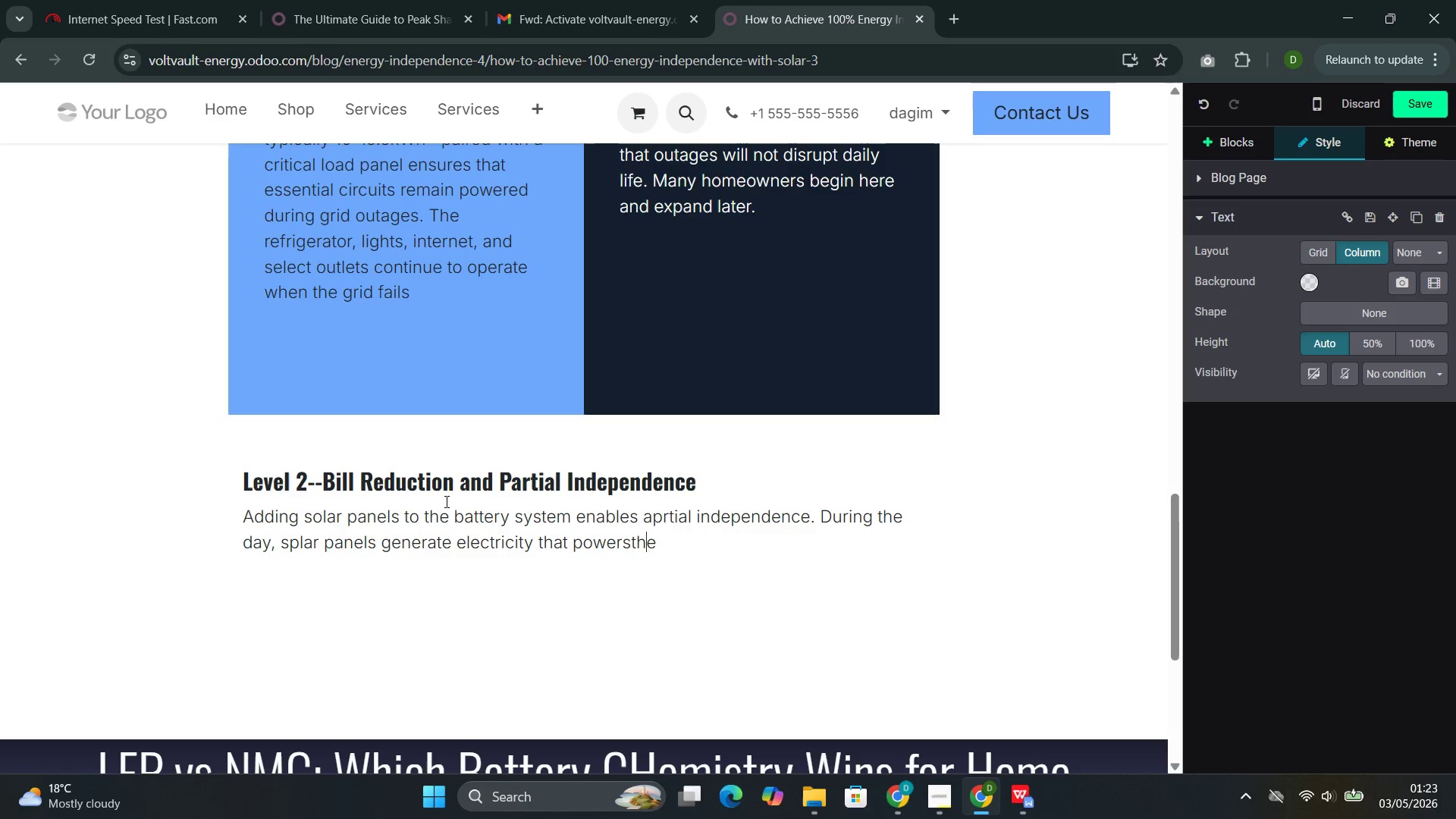 
key(ArrowLeft)
 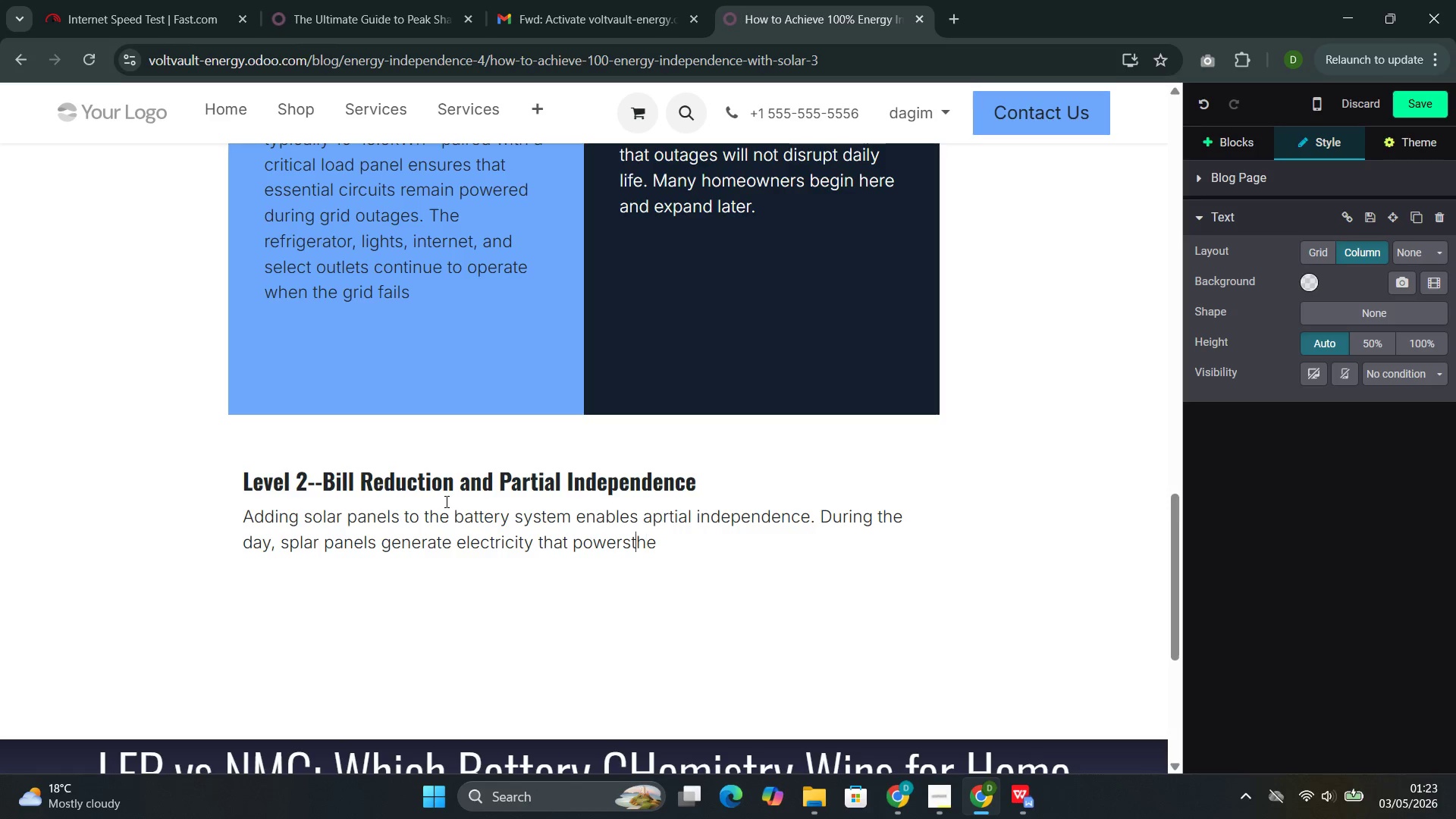 
key(ArrowLeft)
 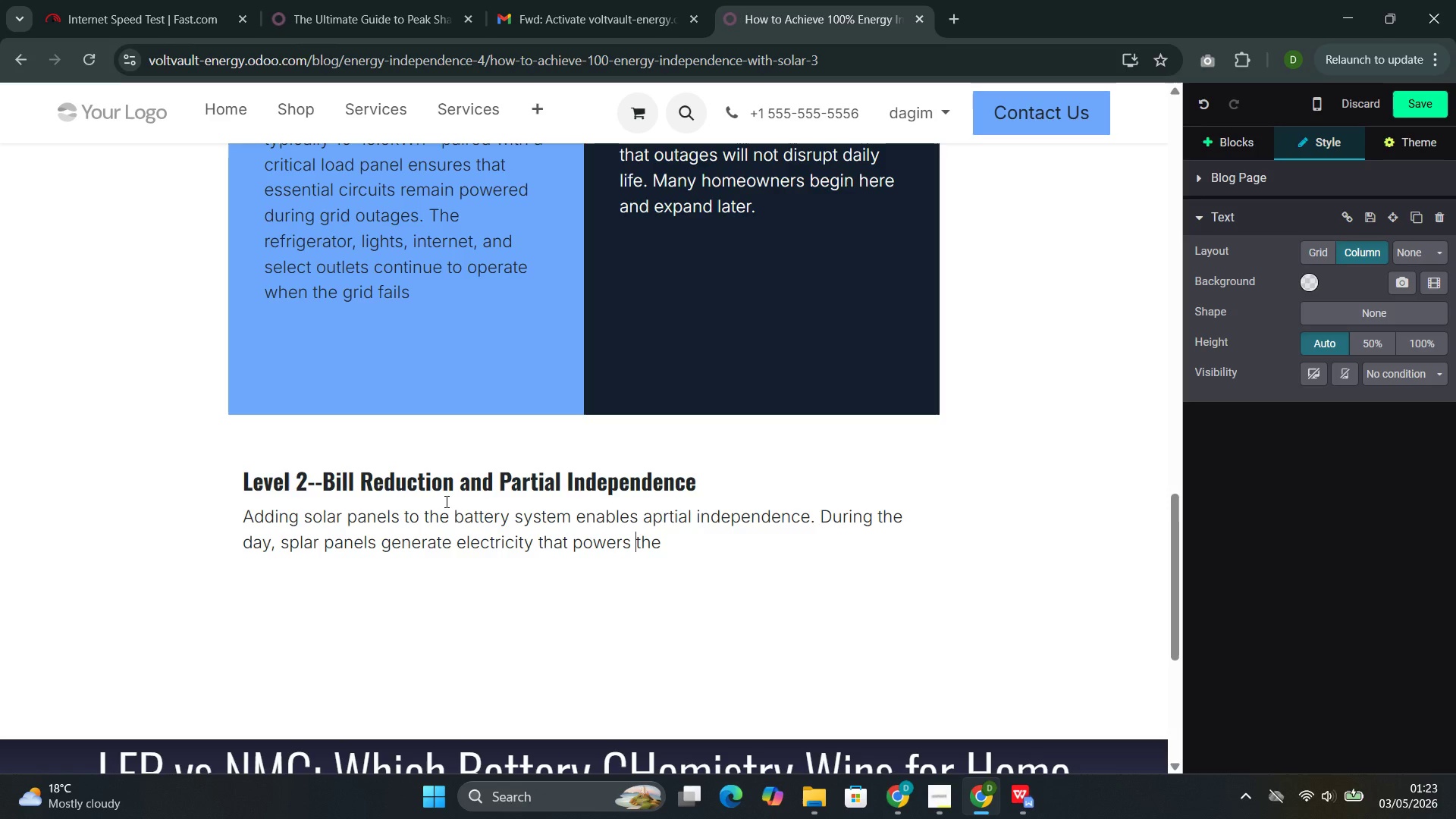 
key(Space)
 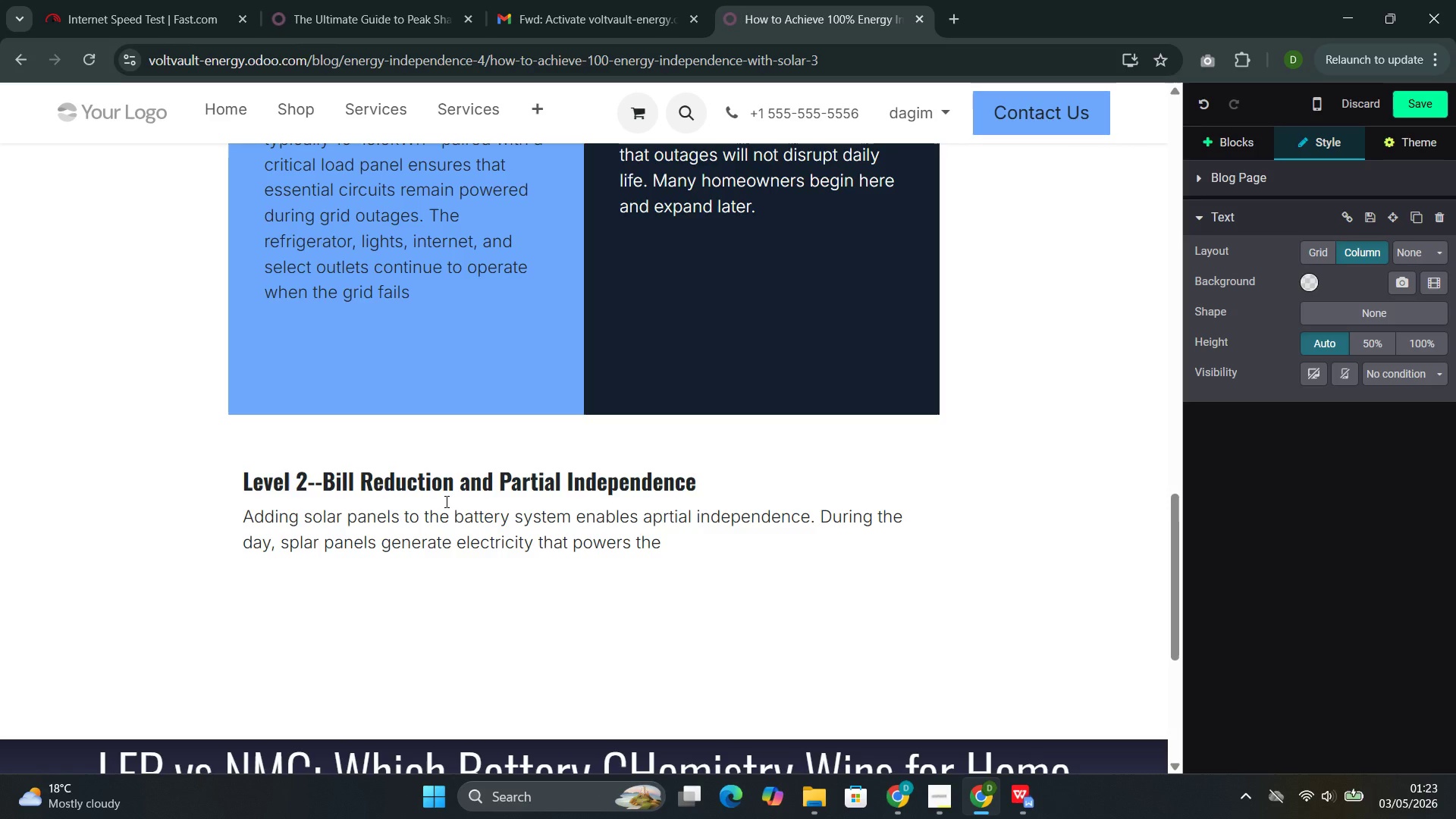 
key(ArrowRight)
 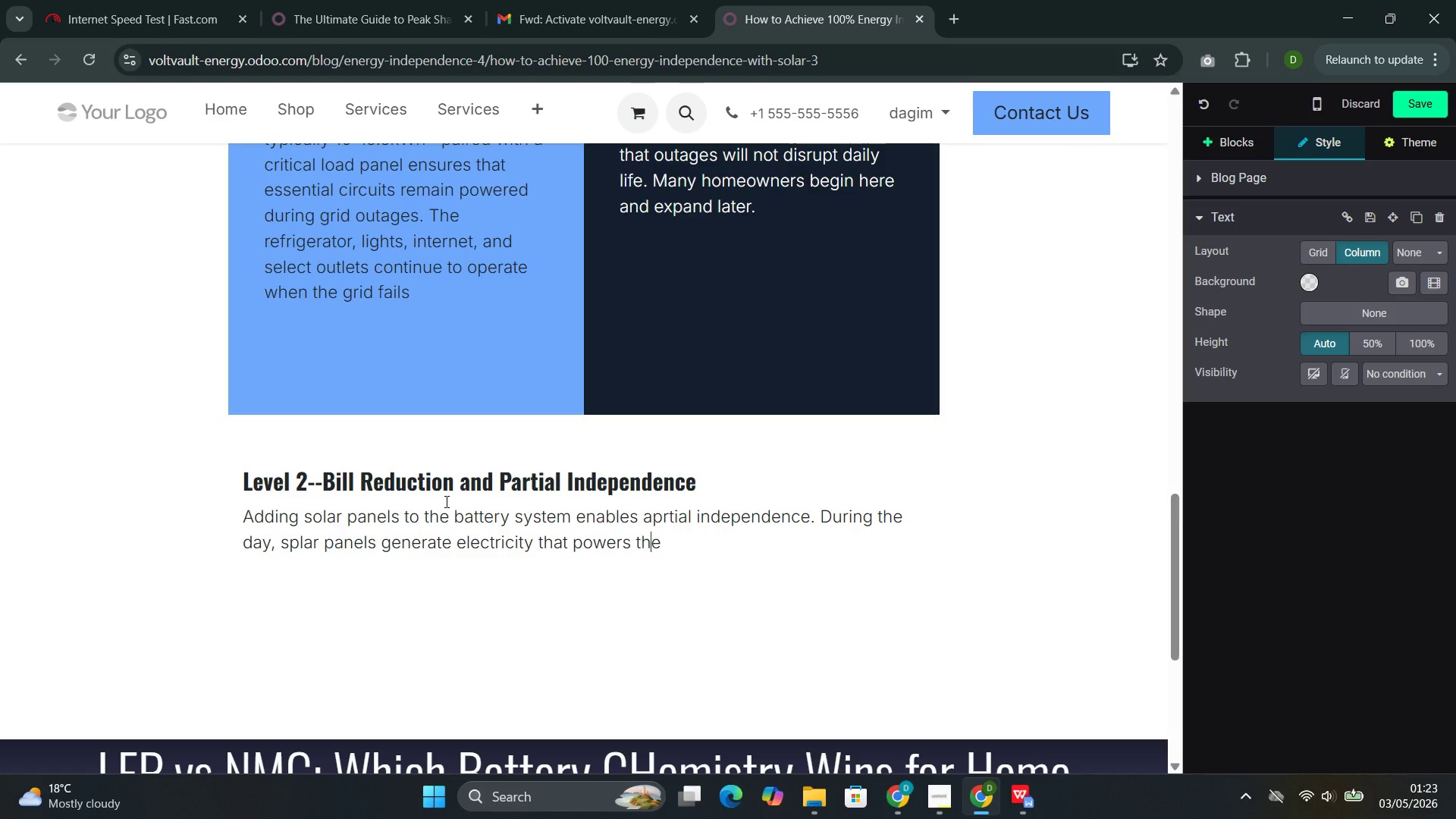 
key(ArrowRight)
 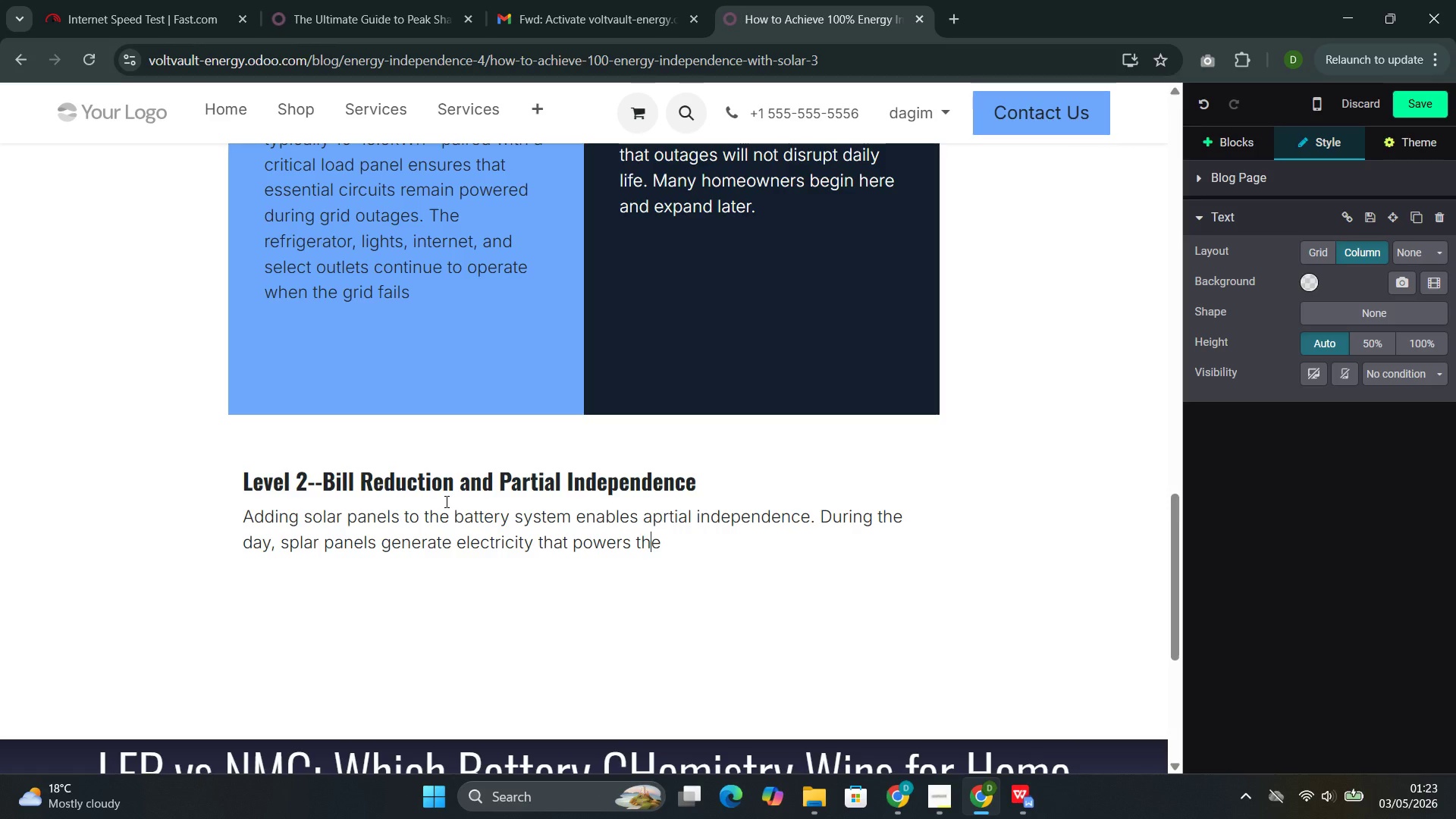 
key(ArrowRight)
 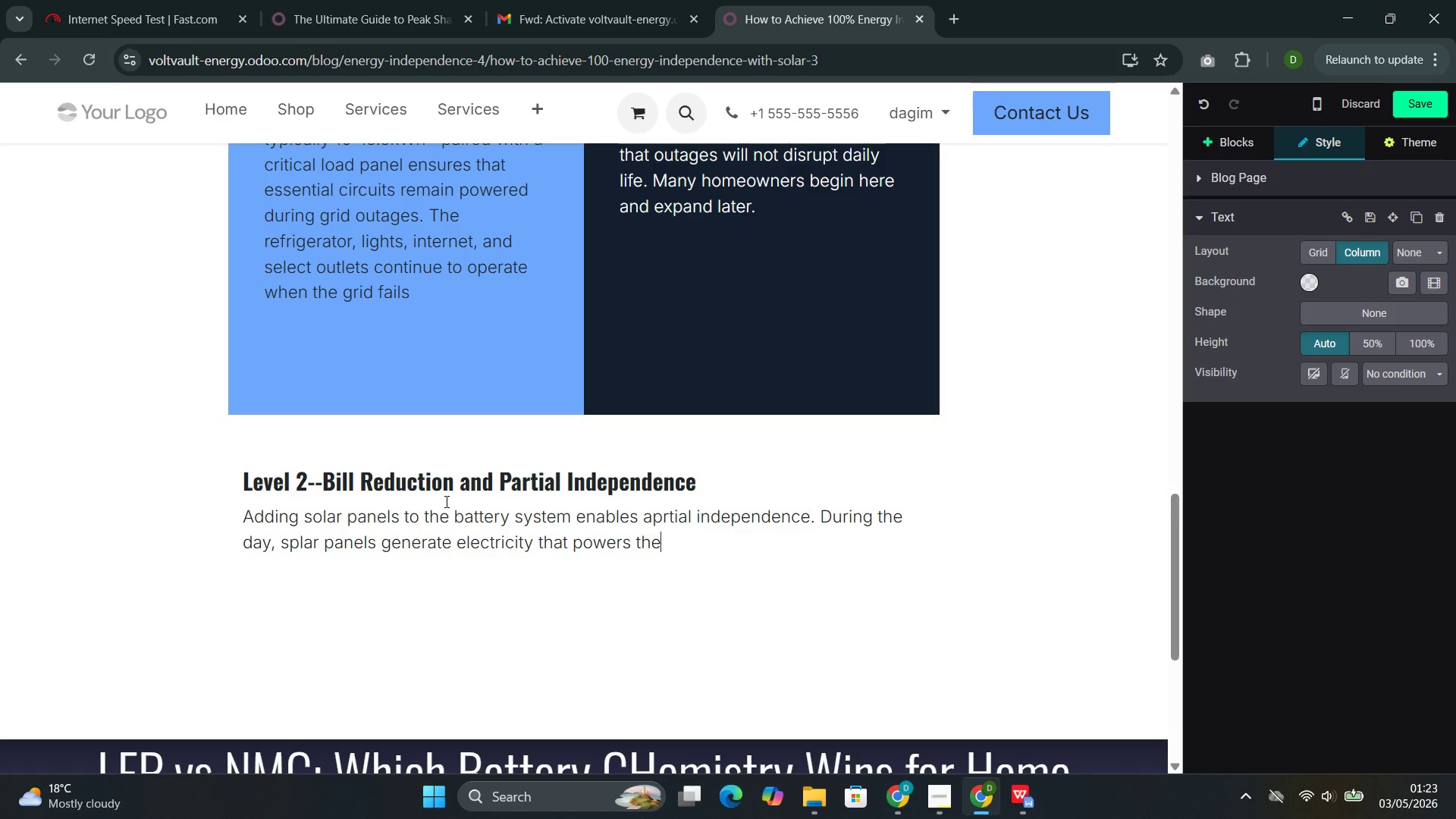 
key(Space)
 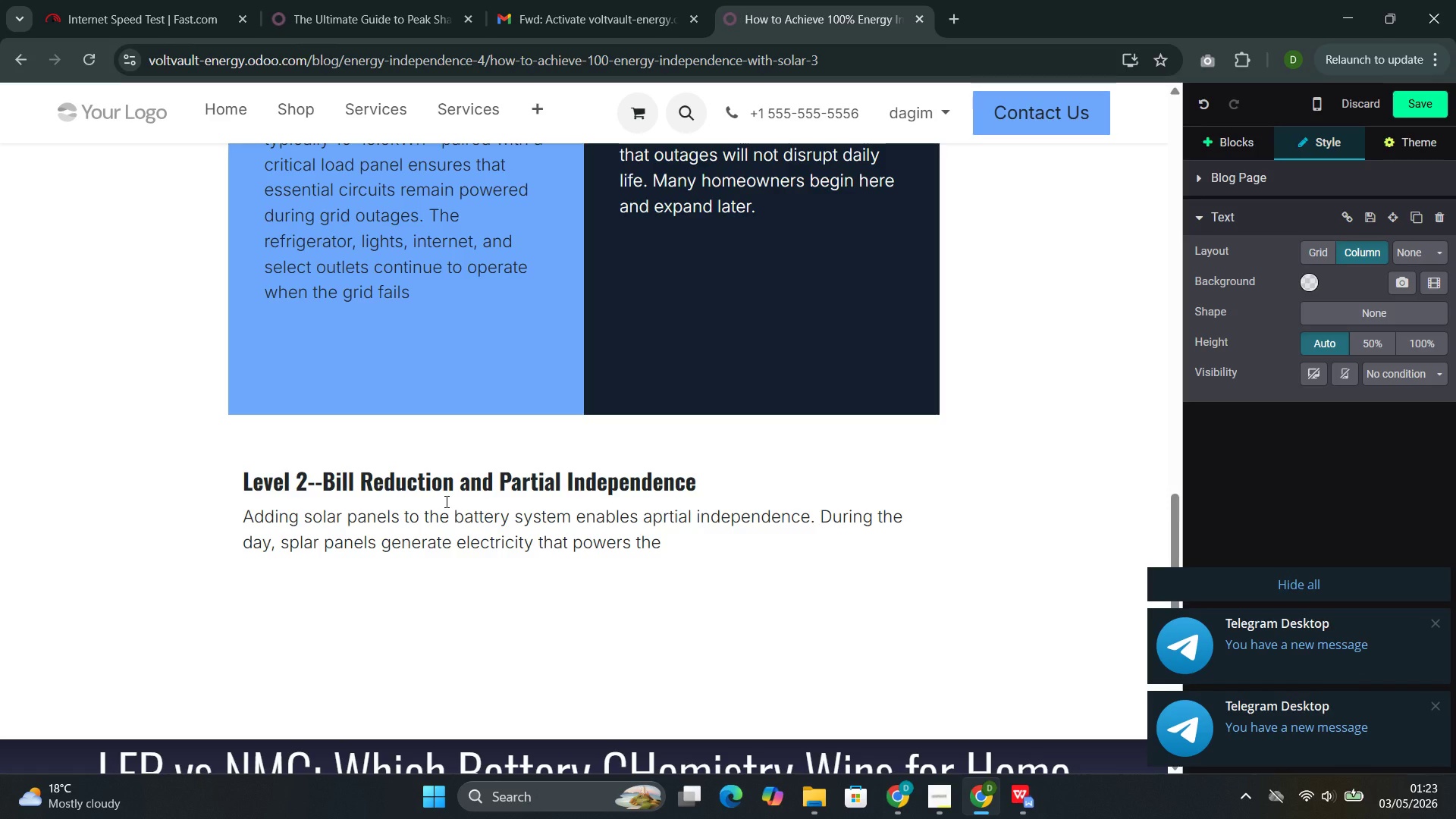 
wait(28.01)
 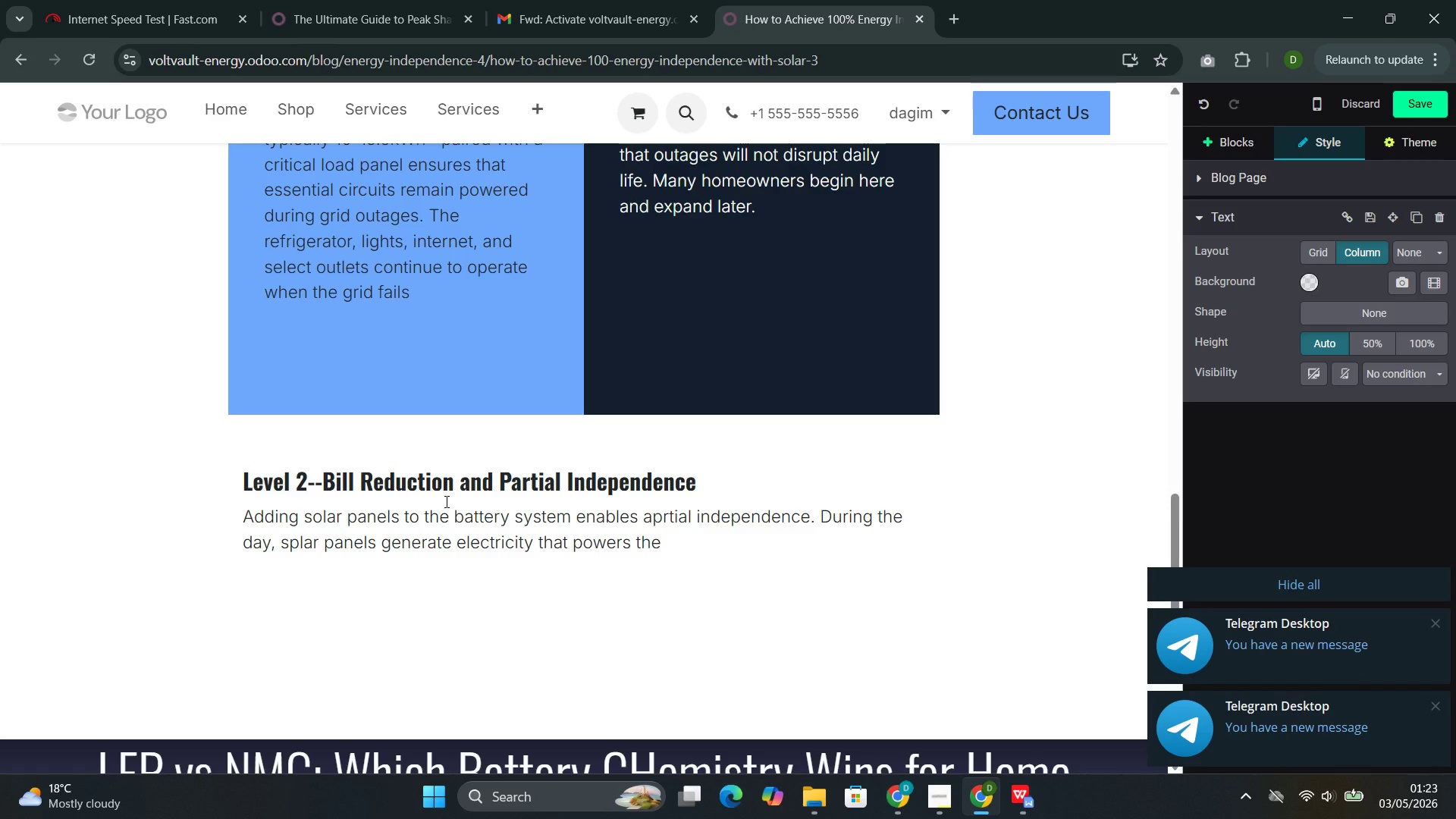 
type(home and charges the battery )
key(Backspace)
type(.)
 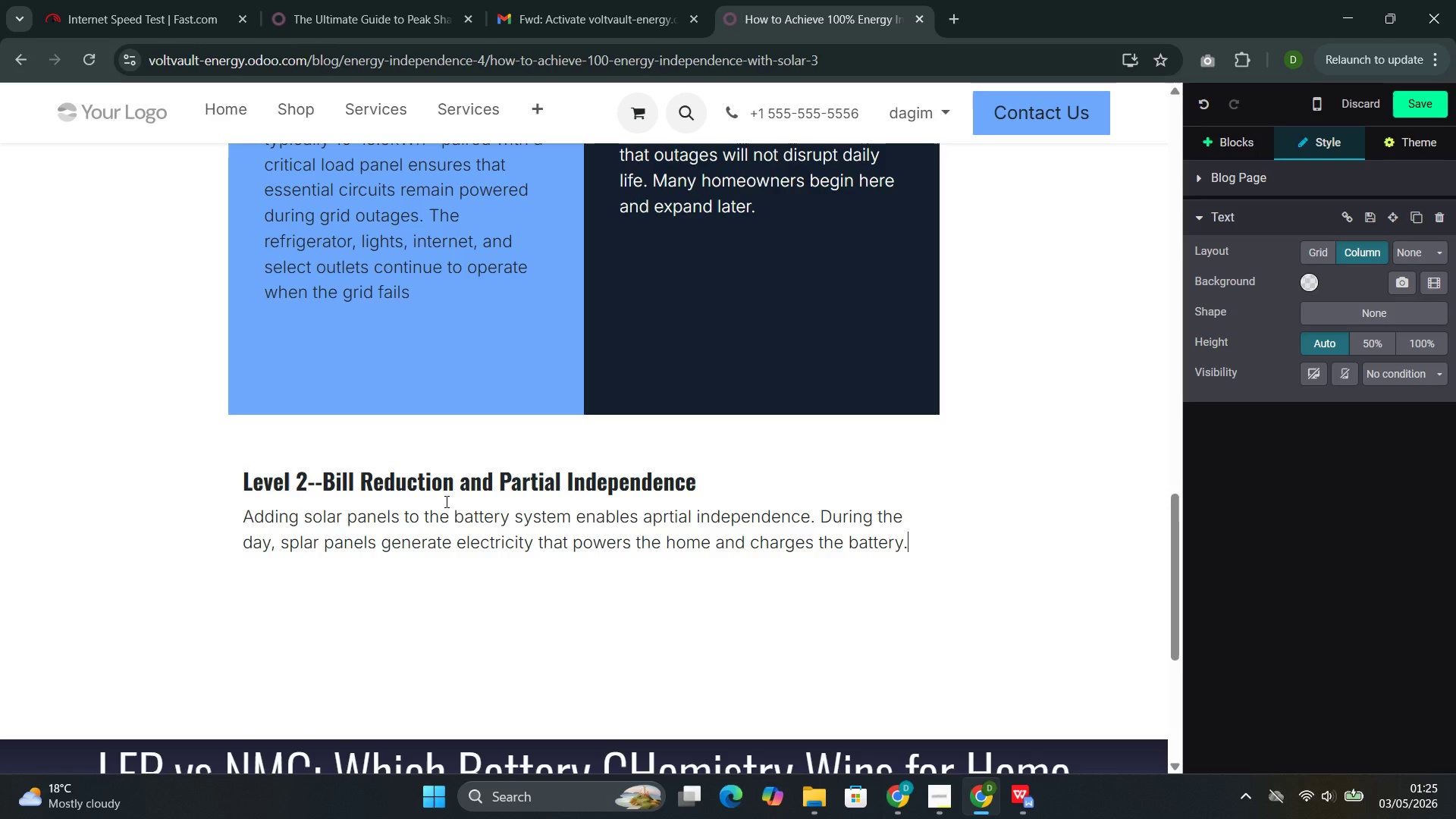 
wait(81.67)
 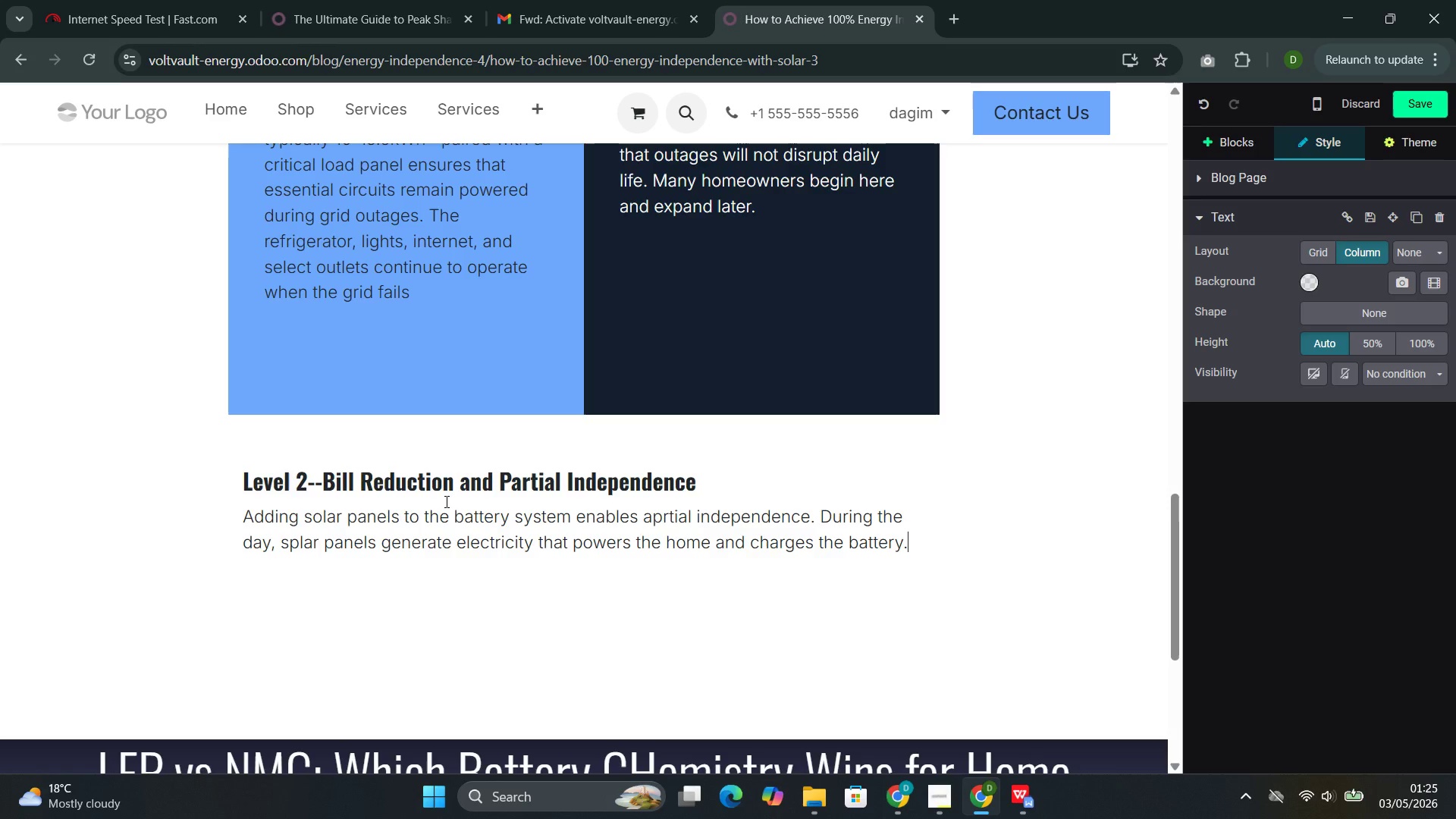 
type( At night,)
 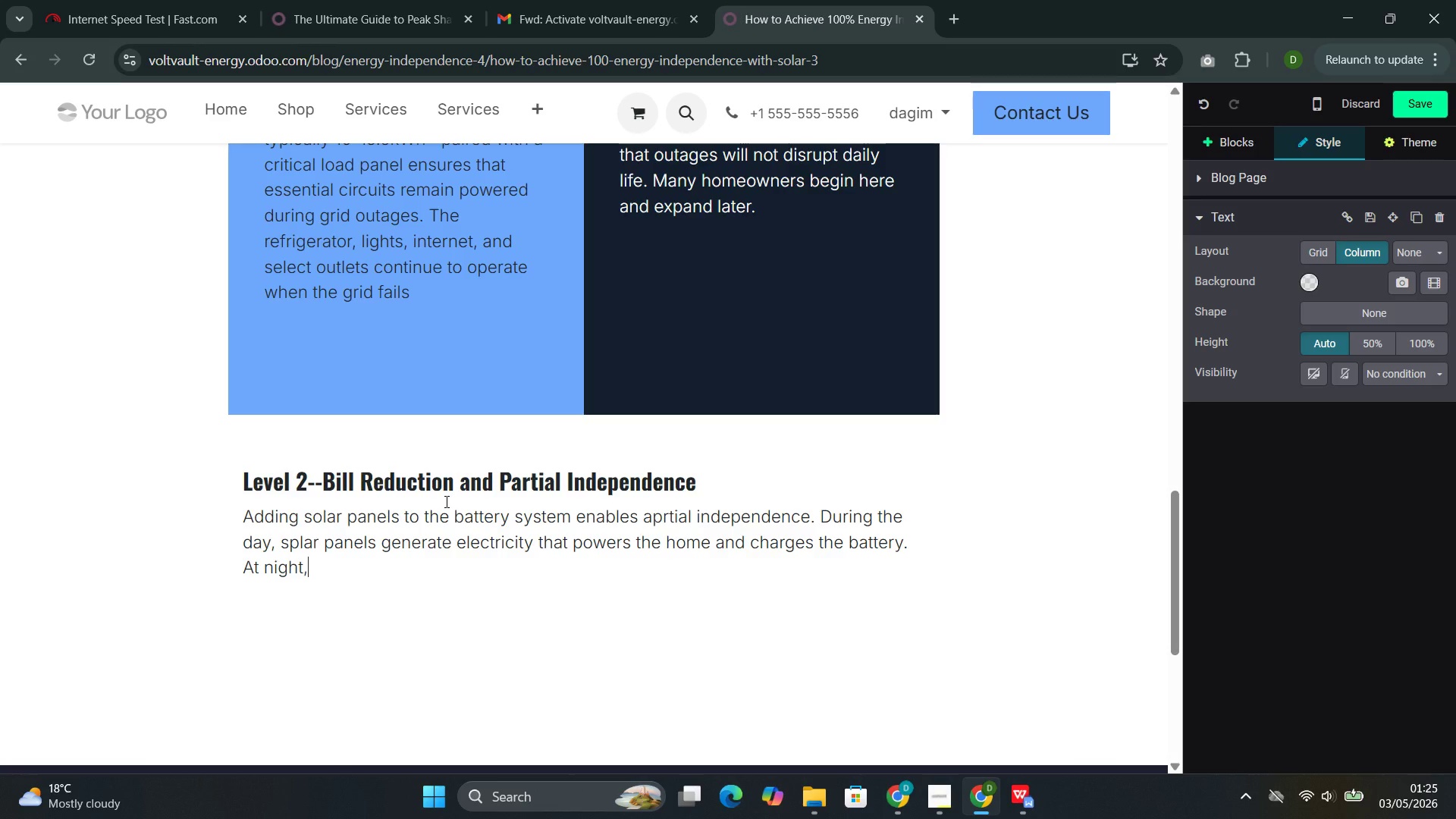 
wait(12.64)
 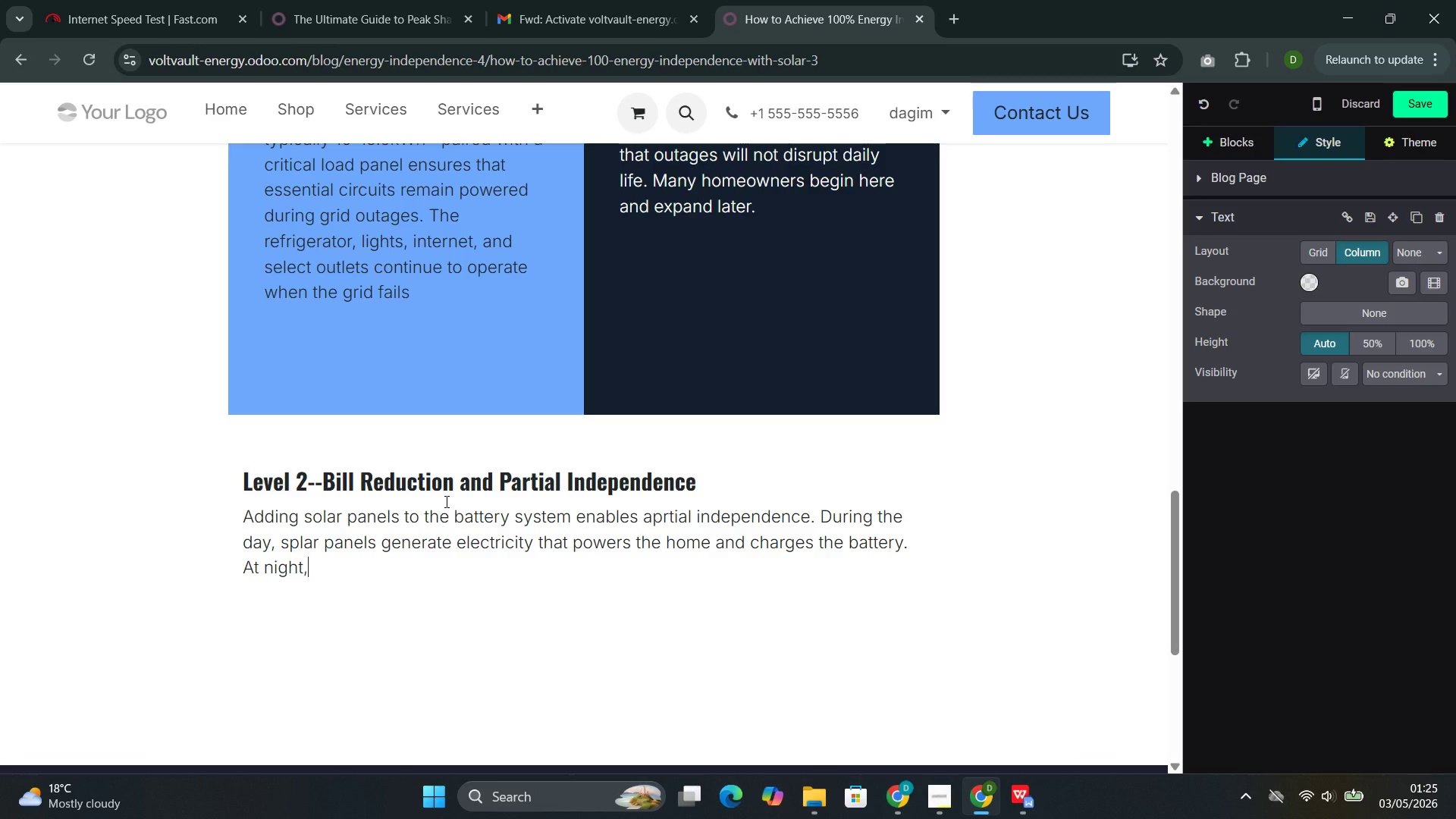 
type( the )
 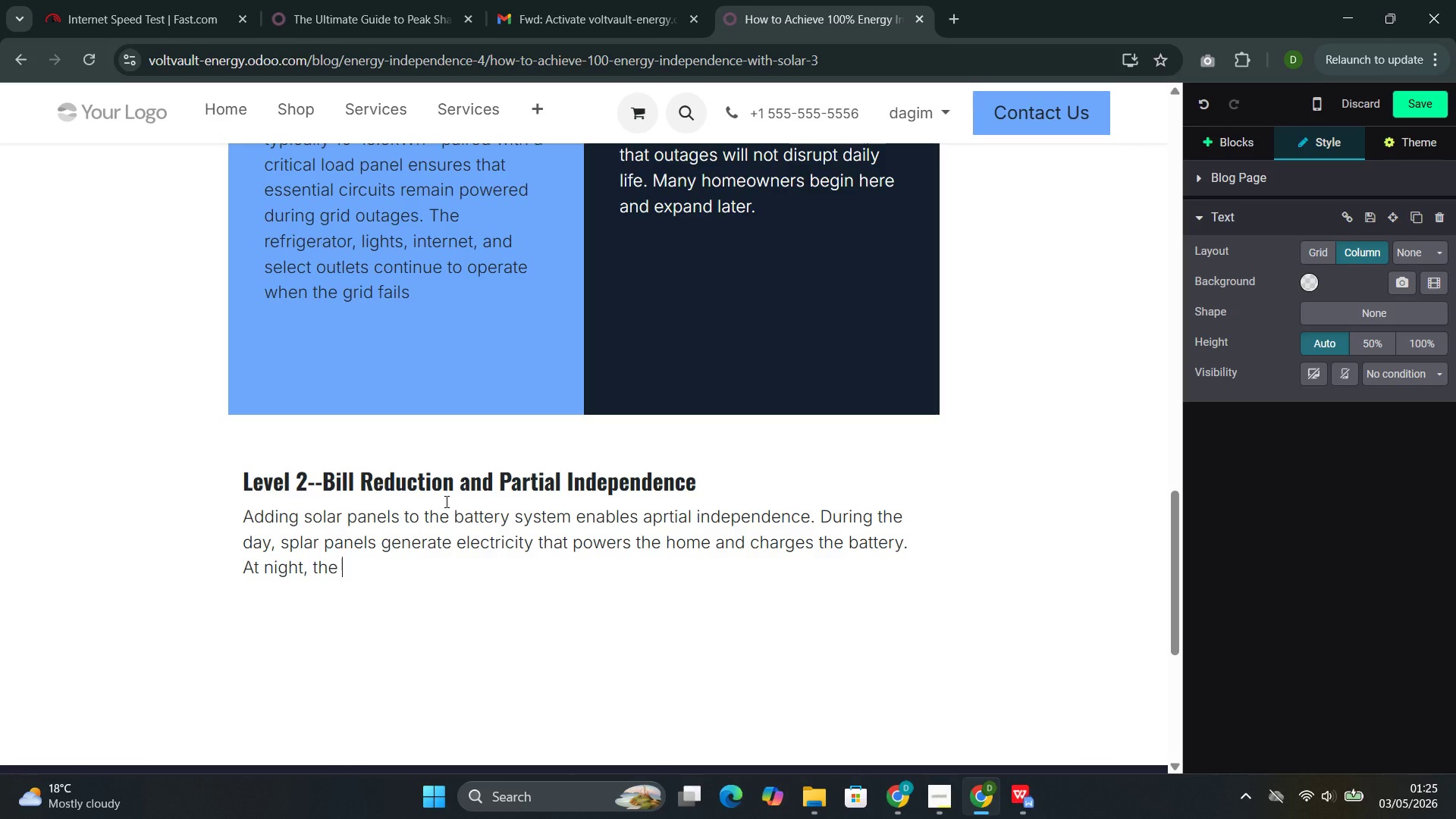 
wait(12.44)
 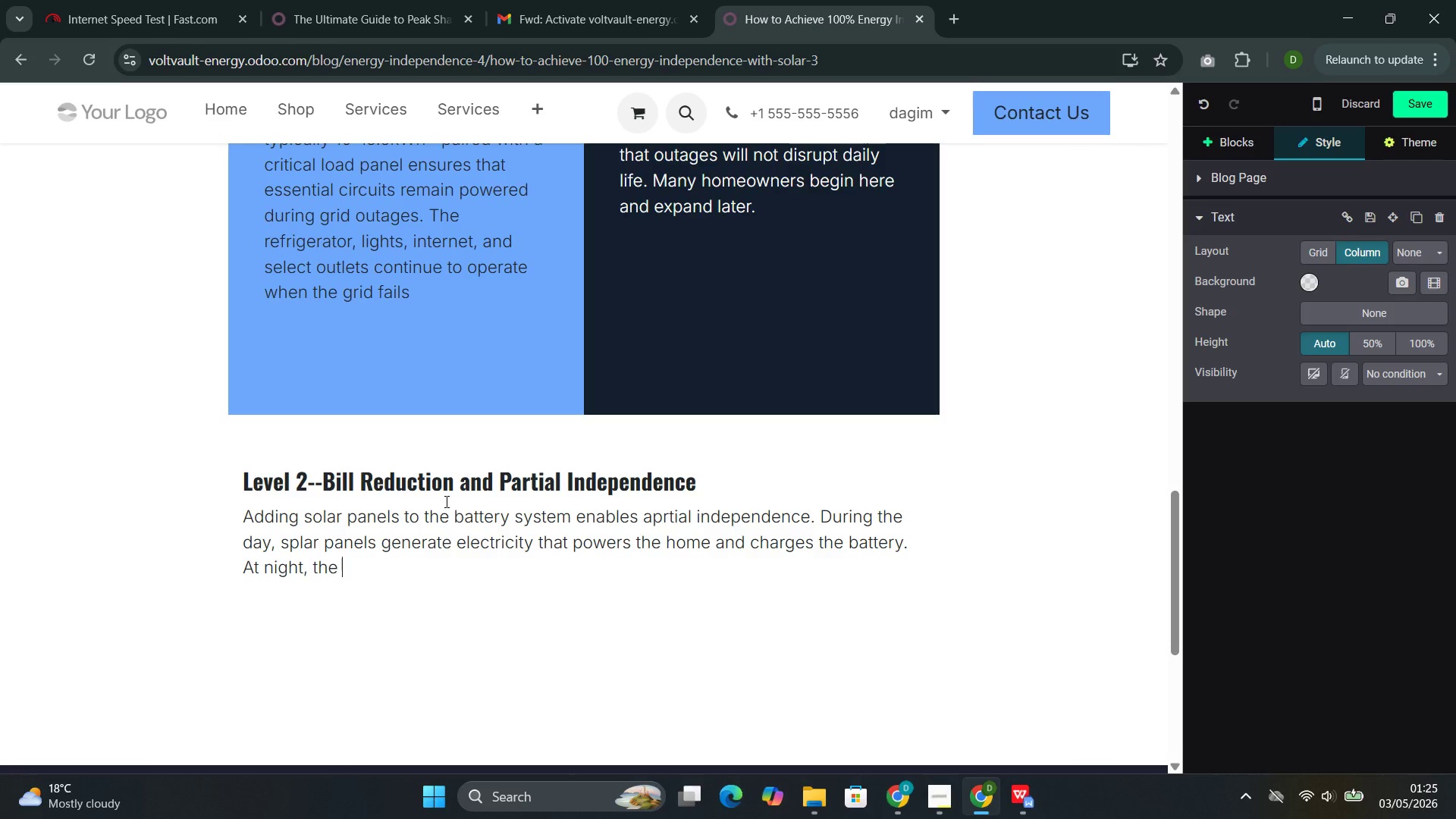 
type(battery )
 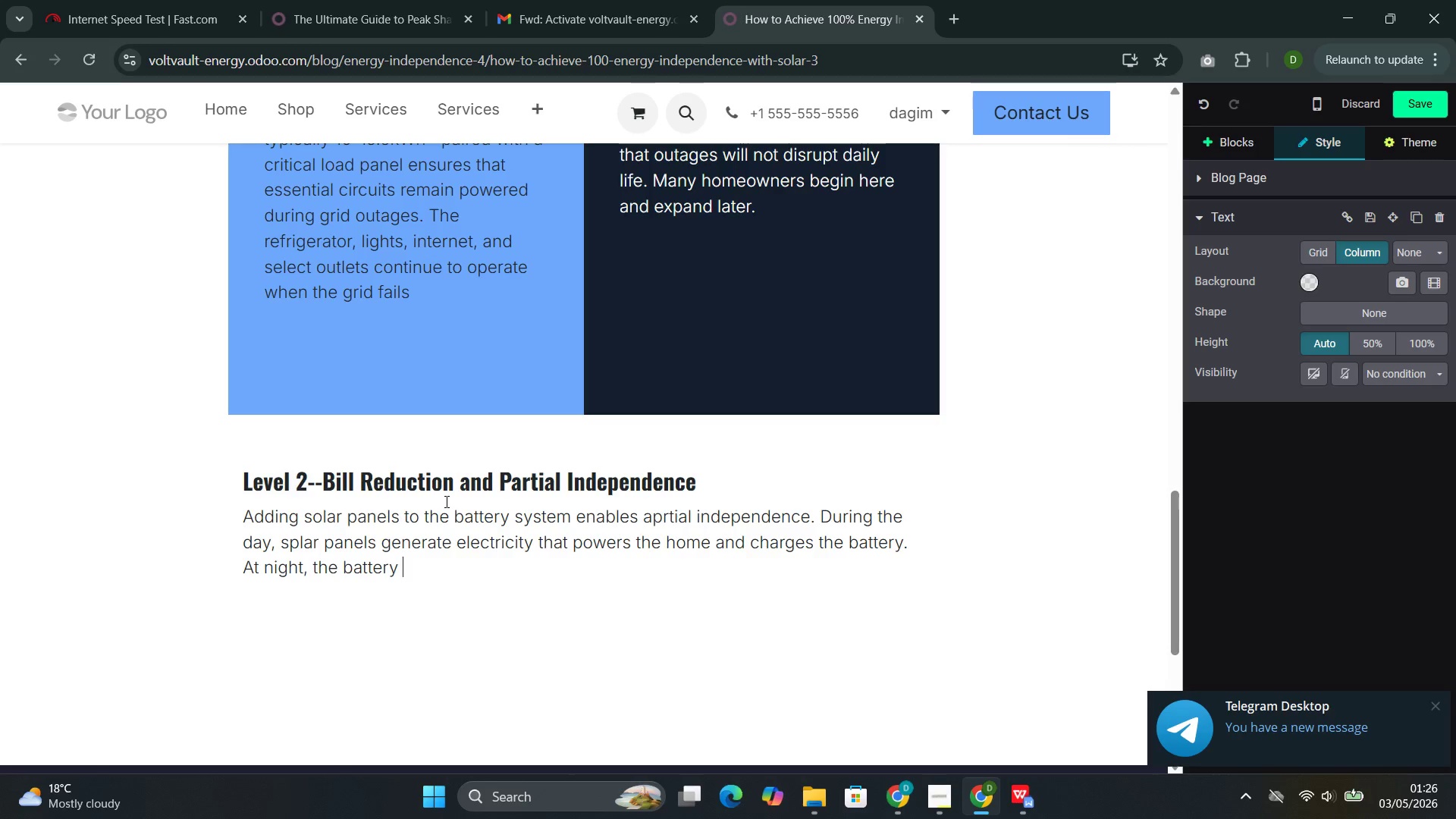 
wait(15.94)
 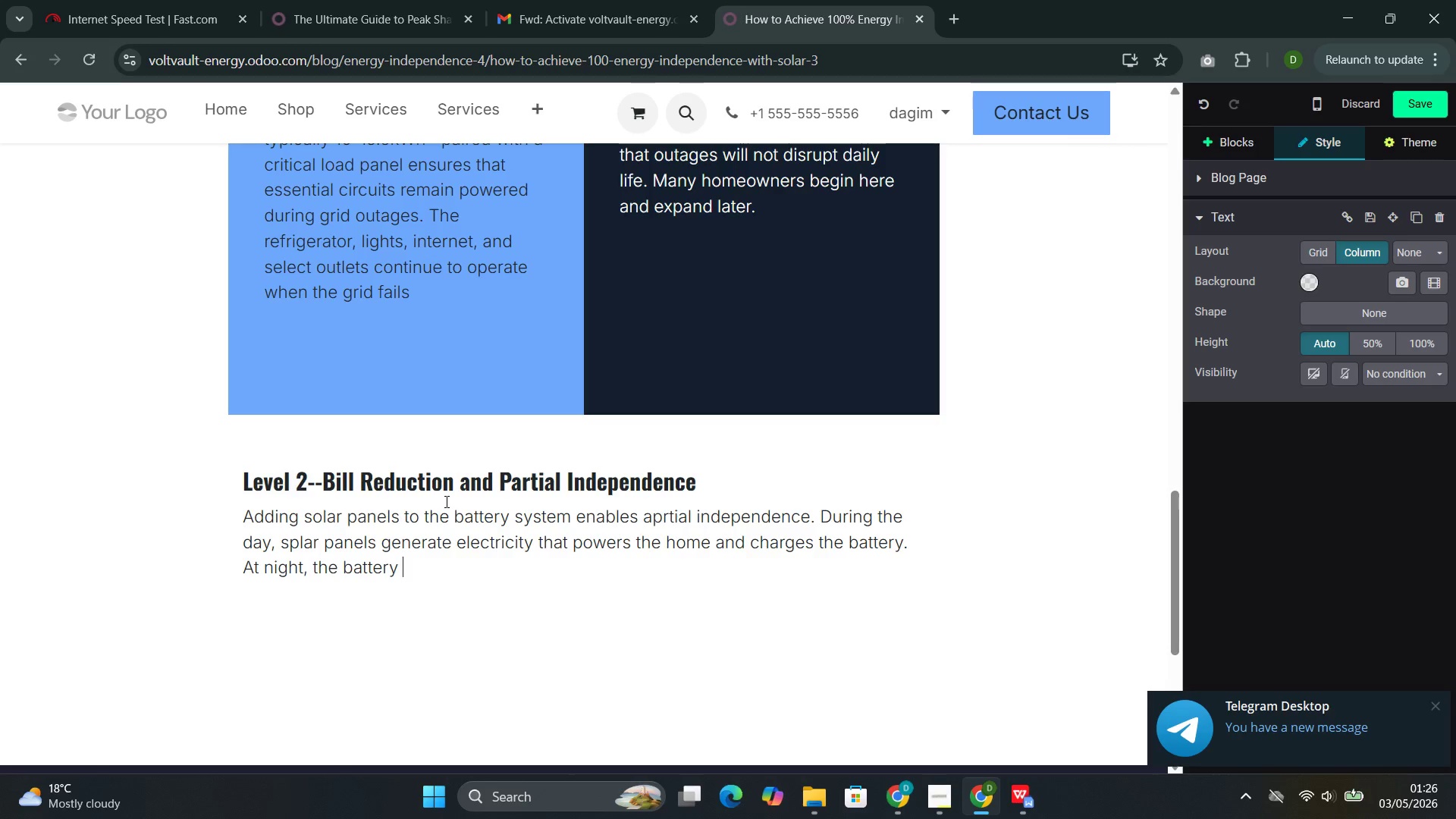 
type(discharges to cover household consumption.)
 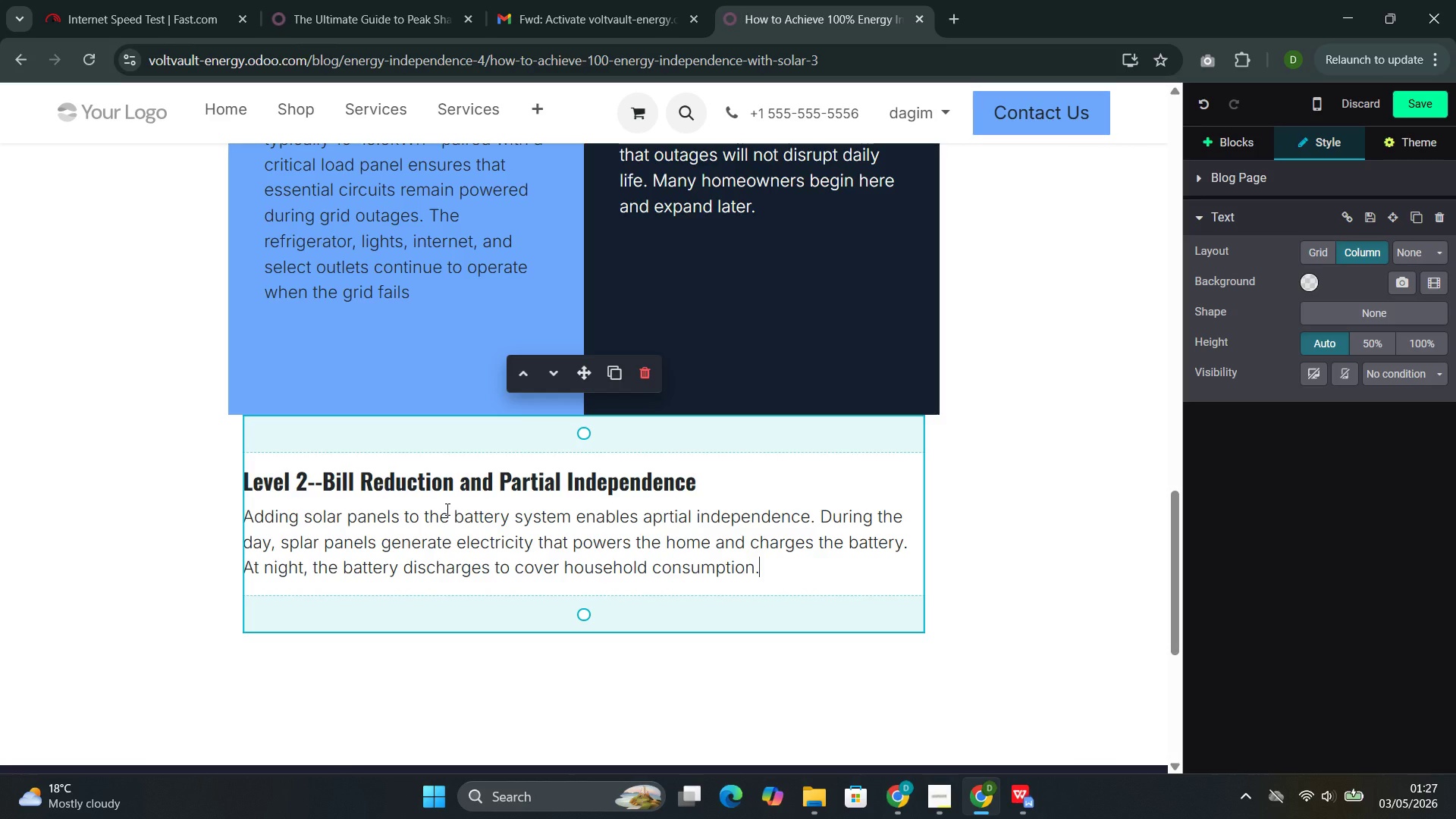 
wait(43.38)
 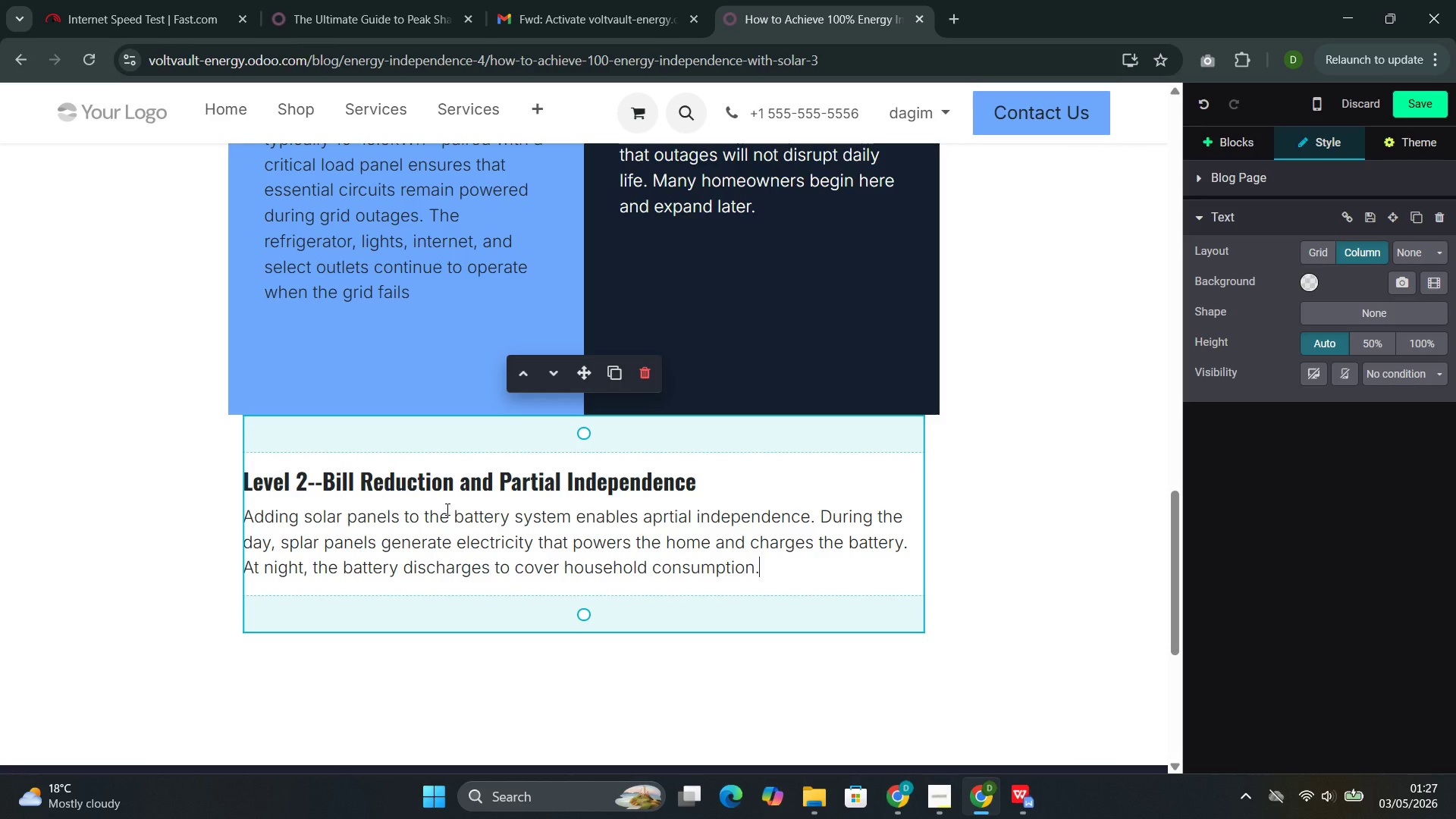 
type( Under time-of )
key(Backspace)
type(-use rate palns,)
 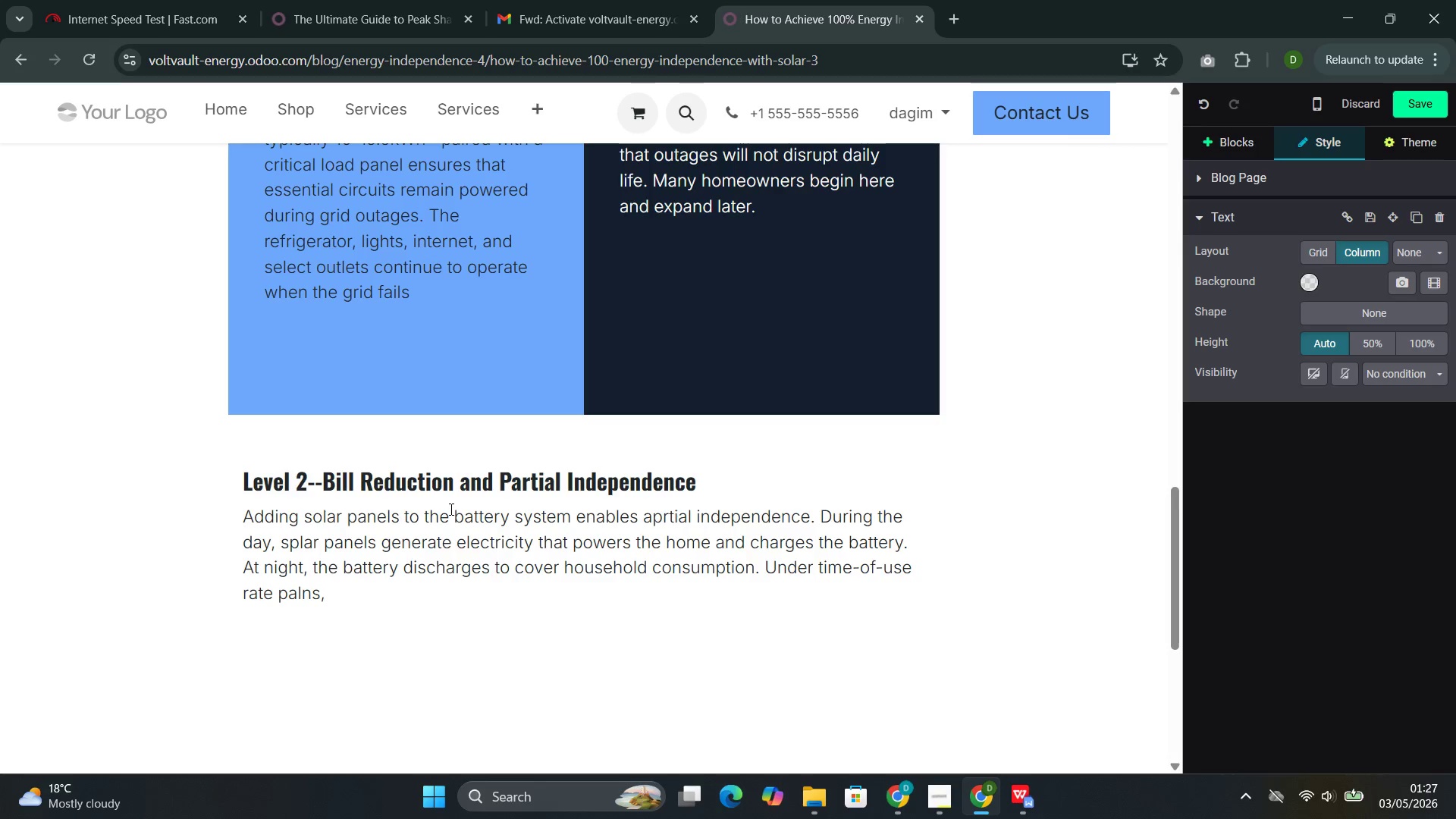 
wait(44.89)
 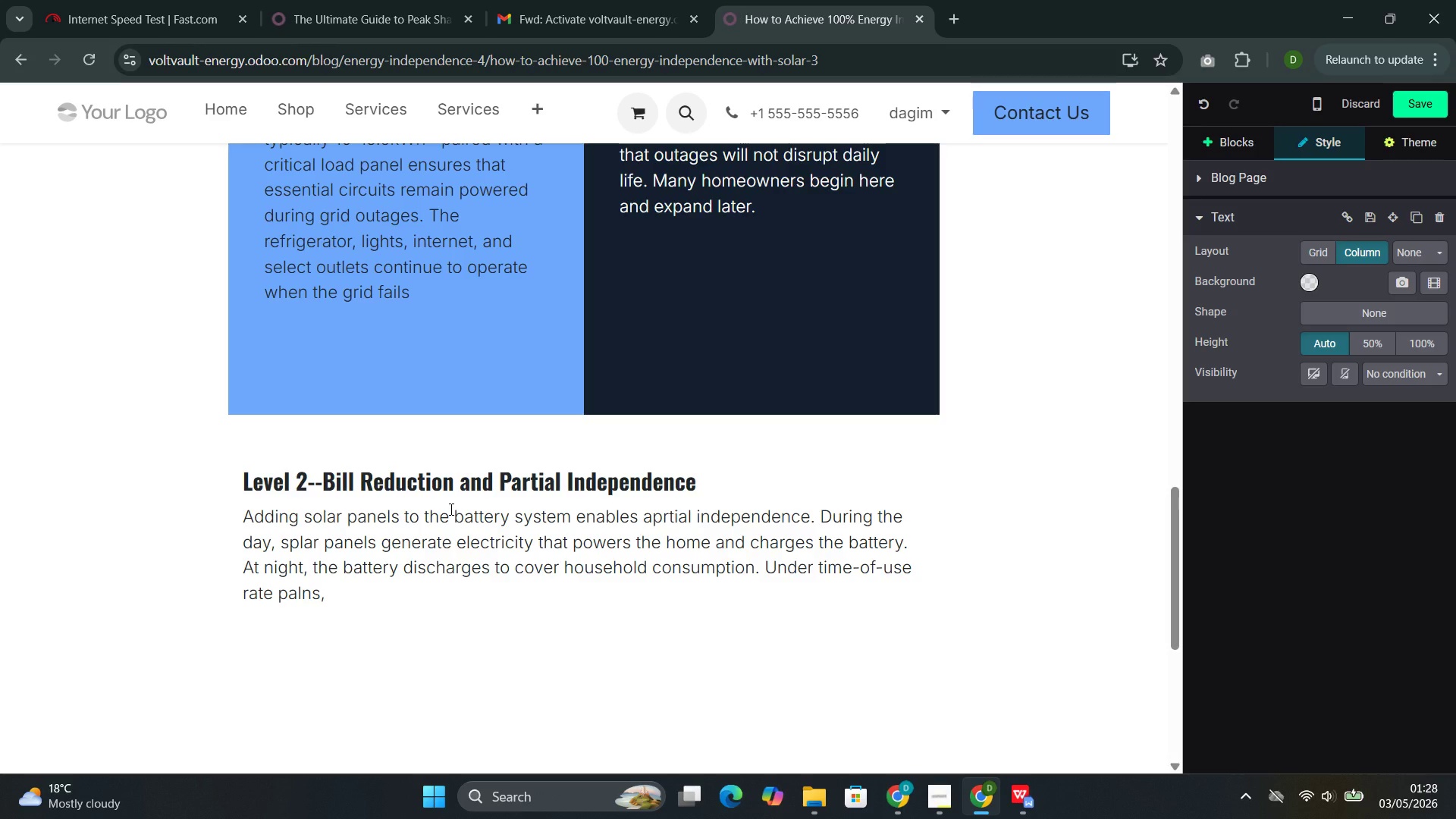 
type( the system can also perform peak shaving--avoiding expo)
key(Backspace)
 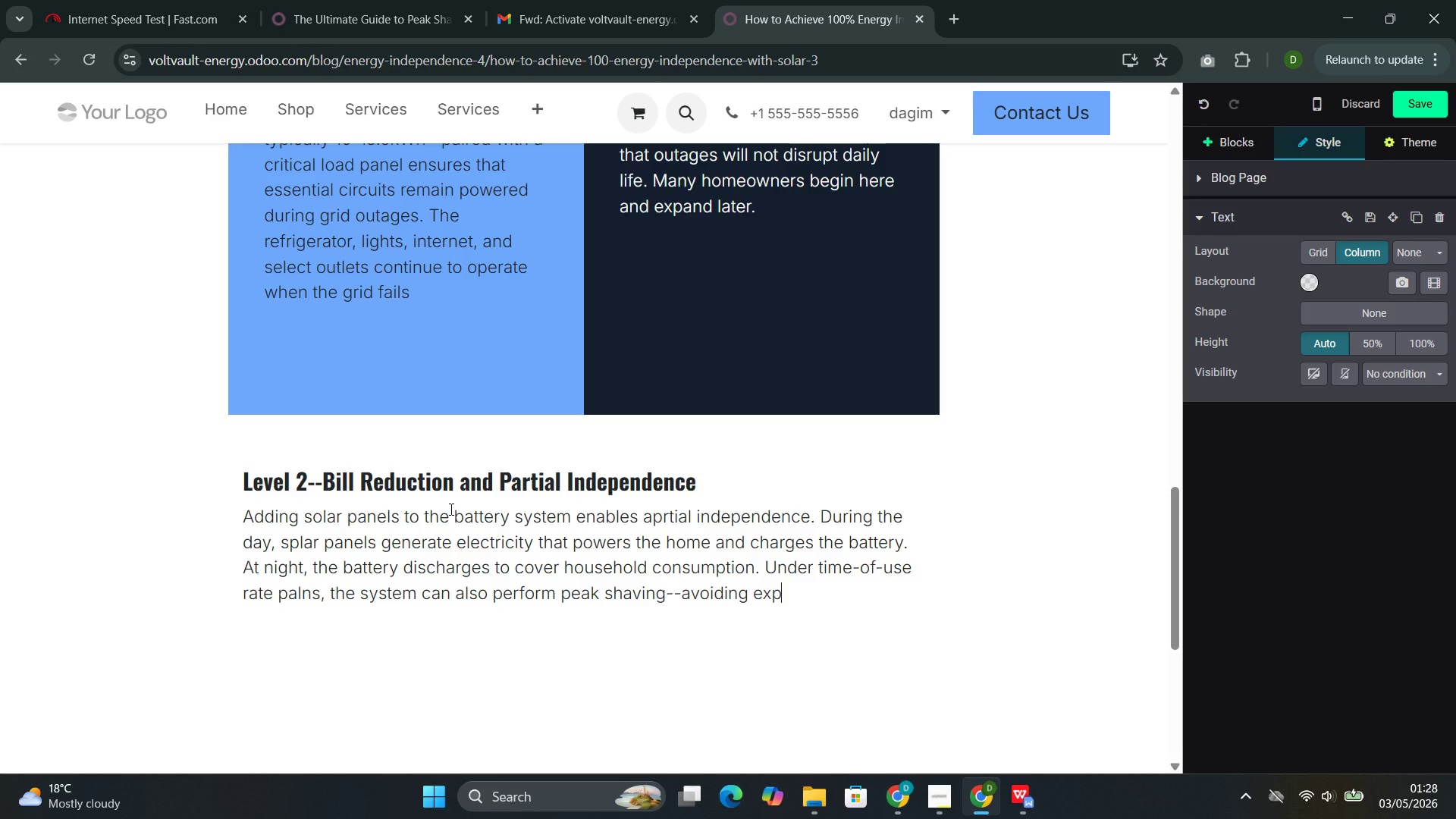 
type(ensive gt)
key(Backspace)
type(rid electricity during peak rate periods.)
 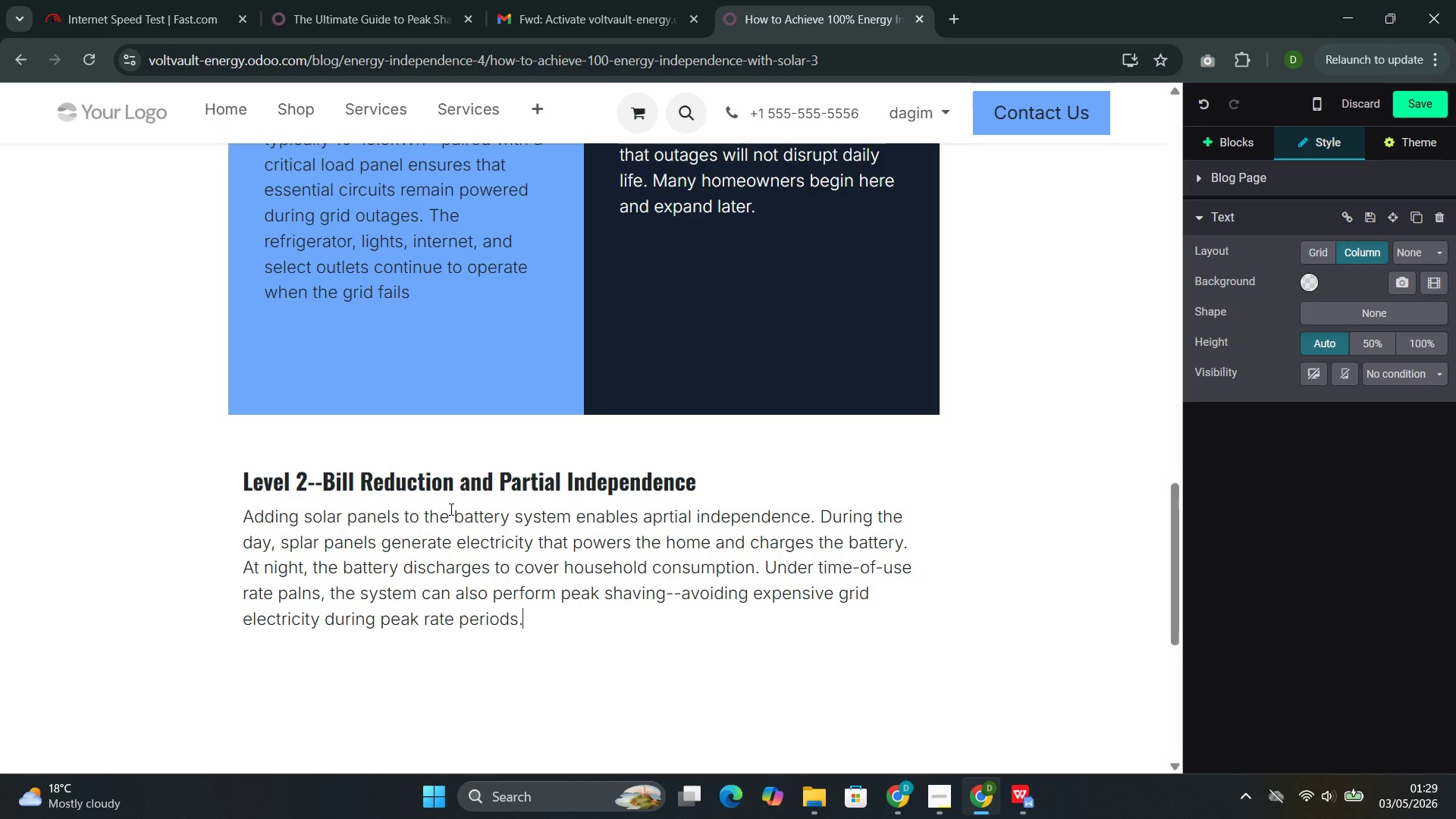 
wait(13.53)
 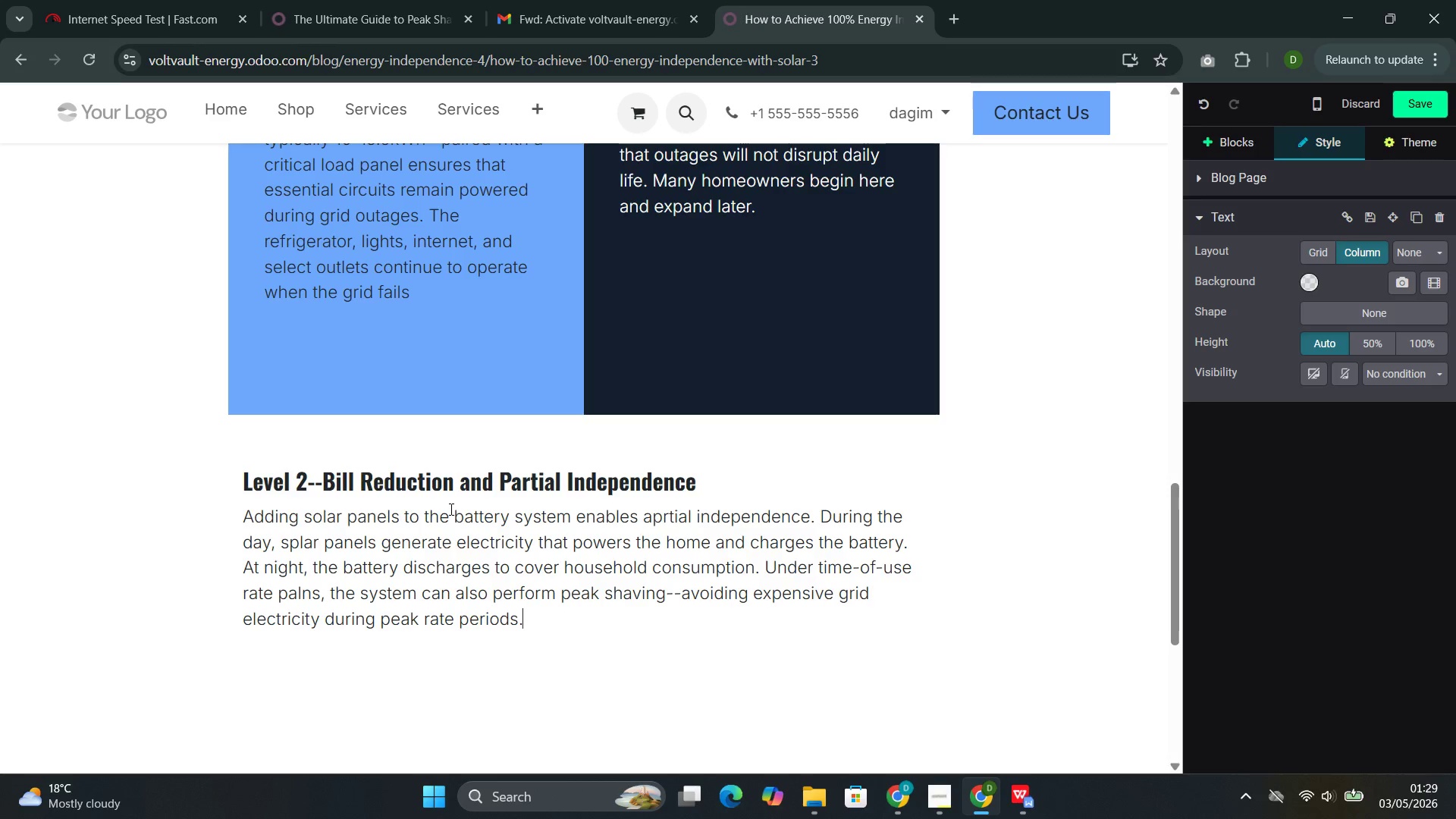 
key(Enter)
 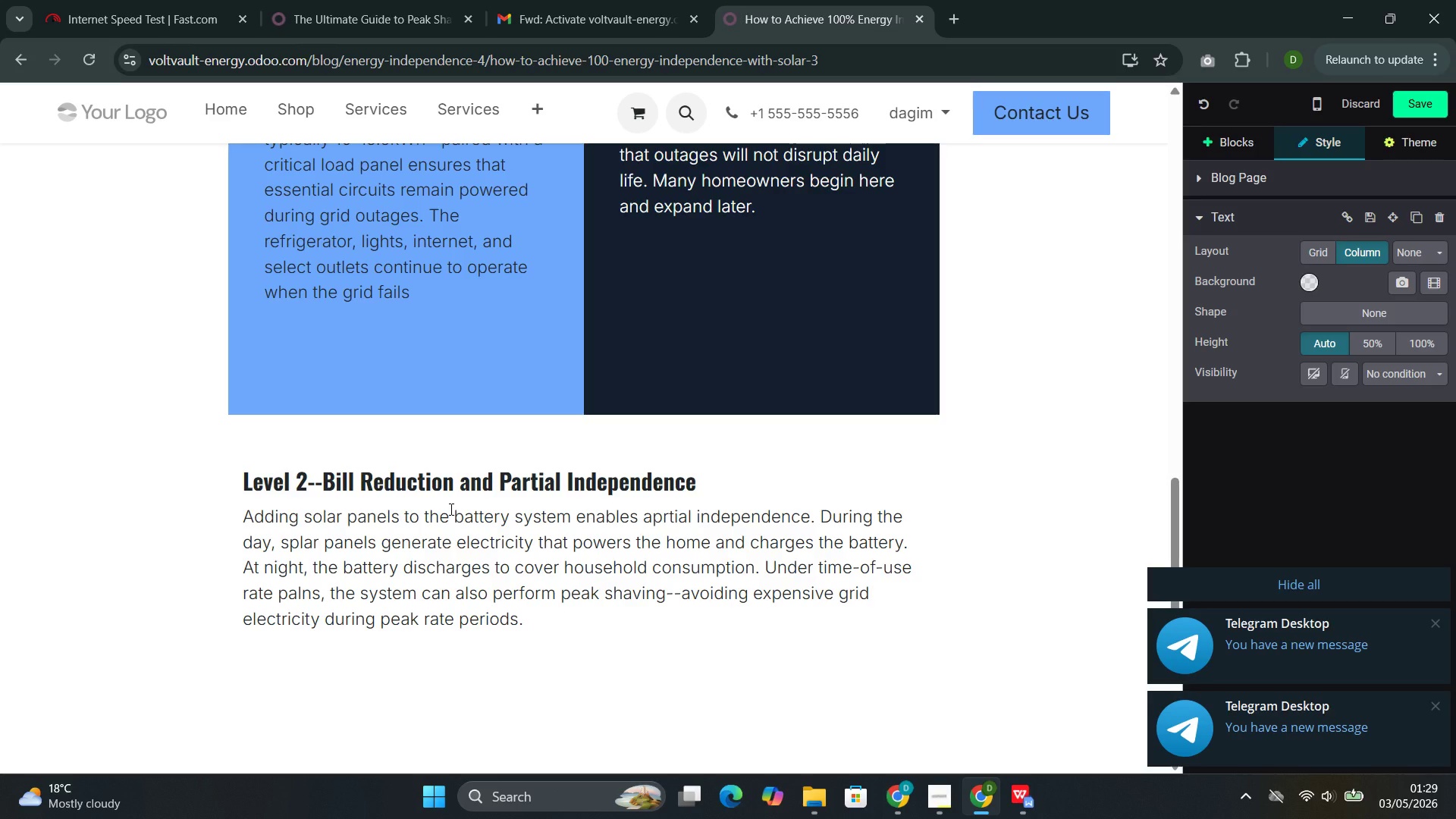 
type(A typical Level @)
key(Backspace)
type(2 sysre)
key(Backspace)
key(Backspace)
type(tem )
 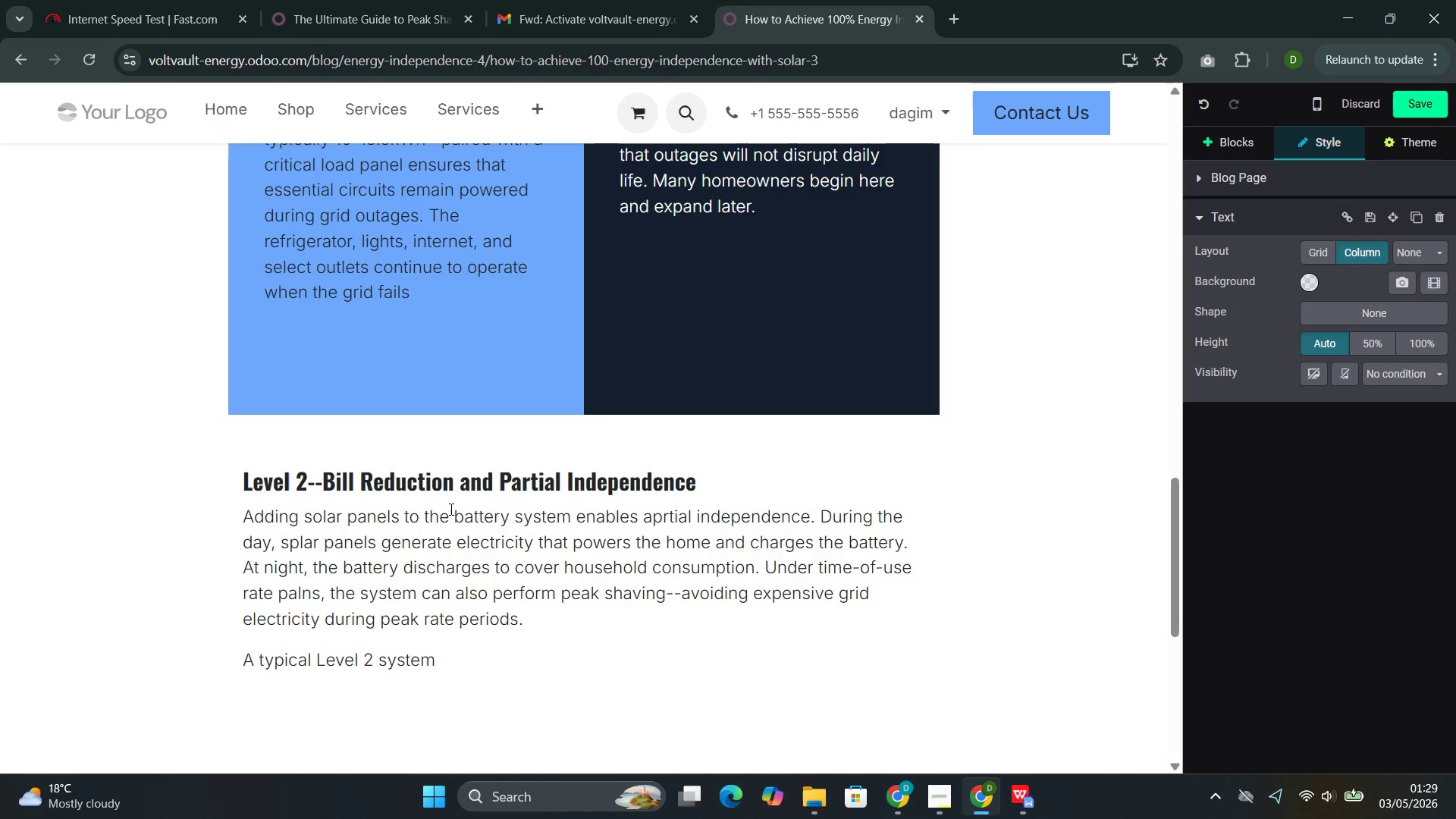 
wait(7.19)
 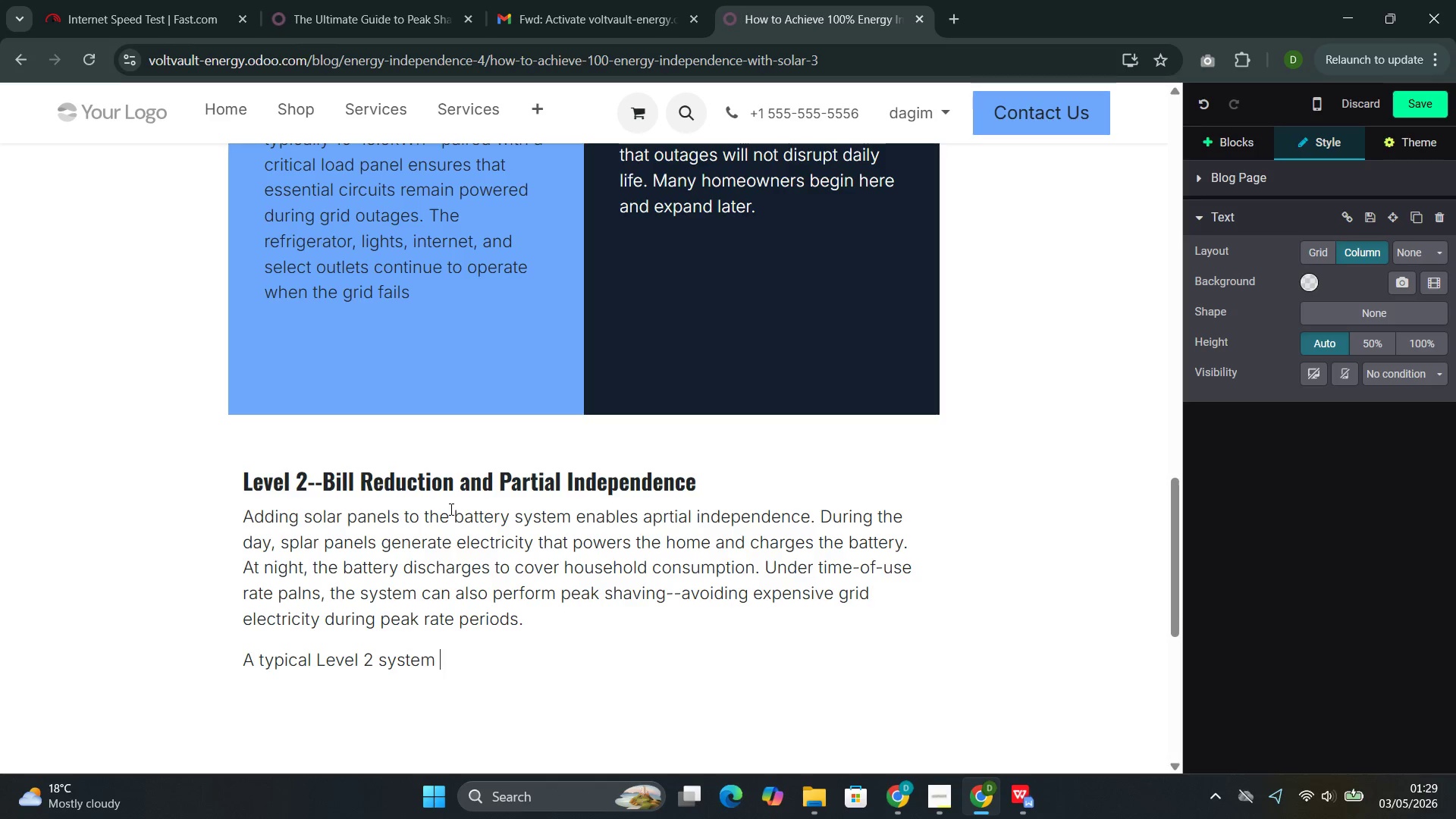 
type(includes)
 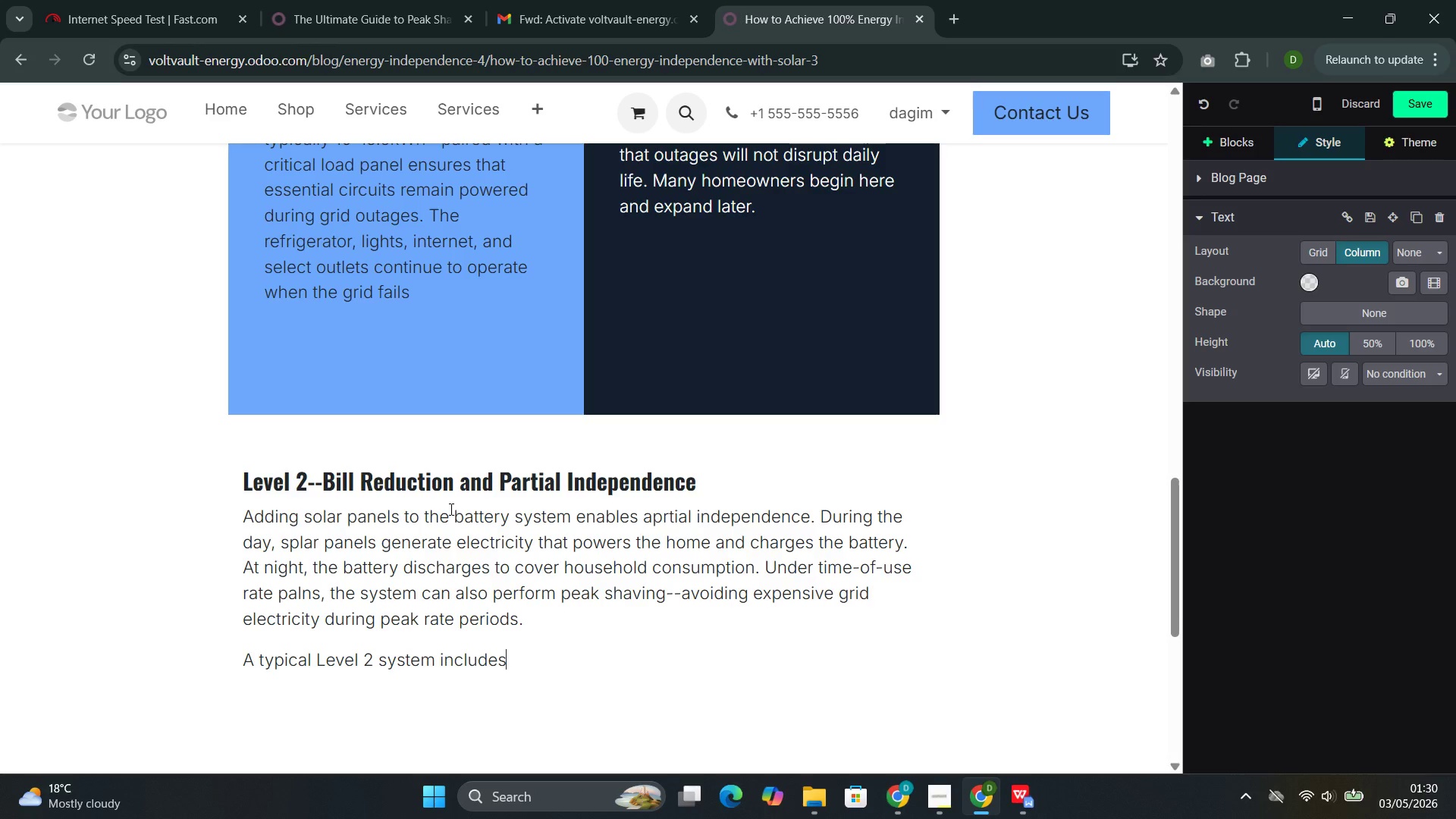 
type( 6-10 kW )
 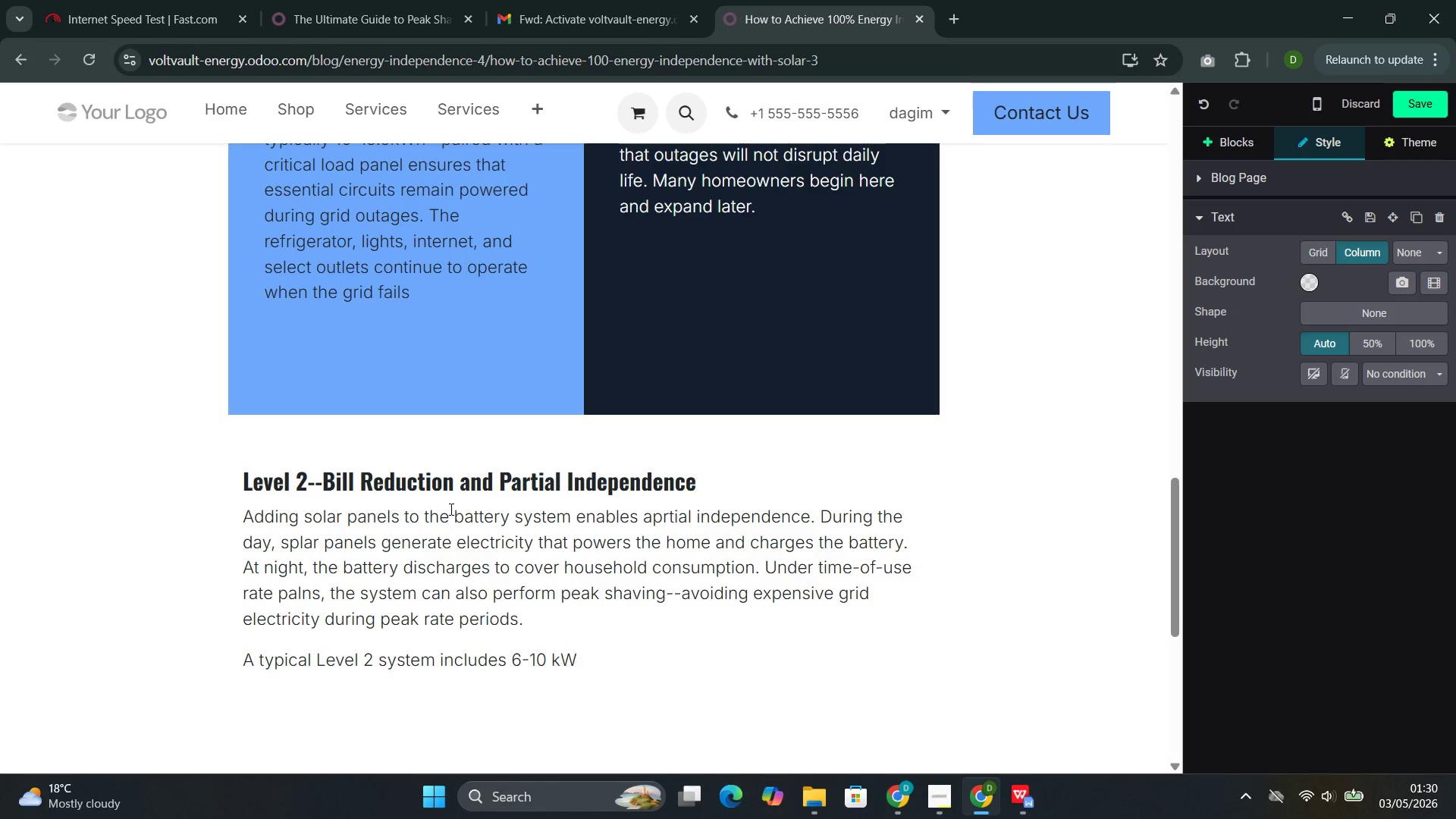 
type(of solar cpa)
key(Backspace)
key(Backspace)
type(apacity and 20-30 kWh of battery )
 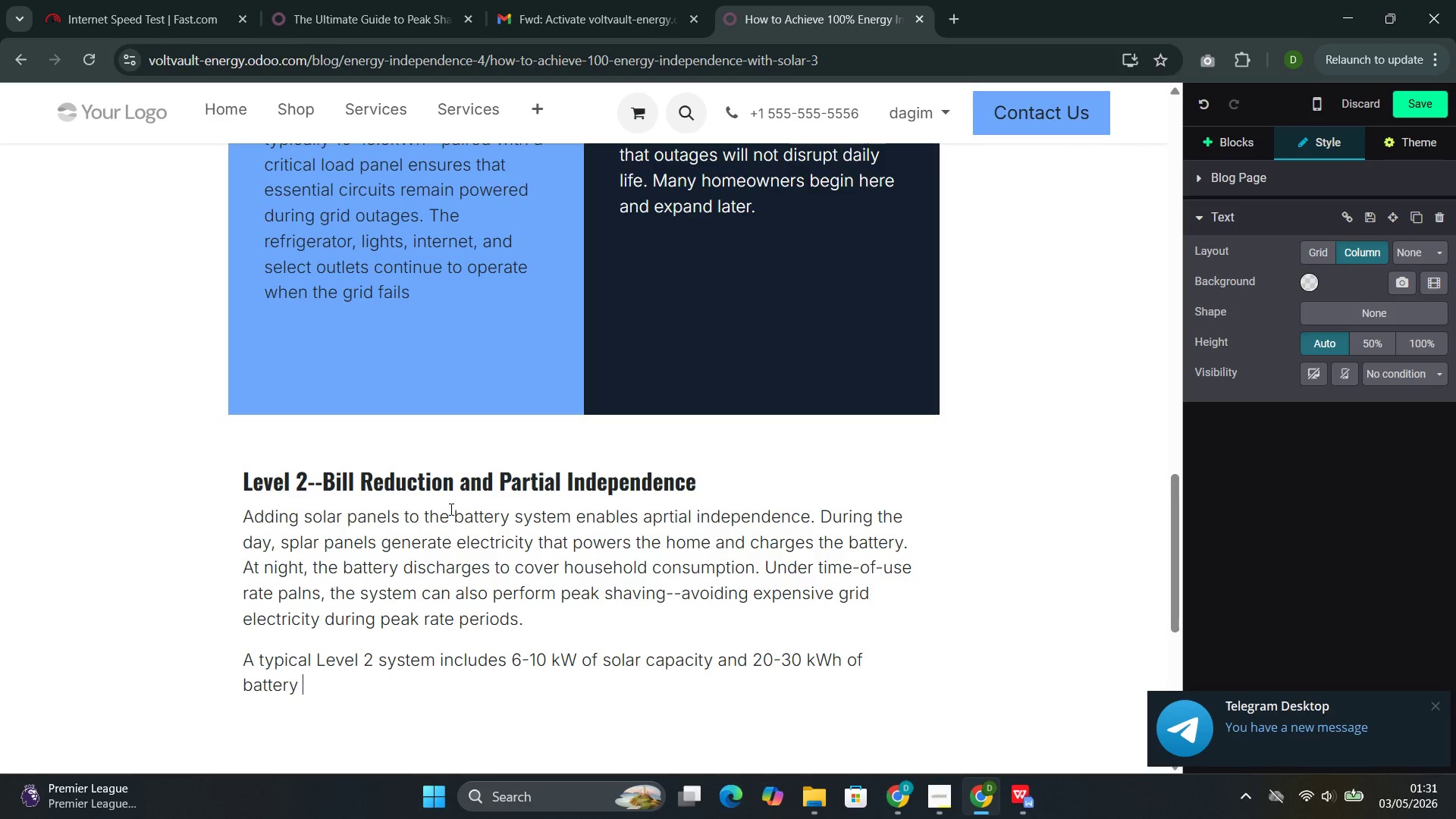 
wait(33.5)
 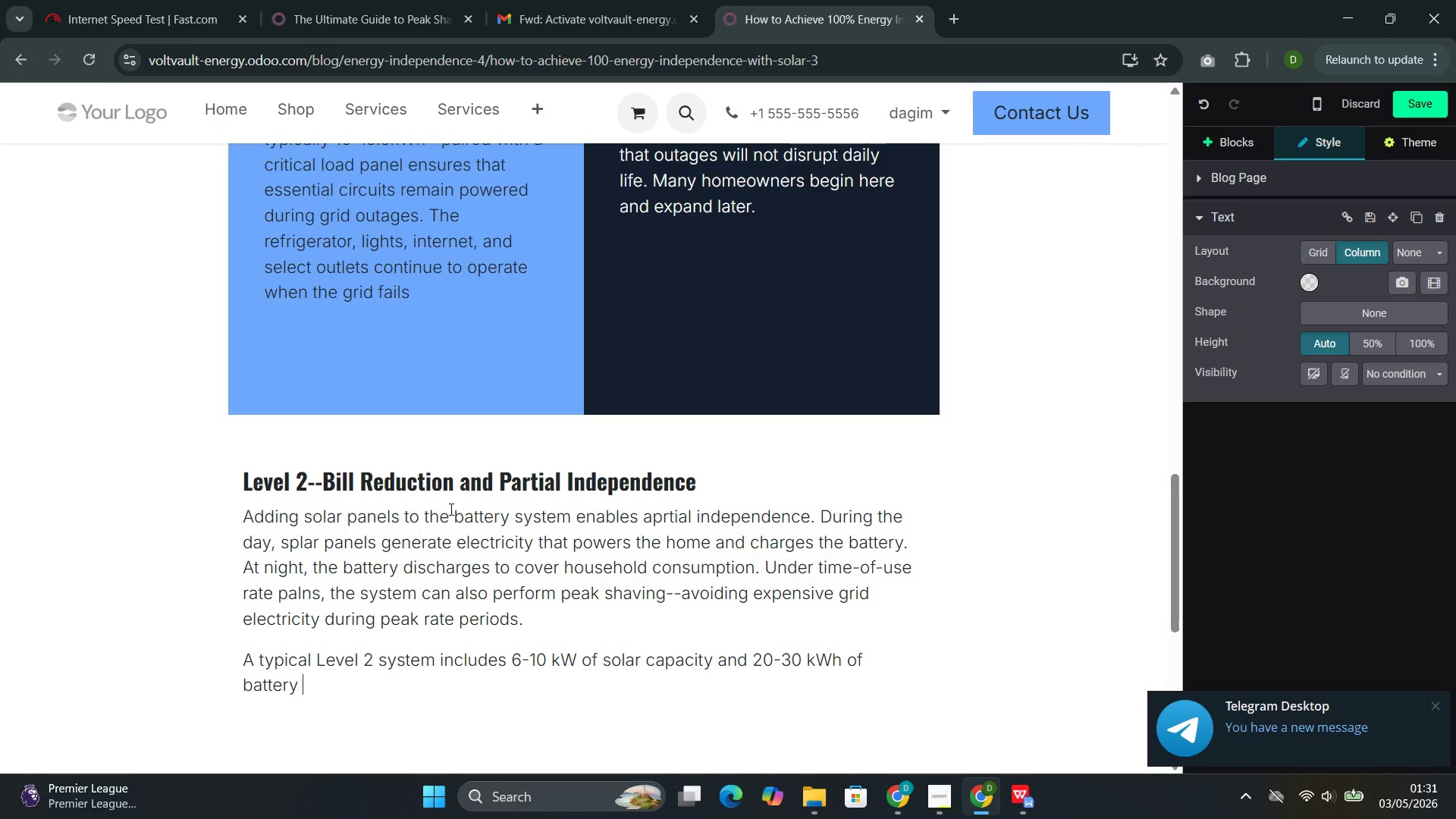 
type(sti)
key(Backspace)
type(orage. Such a system can offset )
 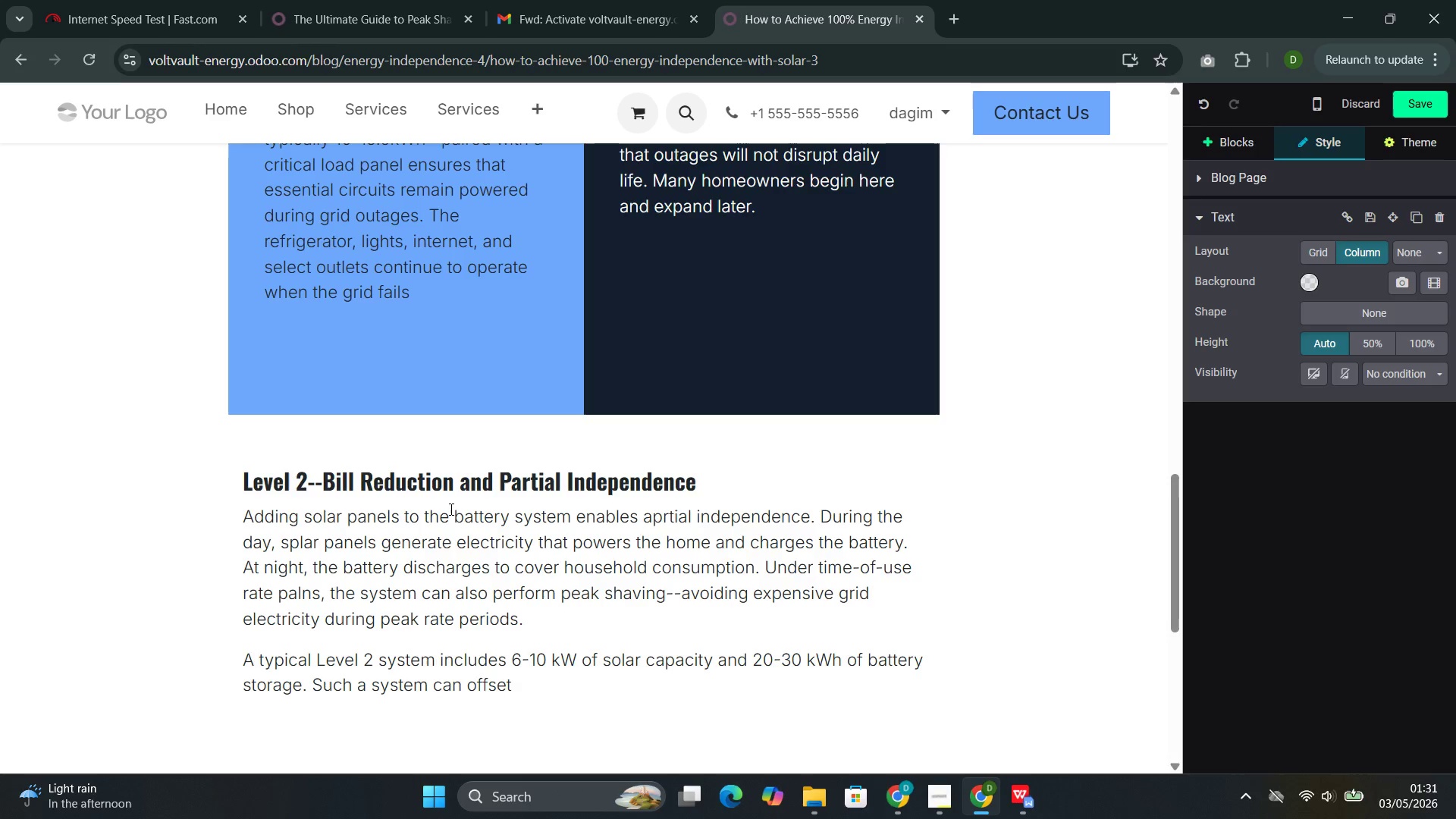 
type(60-8-)
key(Backspace)
type(0 )
key(Backspace)
type(% of a househe)
key(Backspace)
type(ild)
key(Backspace)
key(Backspace)
key(Backspace)
type(old's annual electrical])
key(Backspace)
key(Backspace)
key(Backspace)
type(ity consump)
 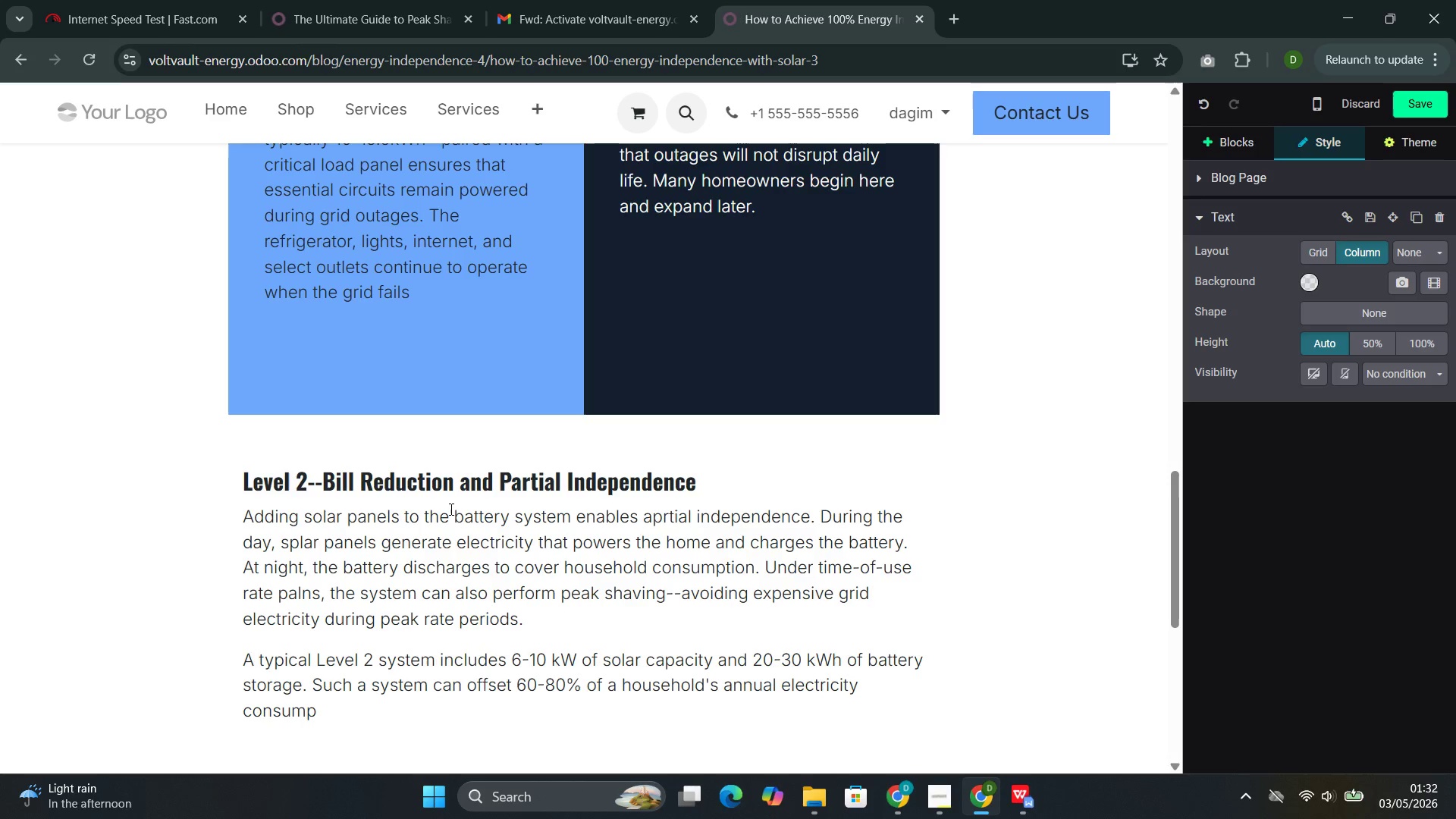 
type(tion, with the remaining balance drawn from the gro)
key(Backspace)
type(id )
 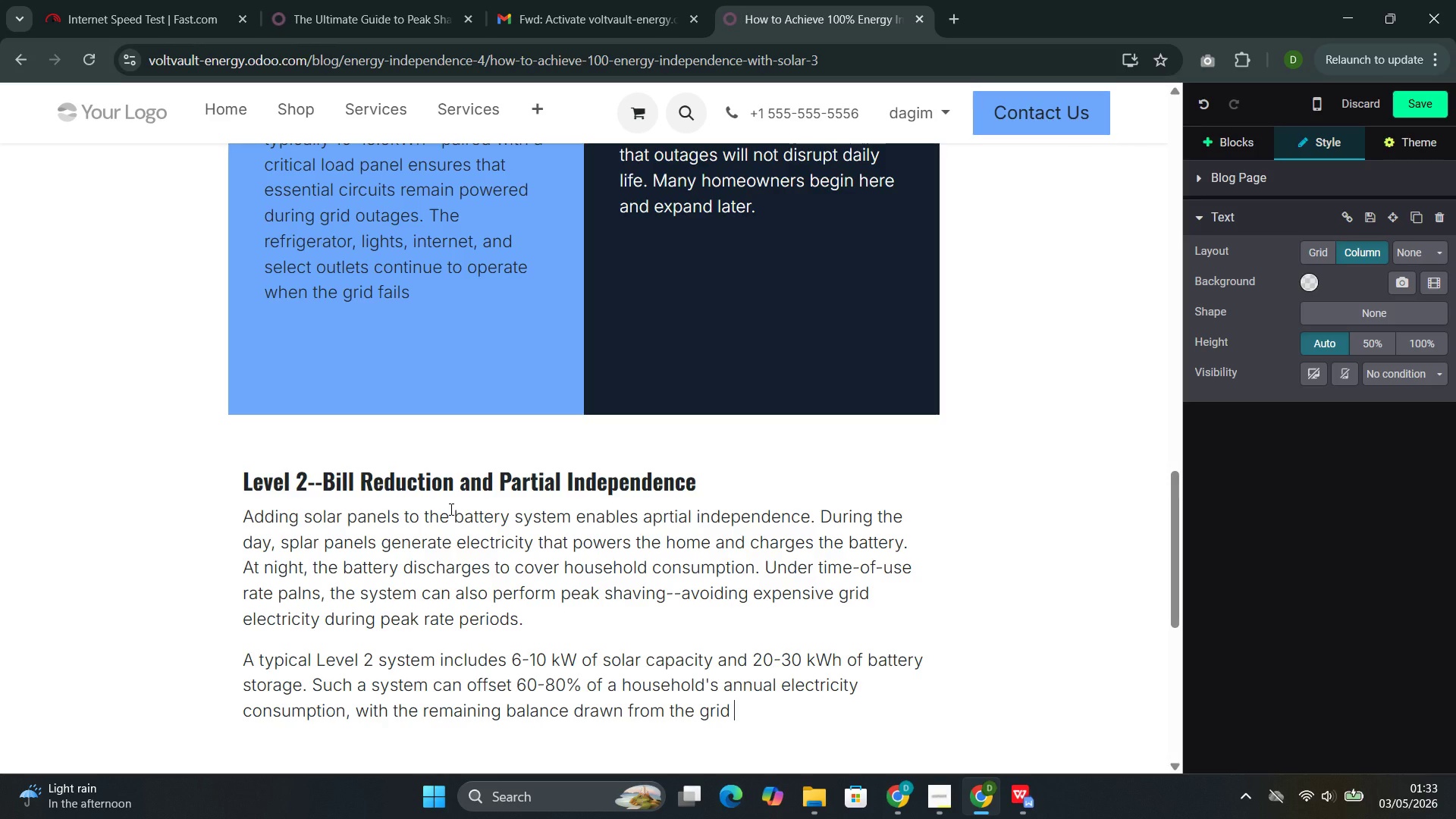 
type(during ev)
key(Backspace)
type(xtended cloudy )
 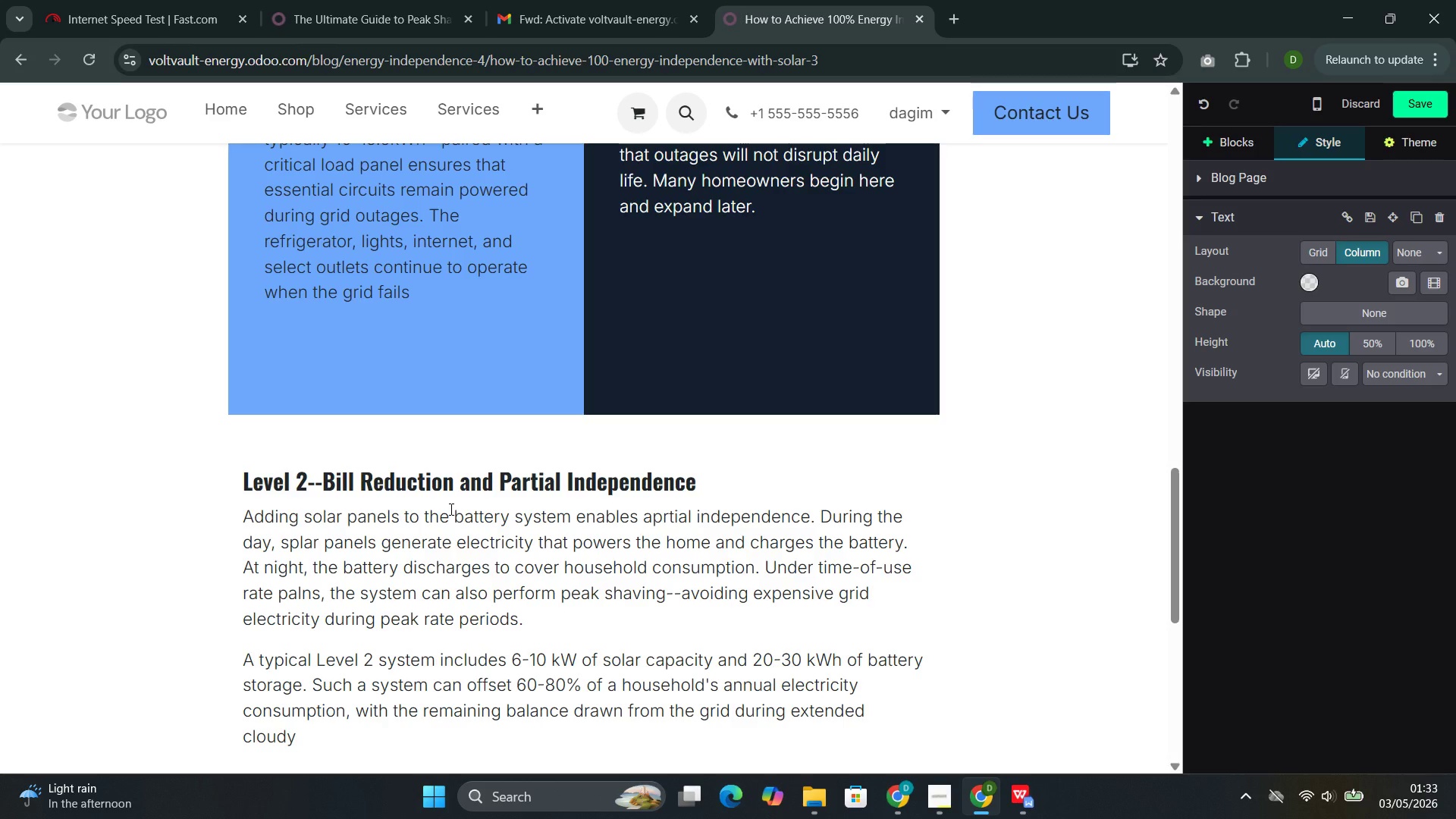 
wait(5.33)
 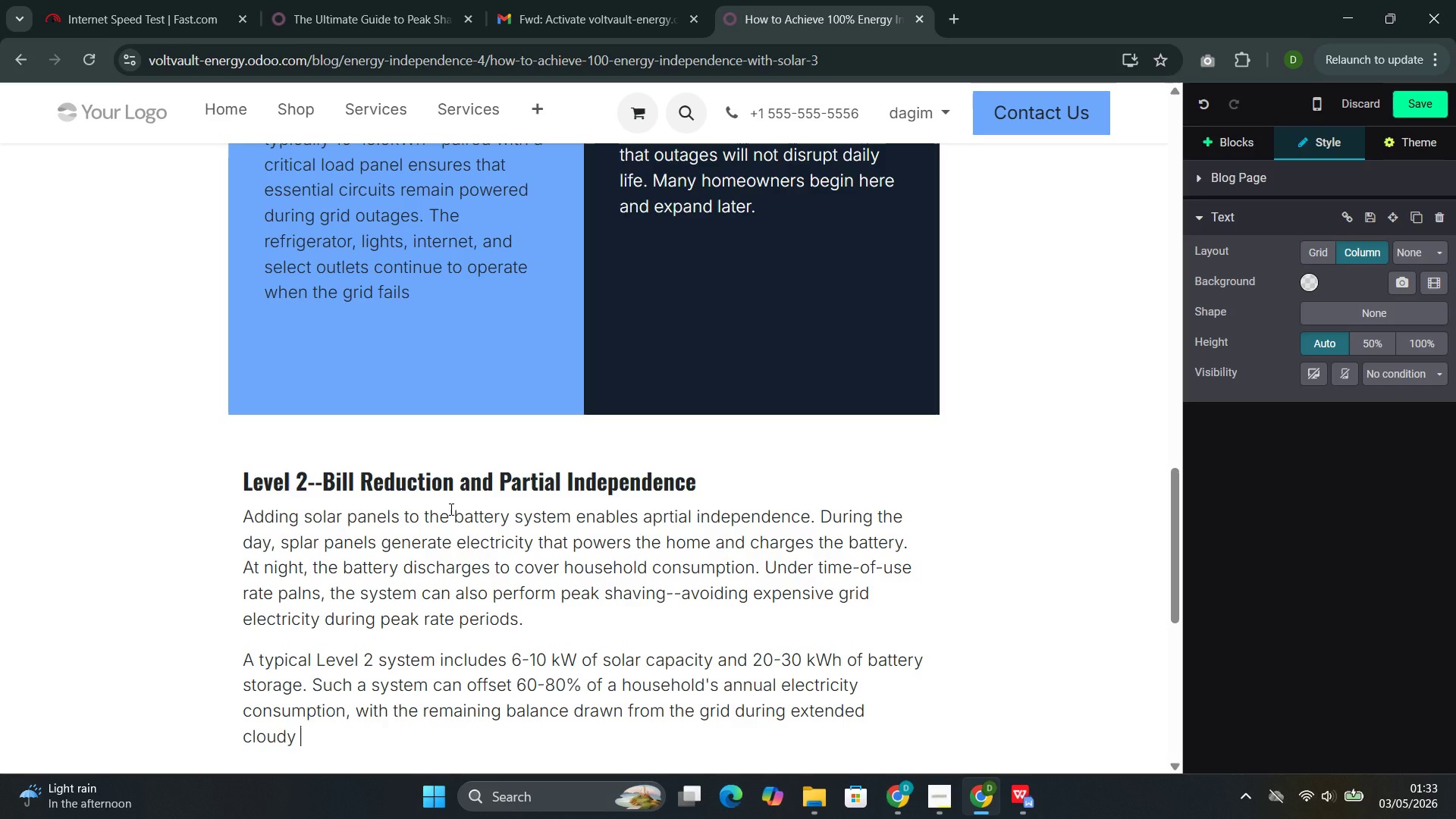 
type(period or unusually high demand dau)
key(Backspace)
type(ys.)
 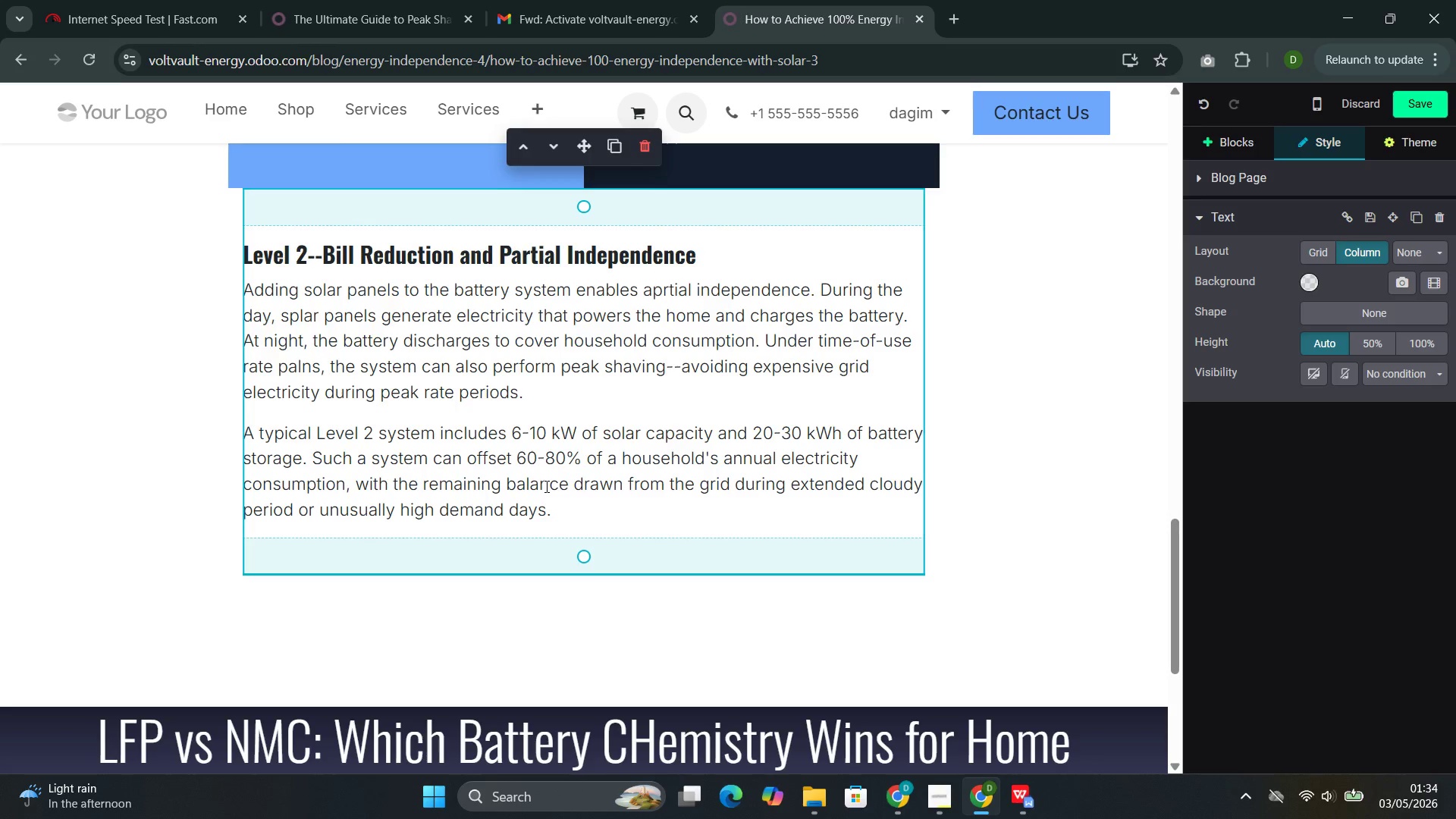 
wait(29.08)
 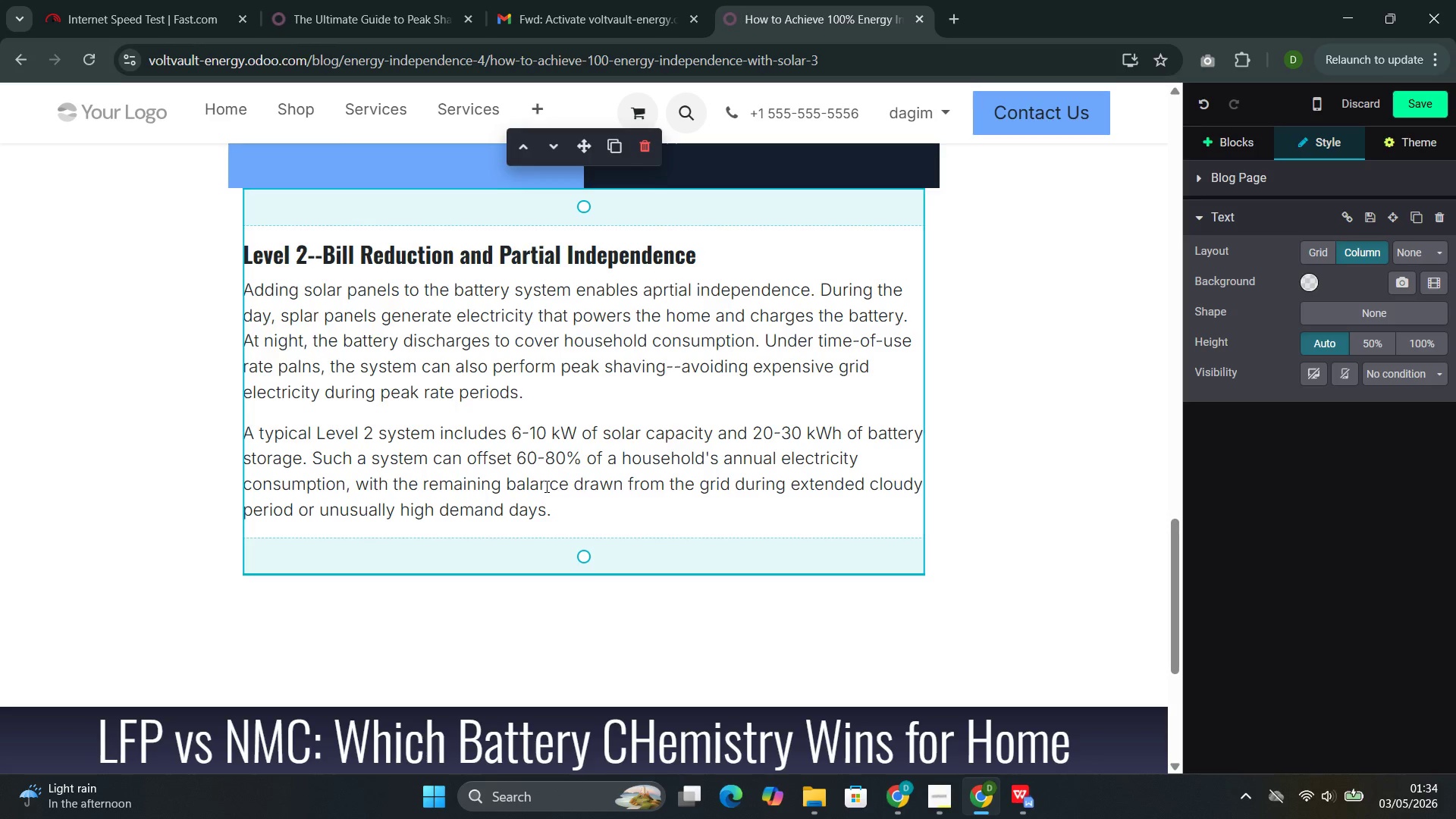 
left_click([1226, 136])
 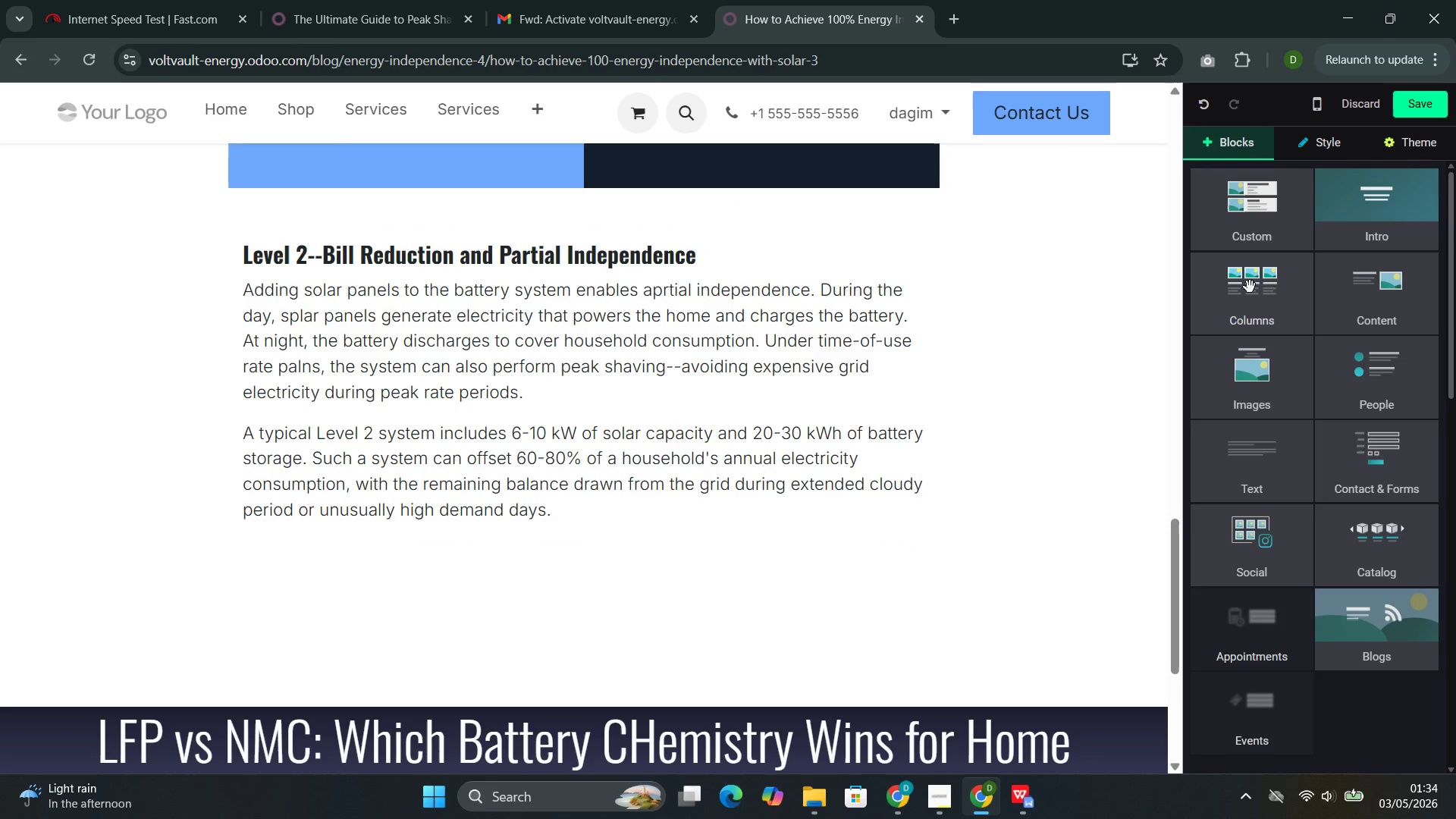 
left_click([1263, 310])
 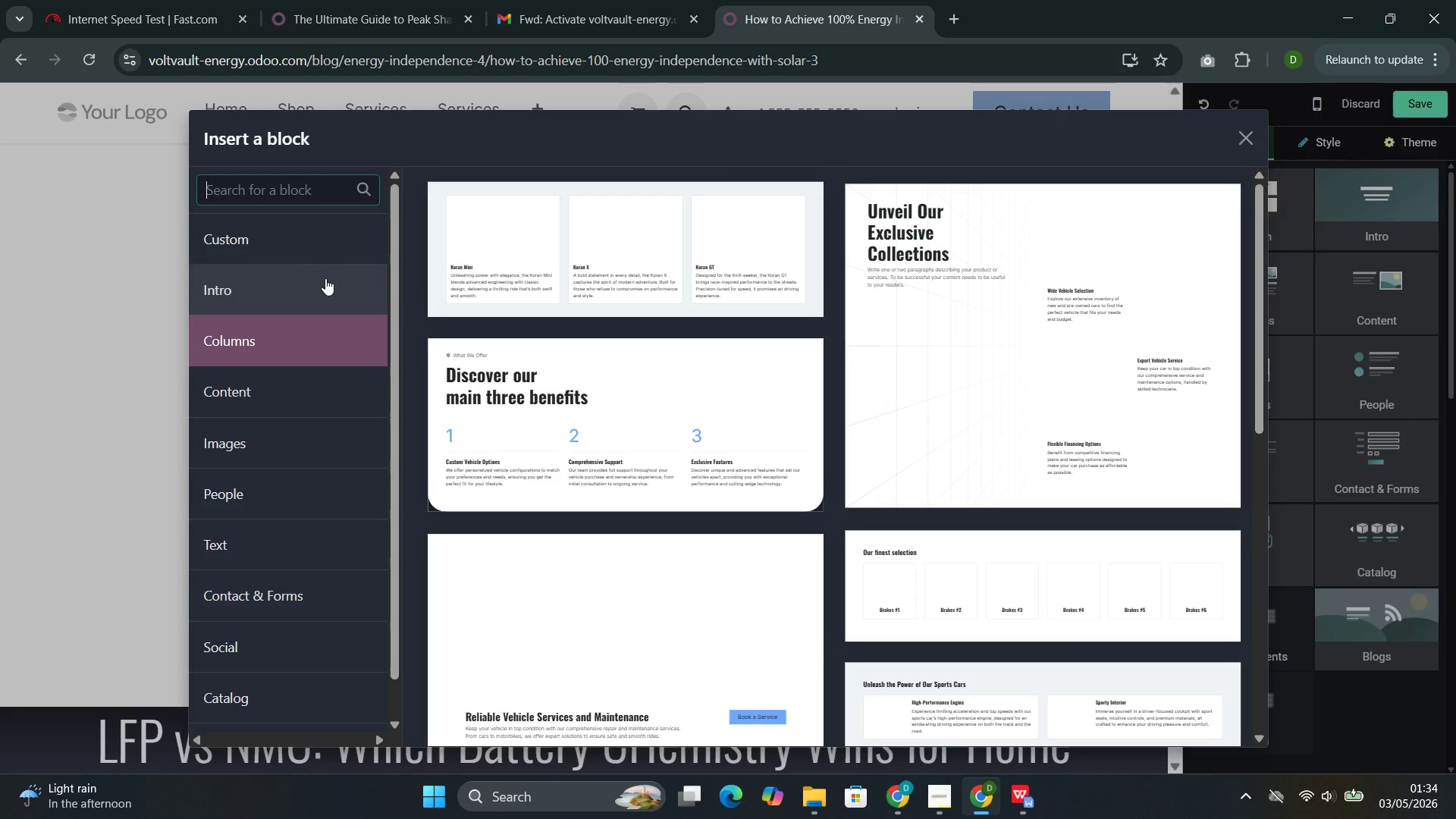 
left_click([288, 295])
 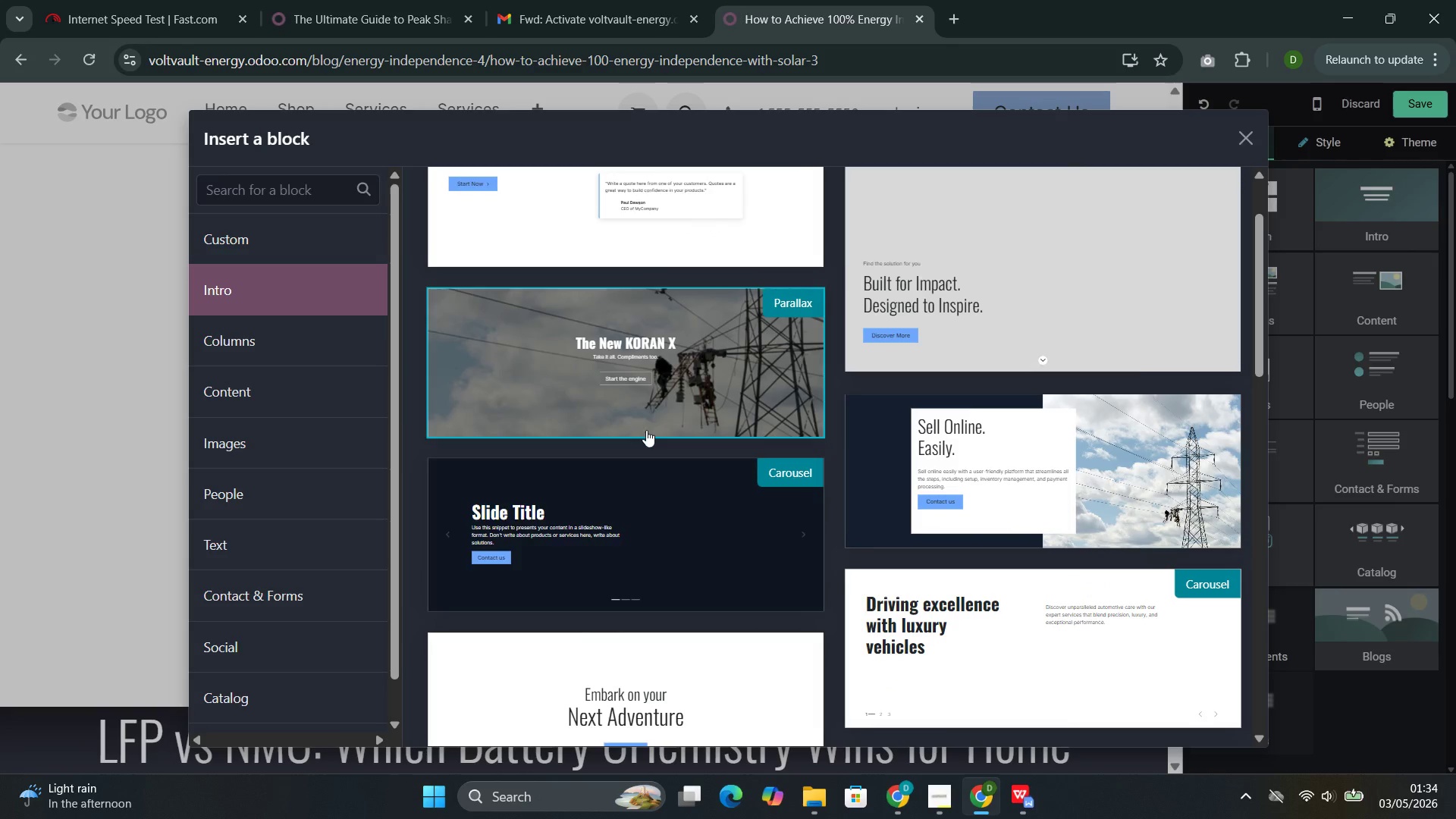 
left_click([617, 534])
 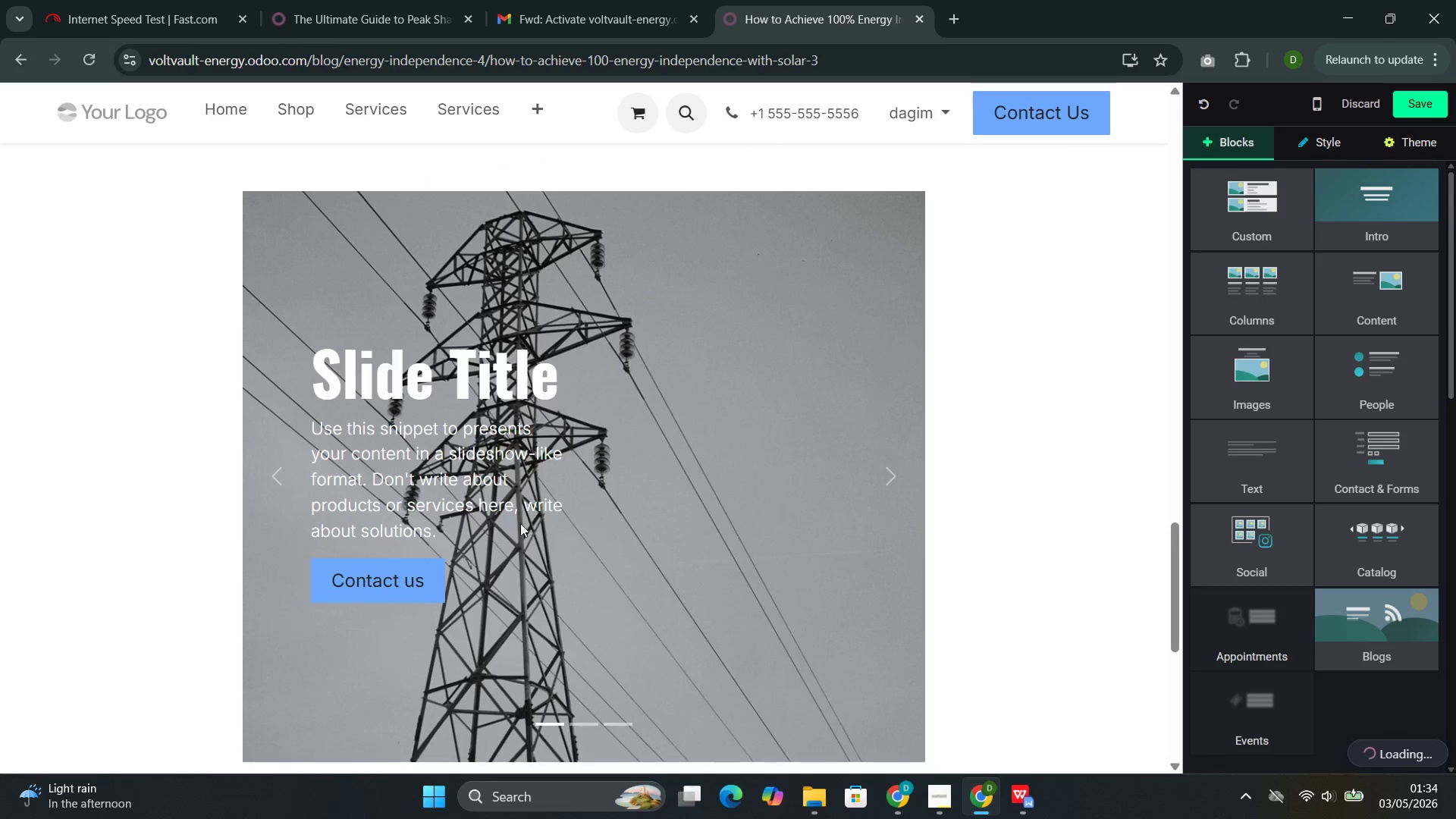 
left_click([601, 469])
 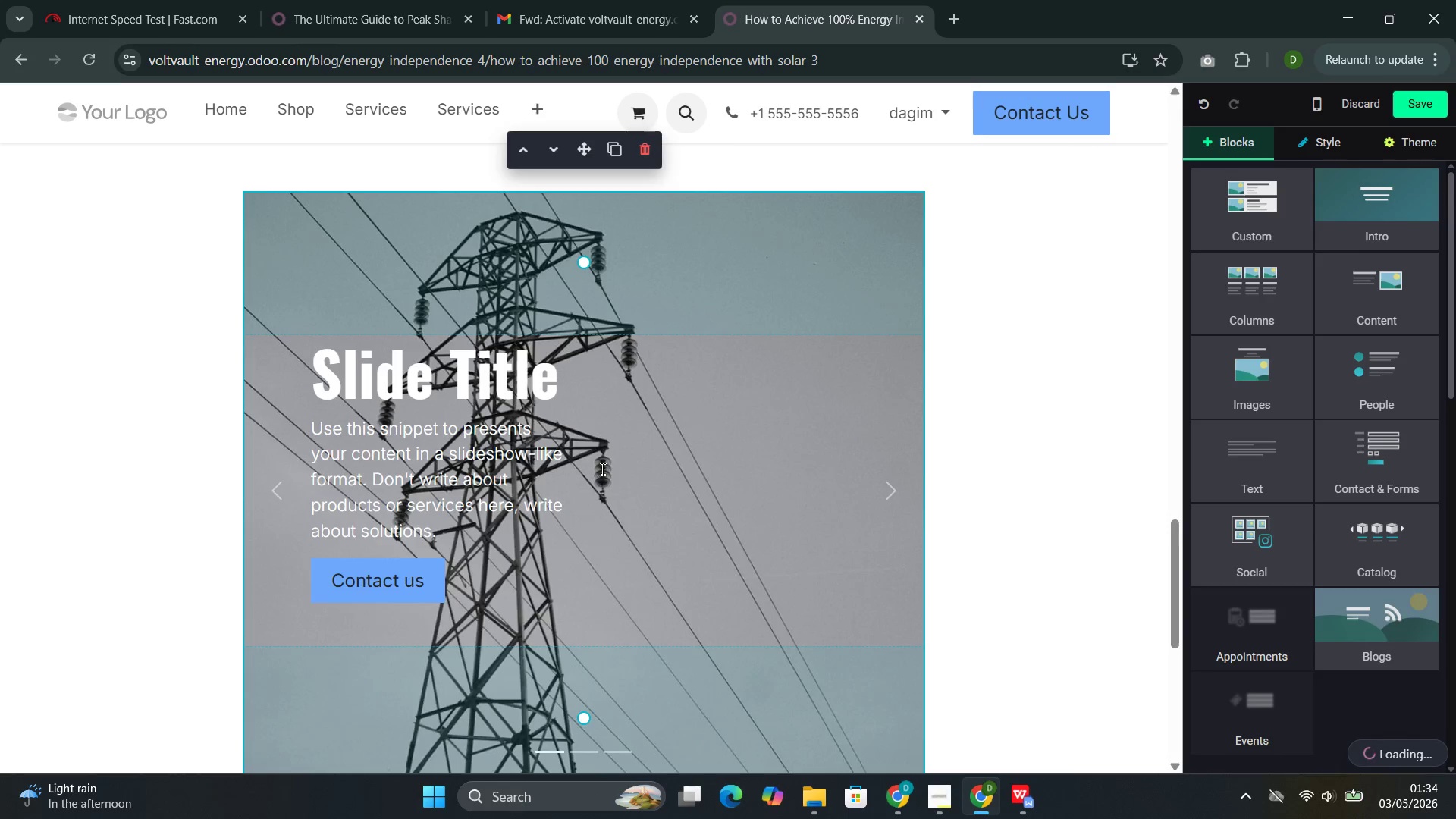 
left_click([601, 469])
 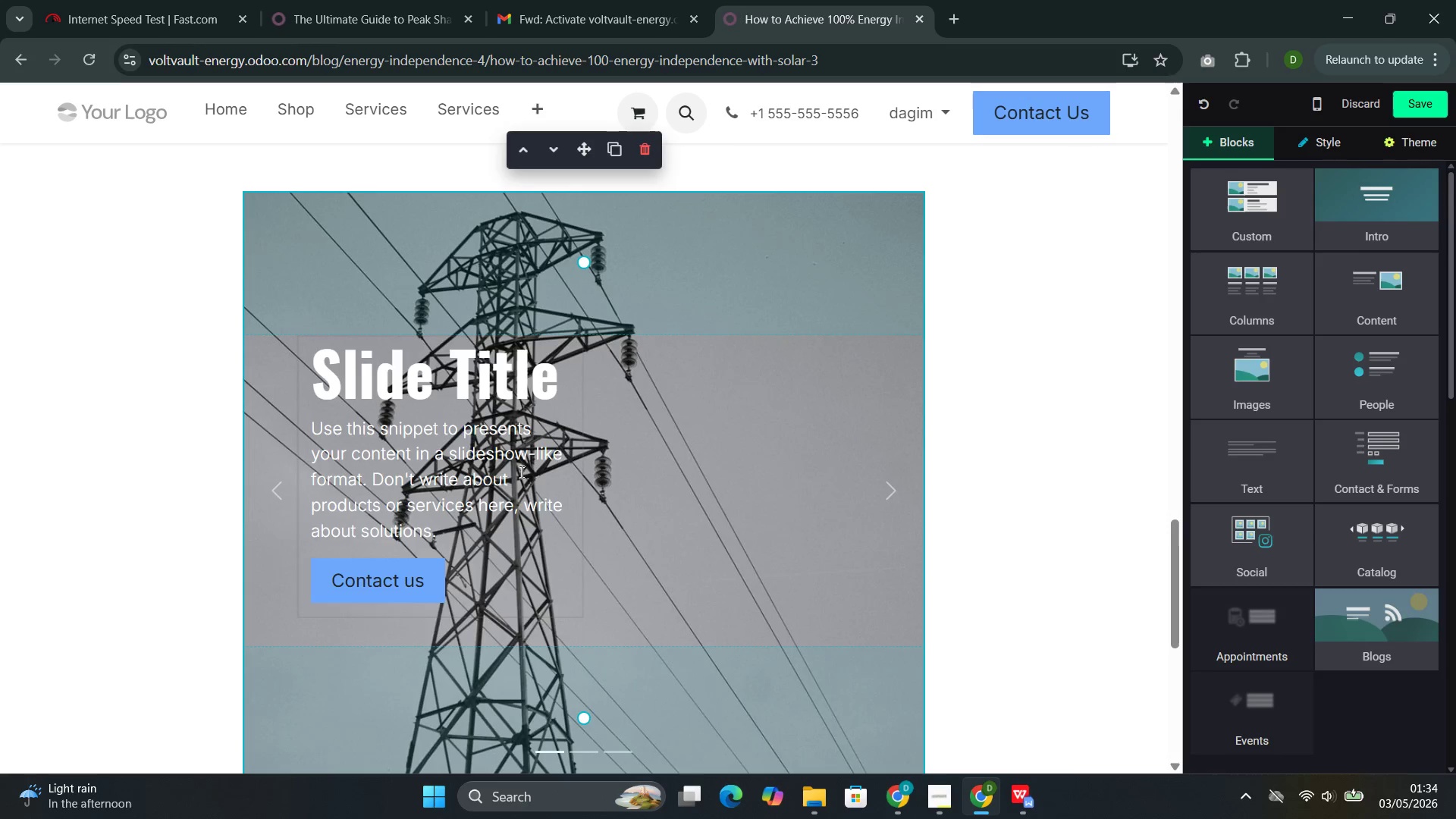 
left_click([513, 472])
 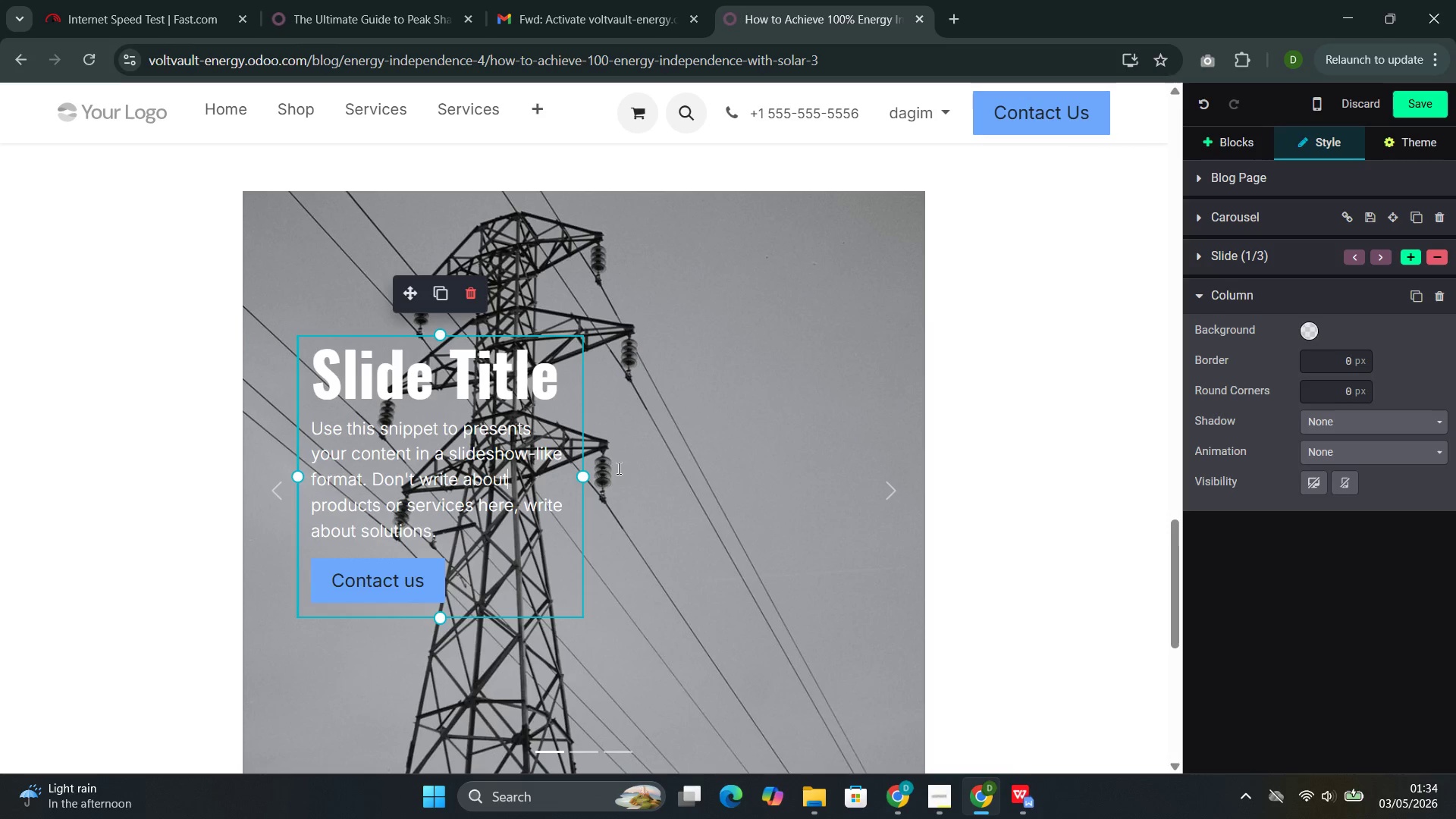 
left_click_drag(start_coordinate=[586, 475], to_coordinate=[924, 497])
 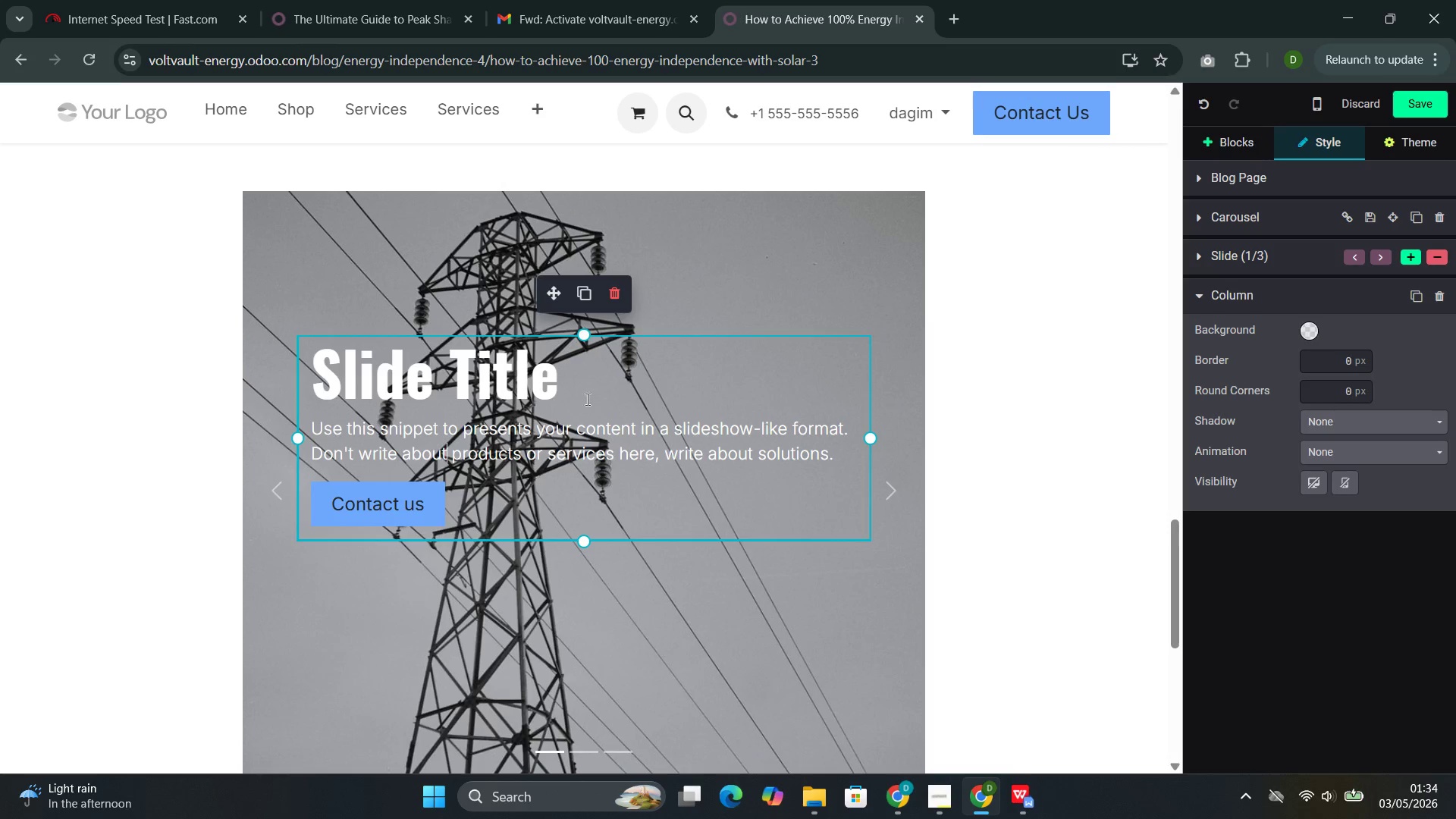 
left_click_drag(start_coordinate=[585, 386], to_coordinate=[337, 400])
 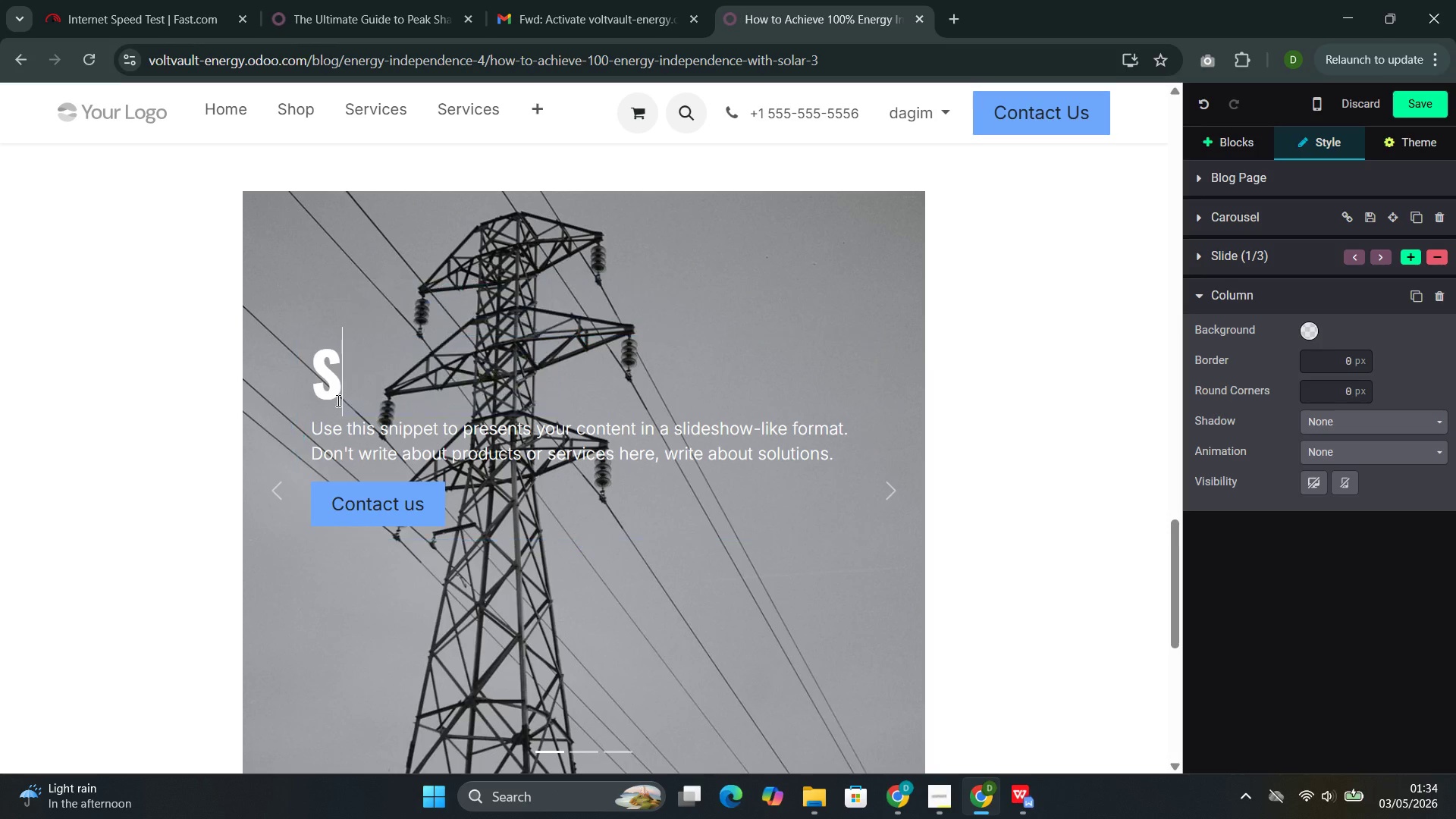 
key(Backspace)
key(Backspace)
type(Level 3--Whole Home Backup )
 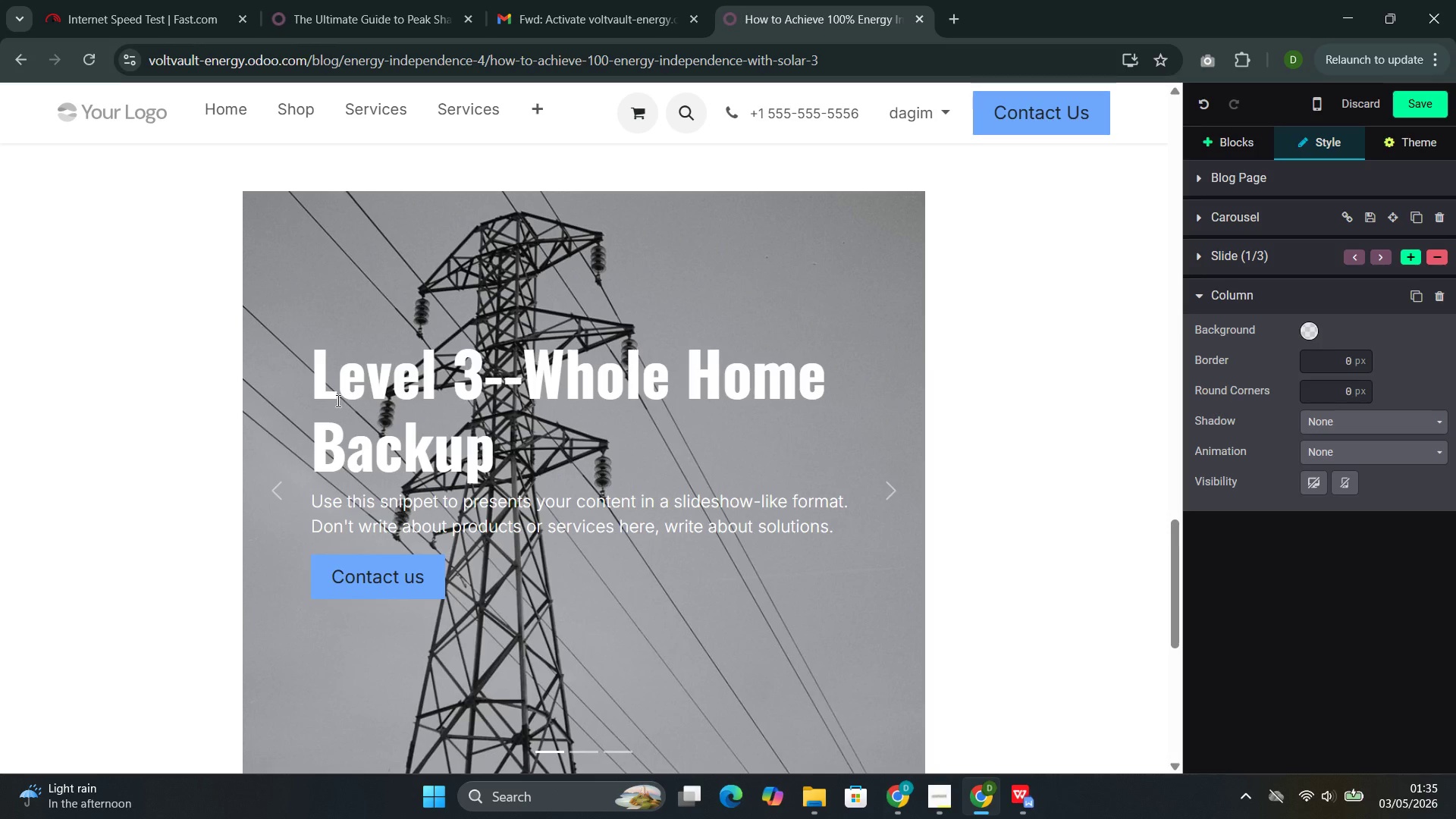 
wait(63.66)
 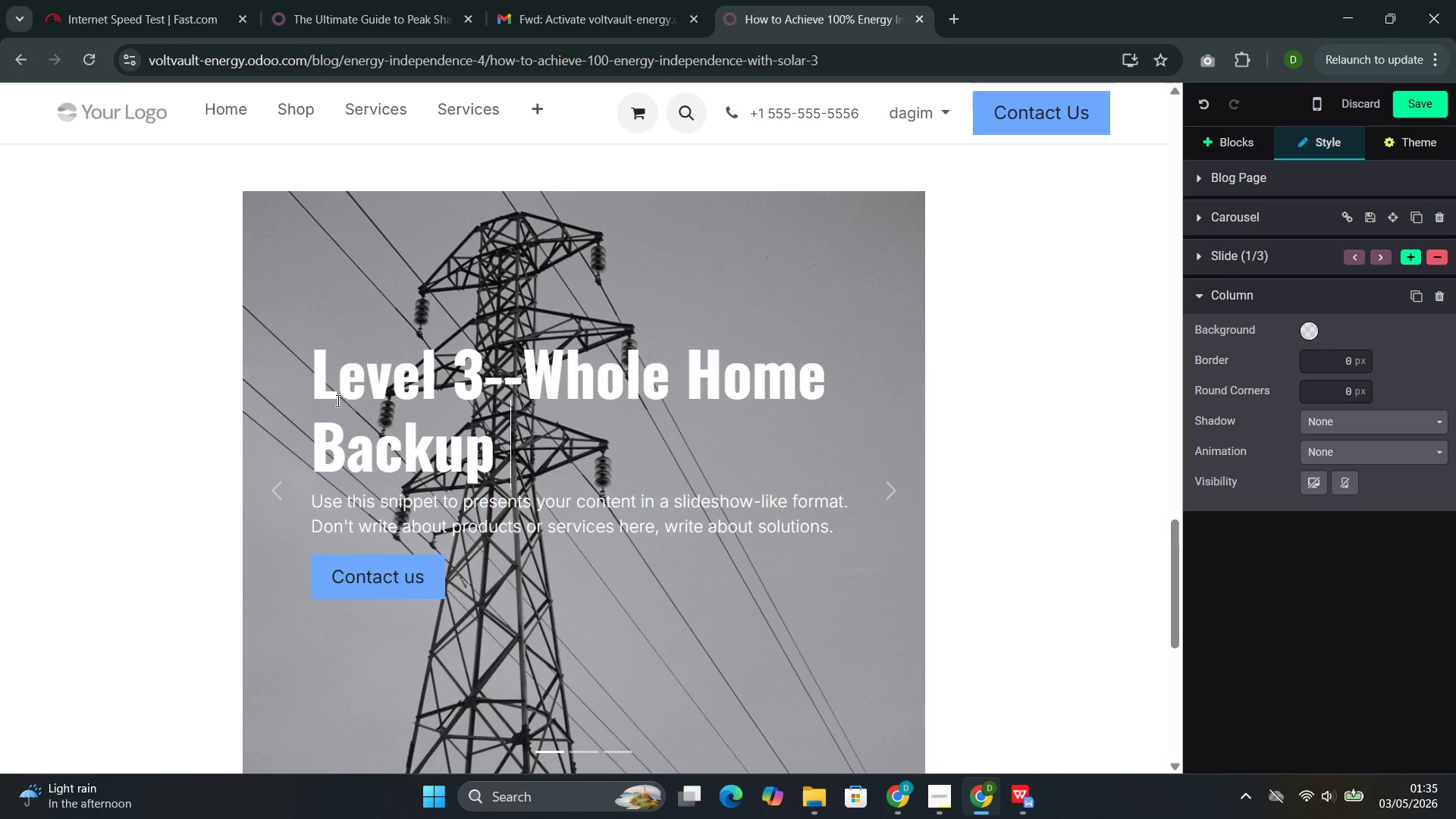 
type(and Full i)
key(Backspace)
type(Indeo)
key(Backspace)
type(pe)
 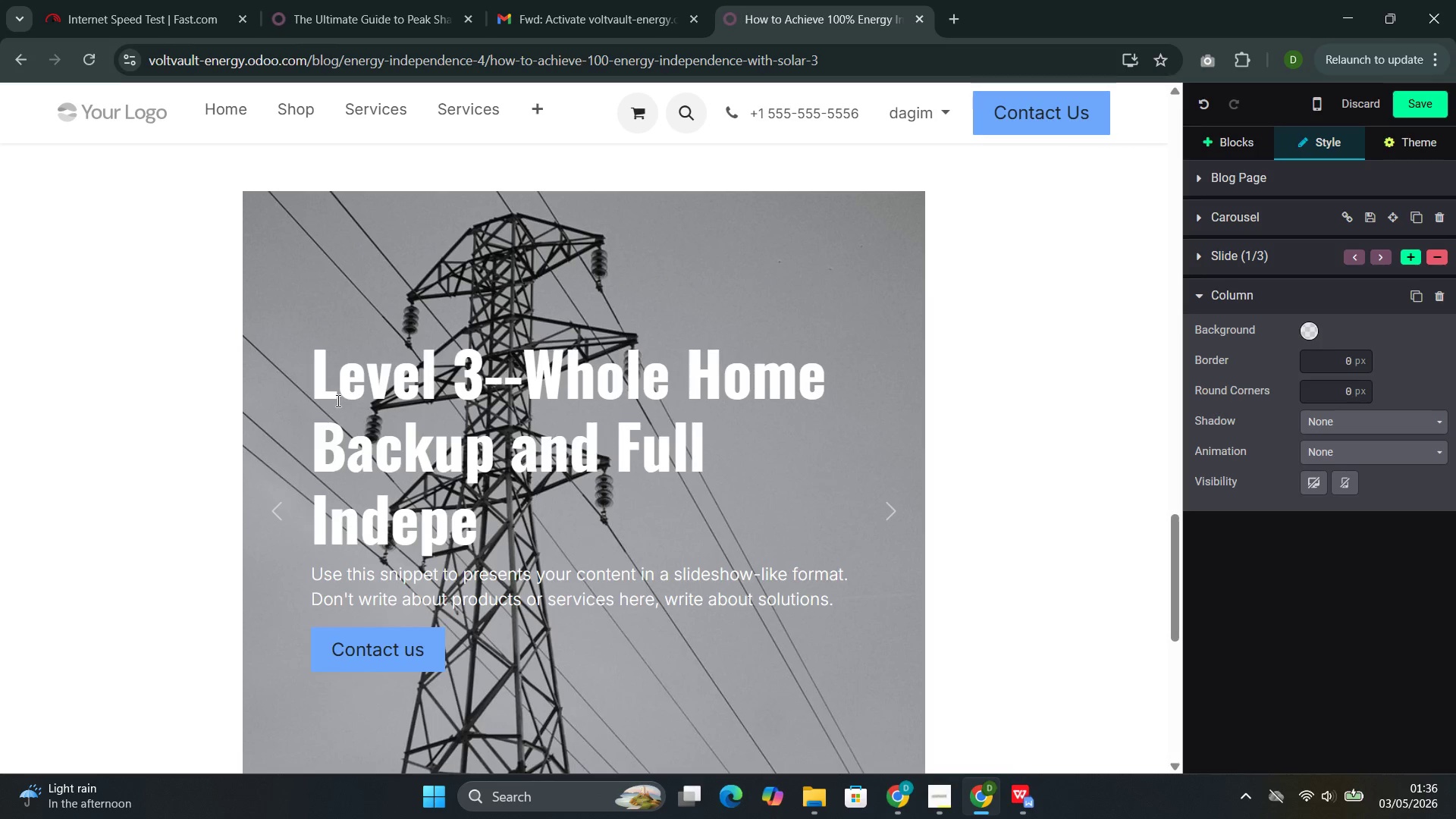 
wait(51.42)
 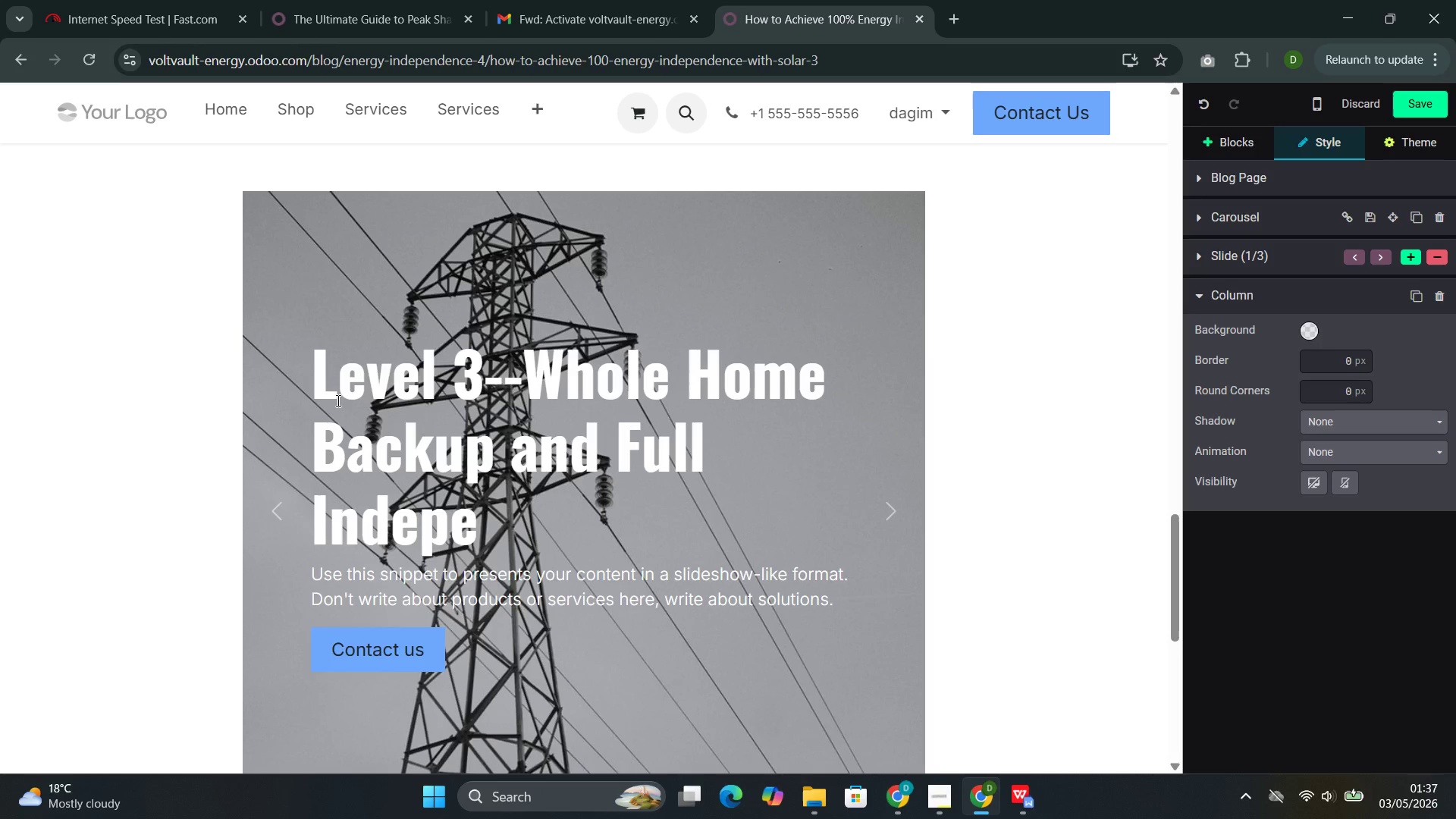 
type(ndence)
 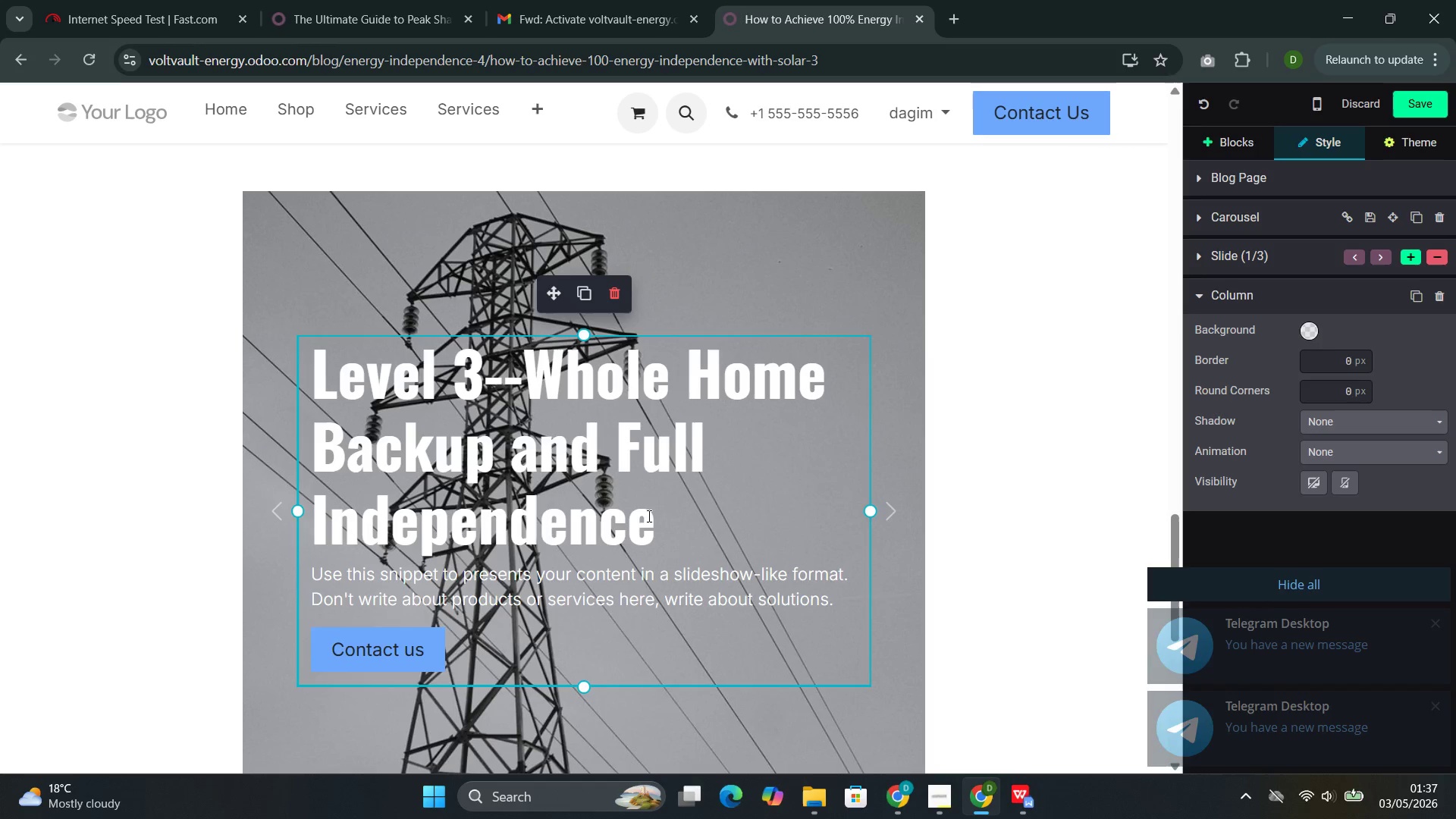 
left_click_drag(start_coordinate=[662, 527], to_coordinate=[311, 369])
 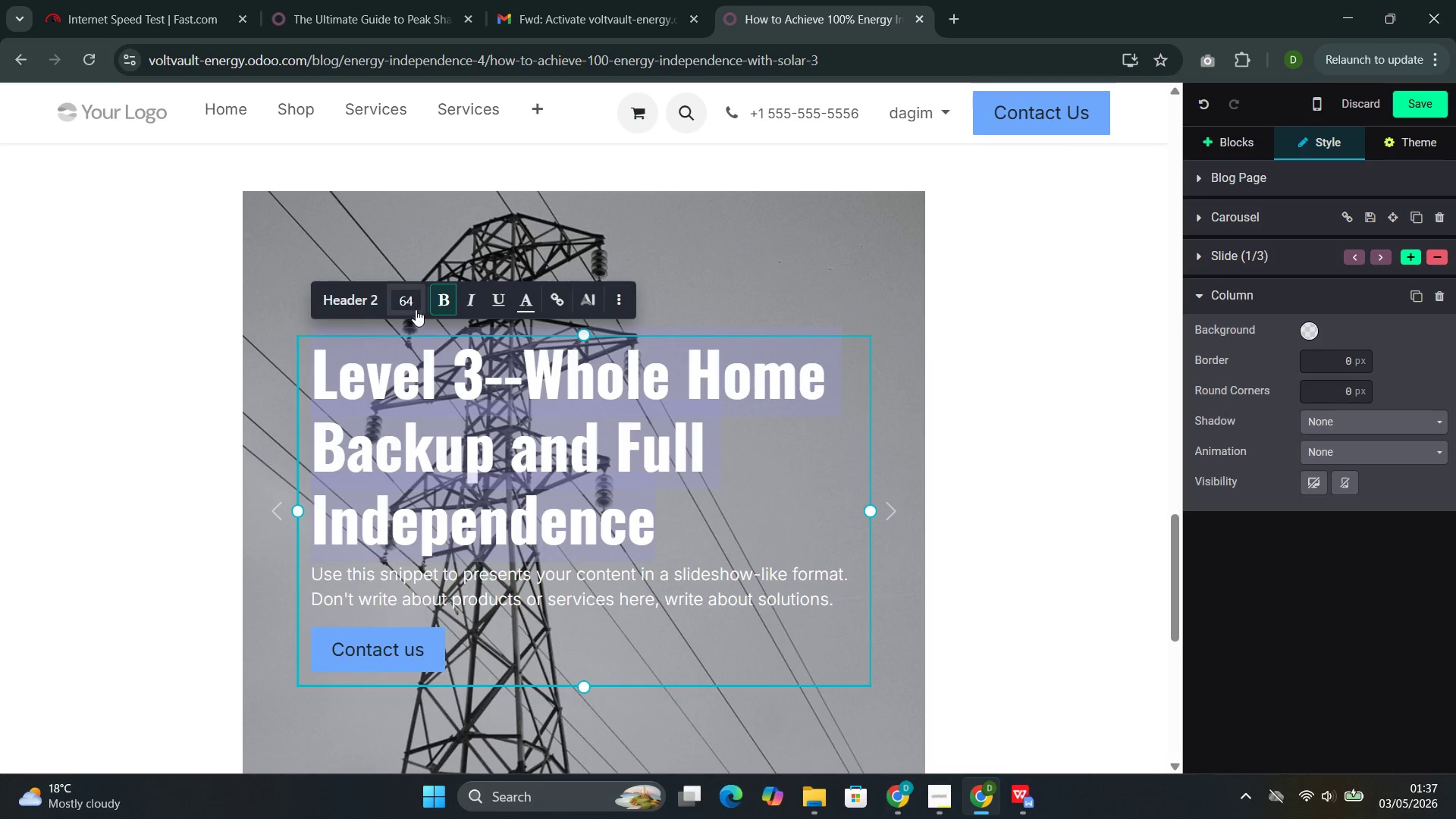 
left_click([406, 303])
 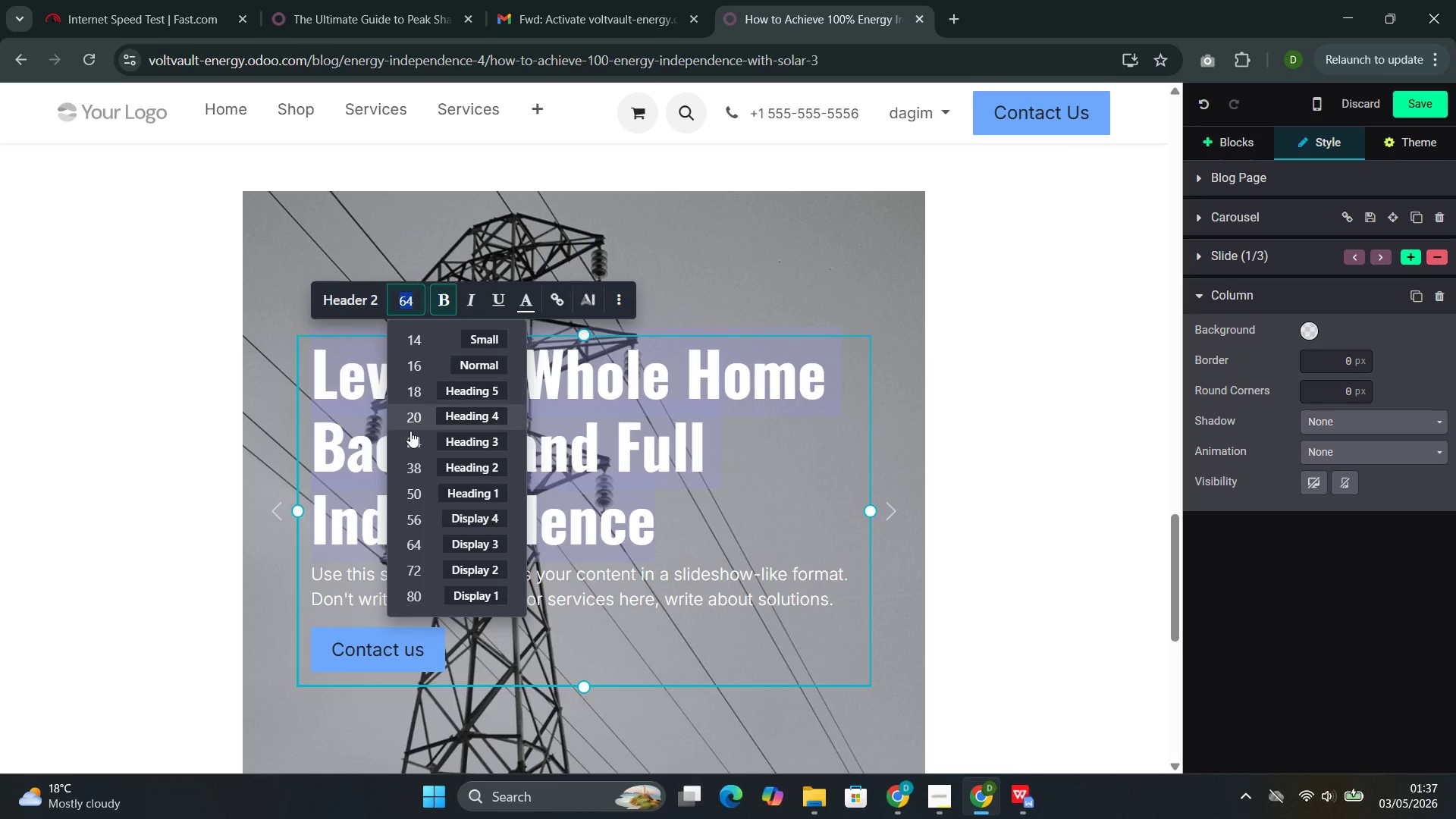 
left_click([410, 441])
 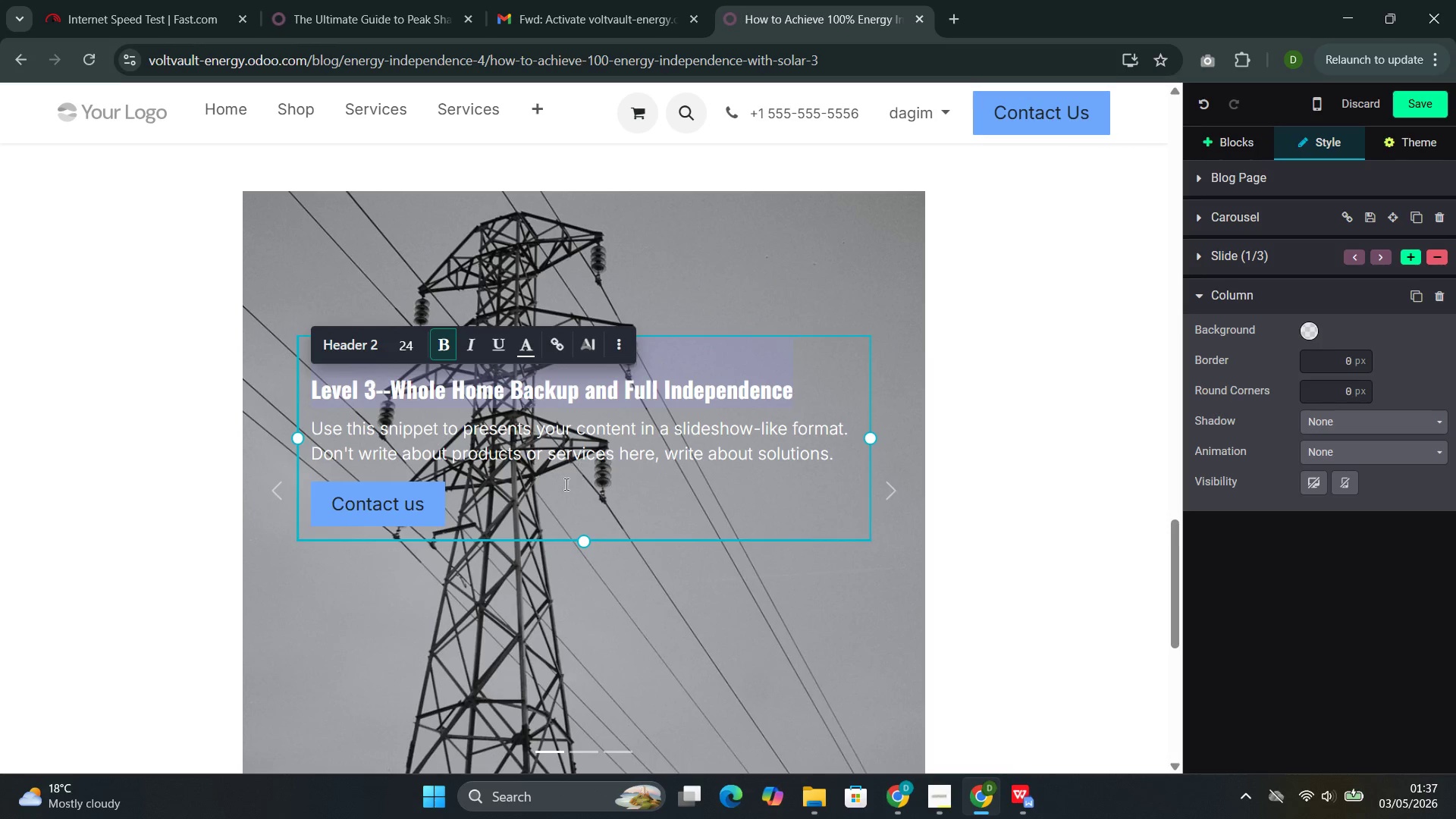 
left_click([555, 485])
 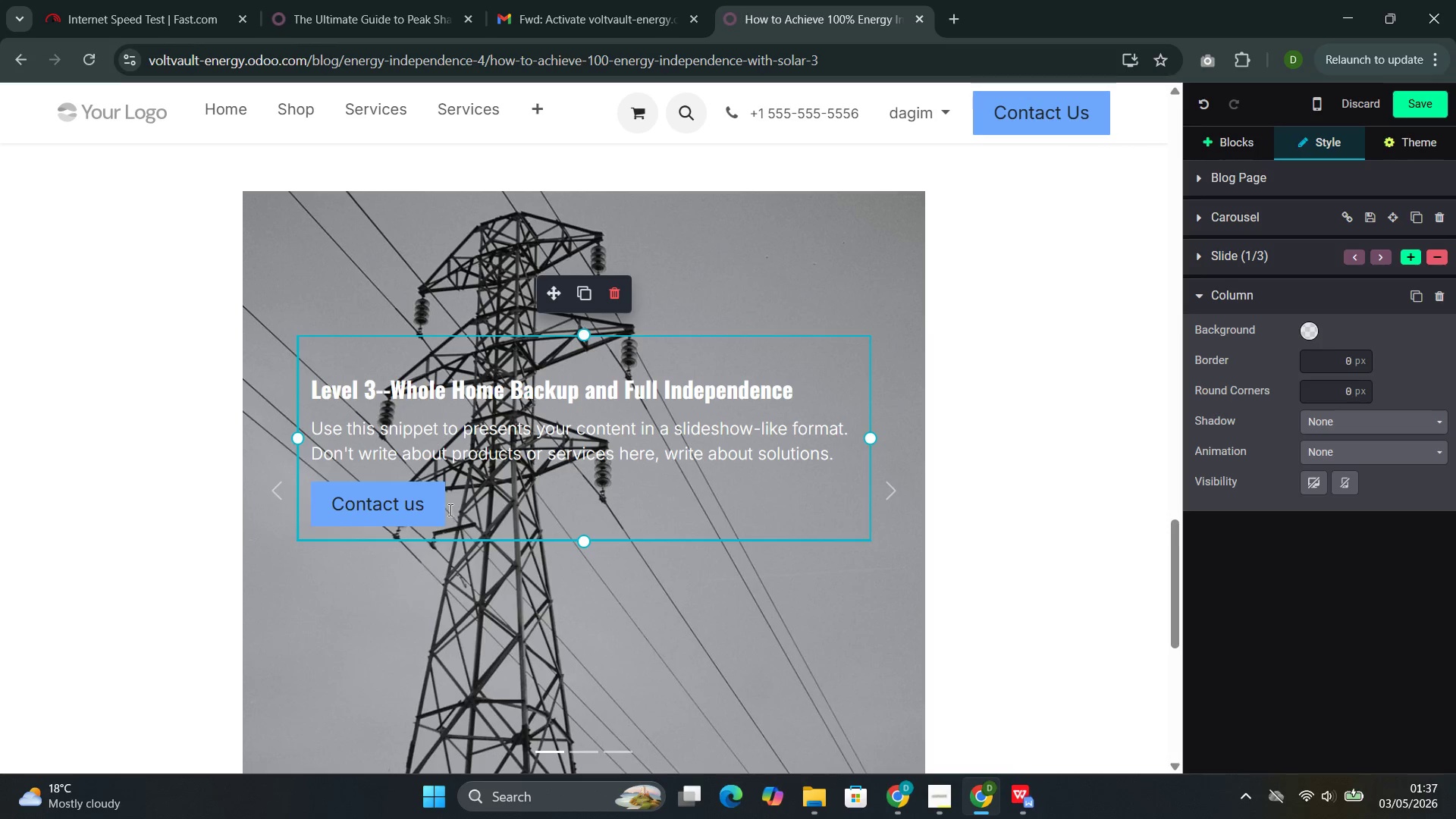 
left_click_drag(start_coordinate=[448, 512], to_coordinate=[327, 428])
 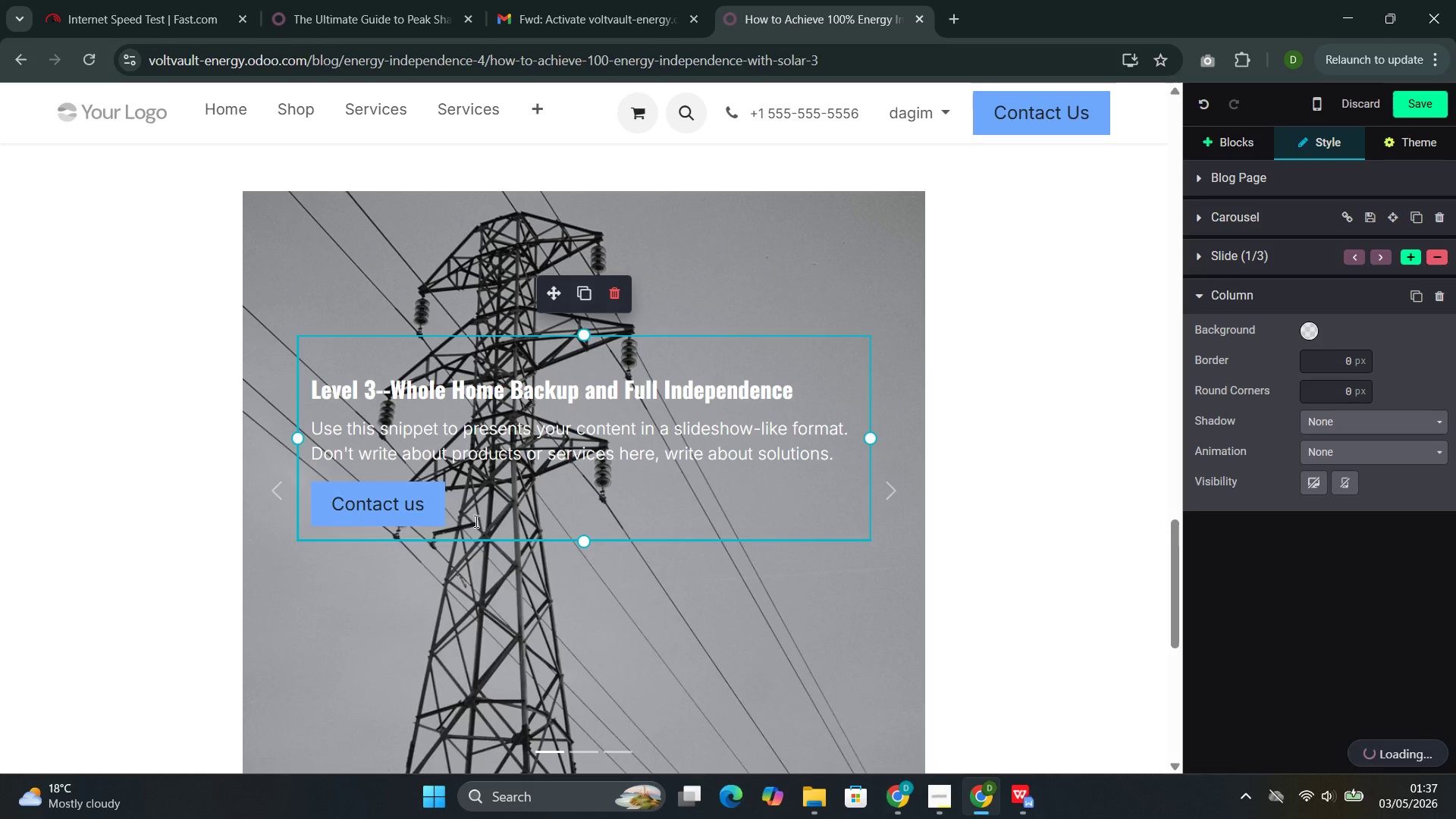 
left_click([475, 520])
 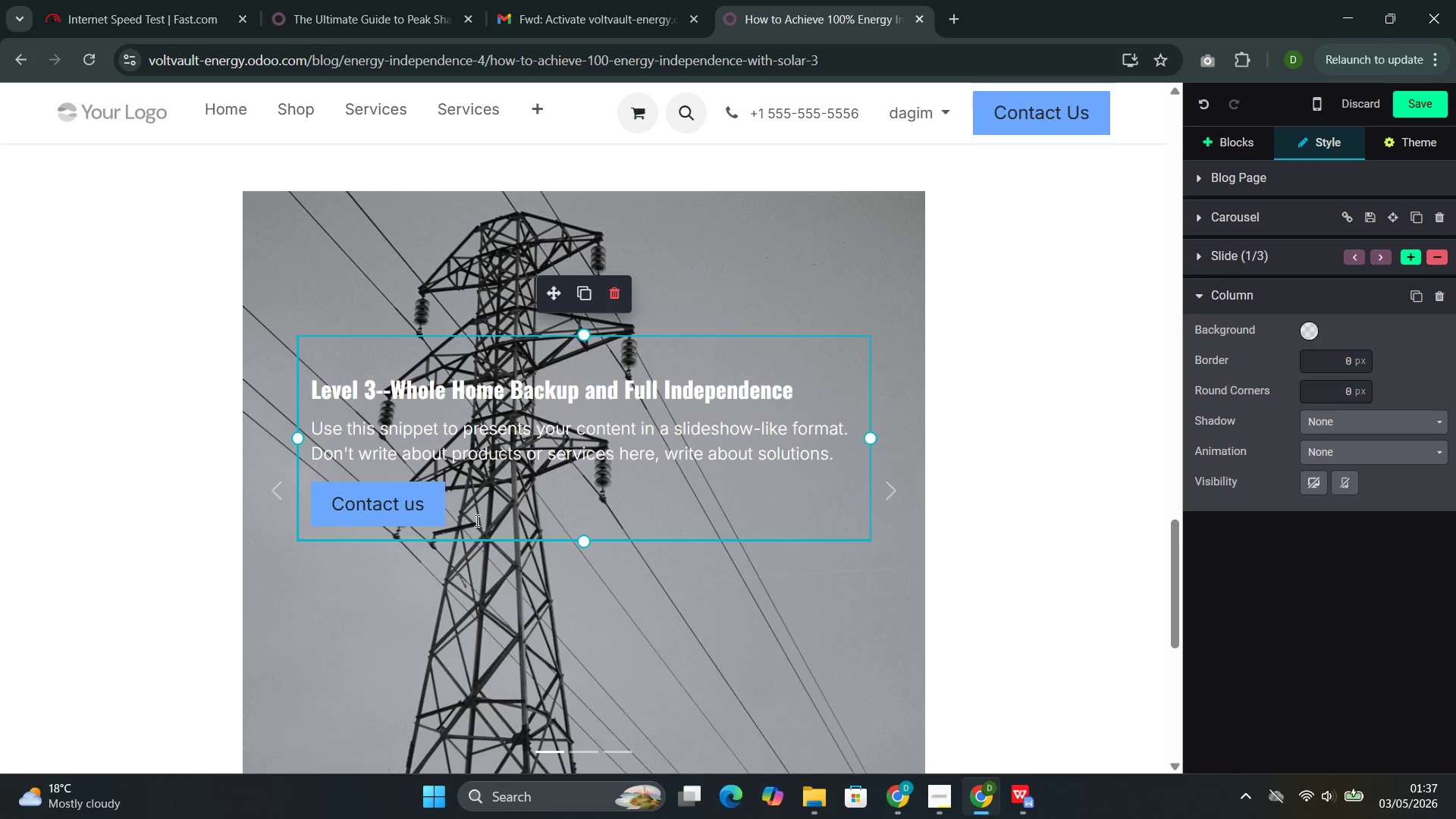 
left_click_drag(start_coordinate=[475, 520], to_coordinate=[334, 431])
 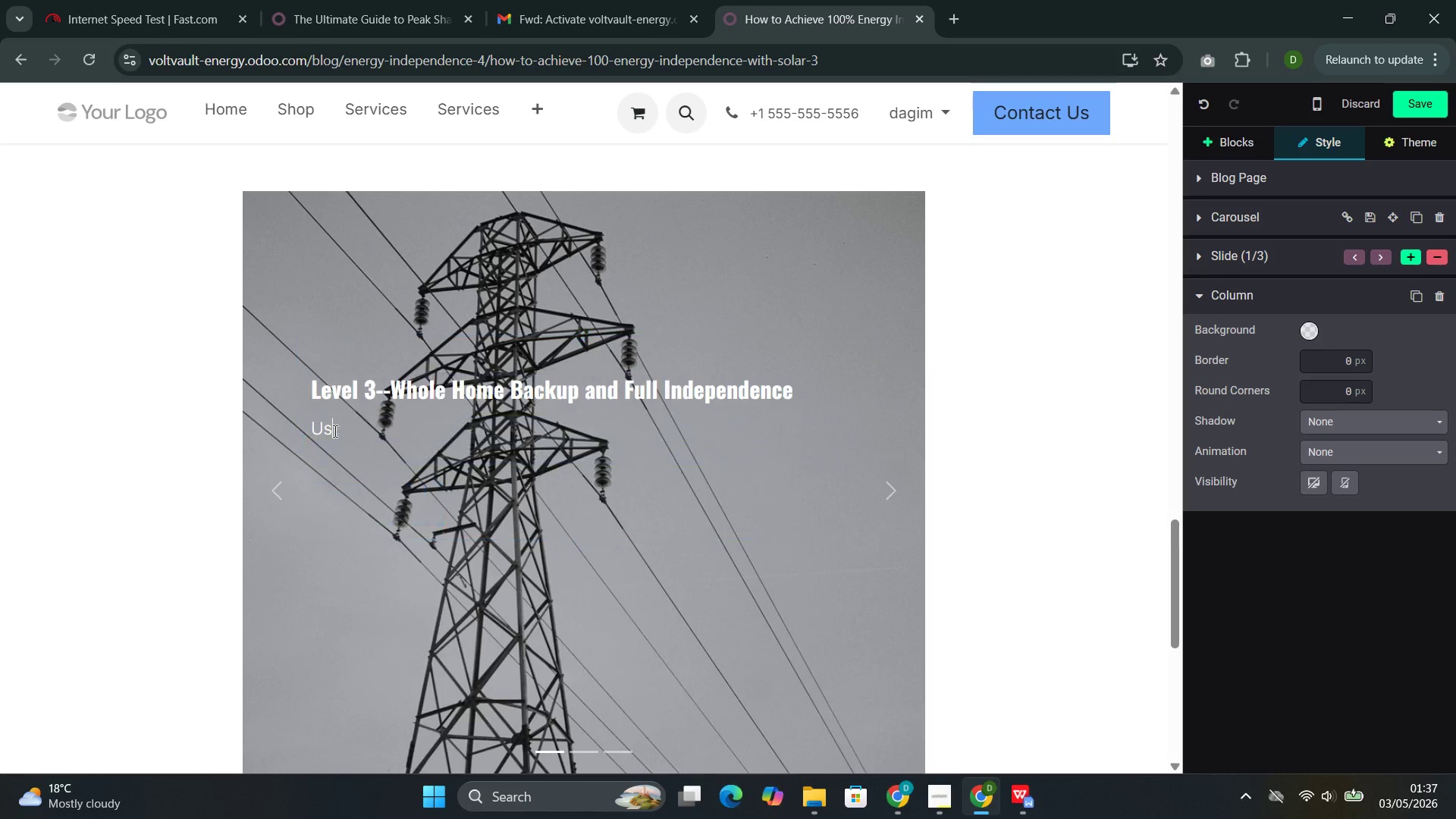 
key(Backspace)
key(Backspace)
key(Backspace)
type(Full )
 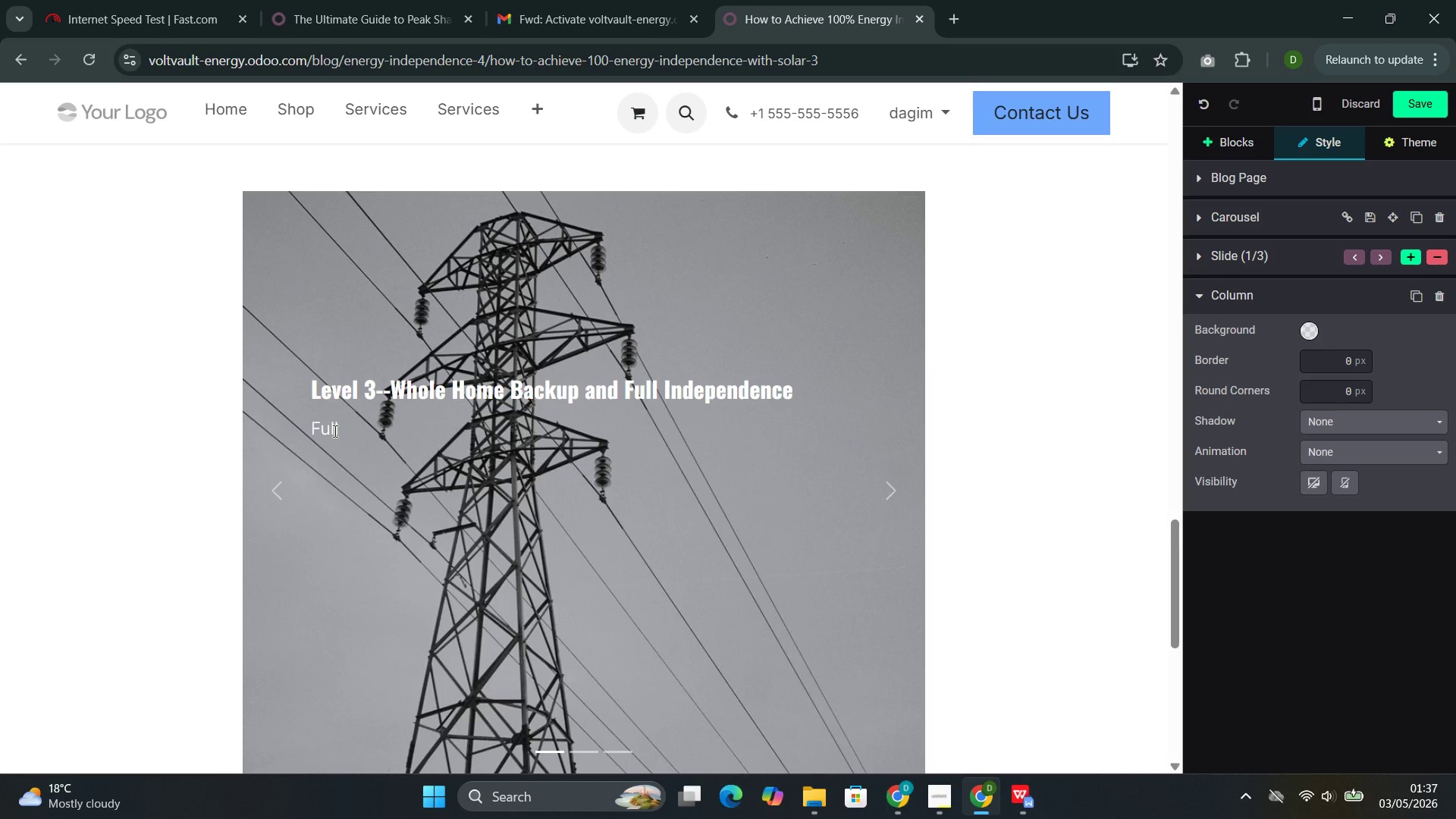 
wait(53.03)
 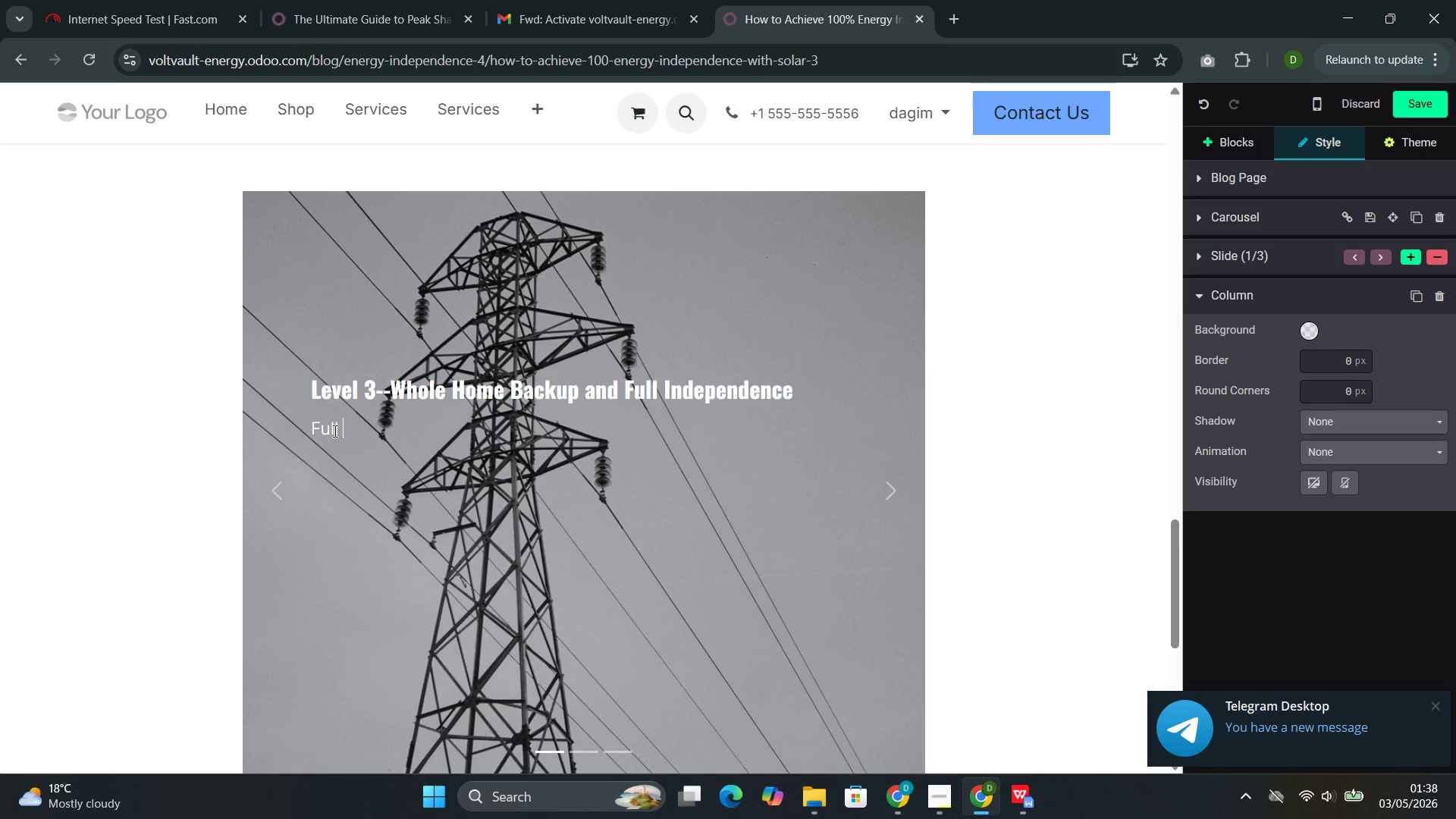 
type(energy ind)
 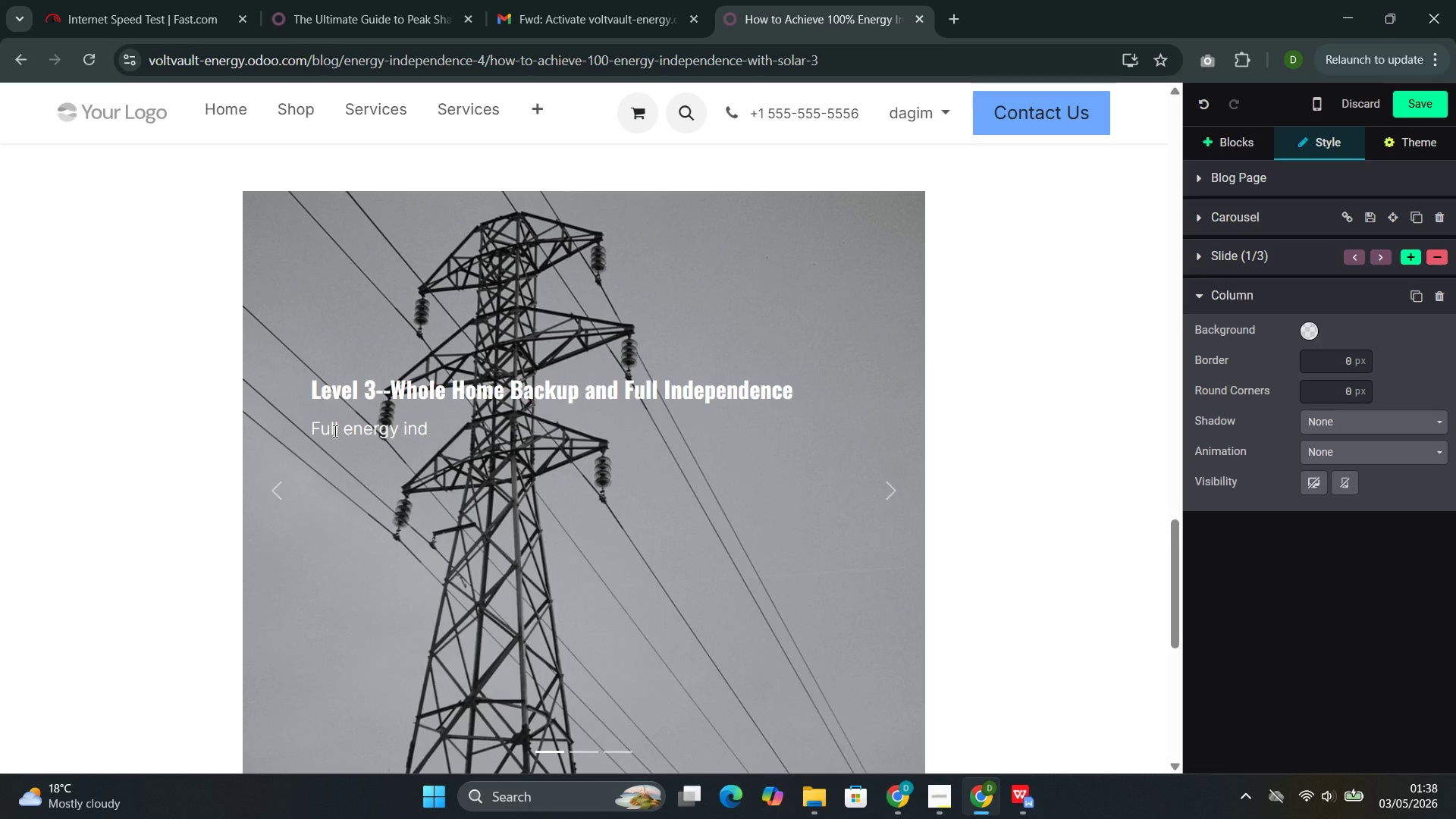 
wait(25.84)
 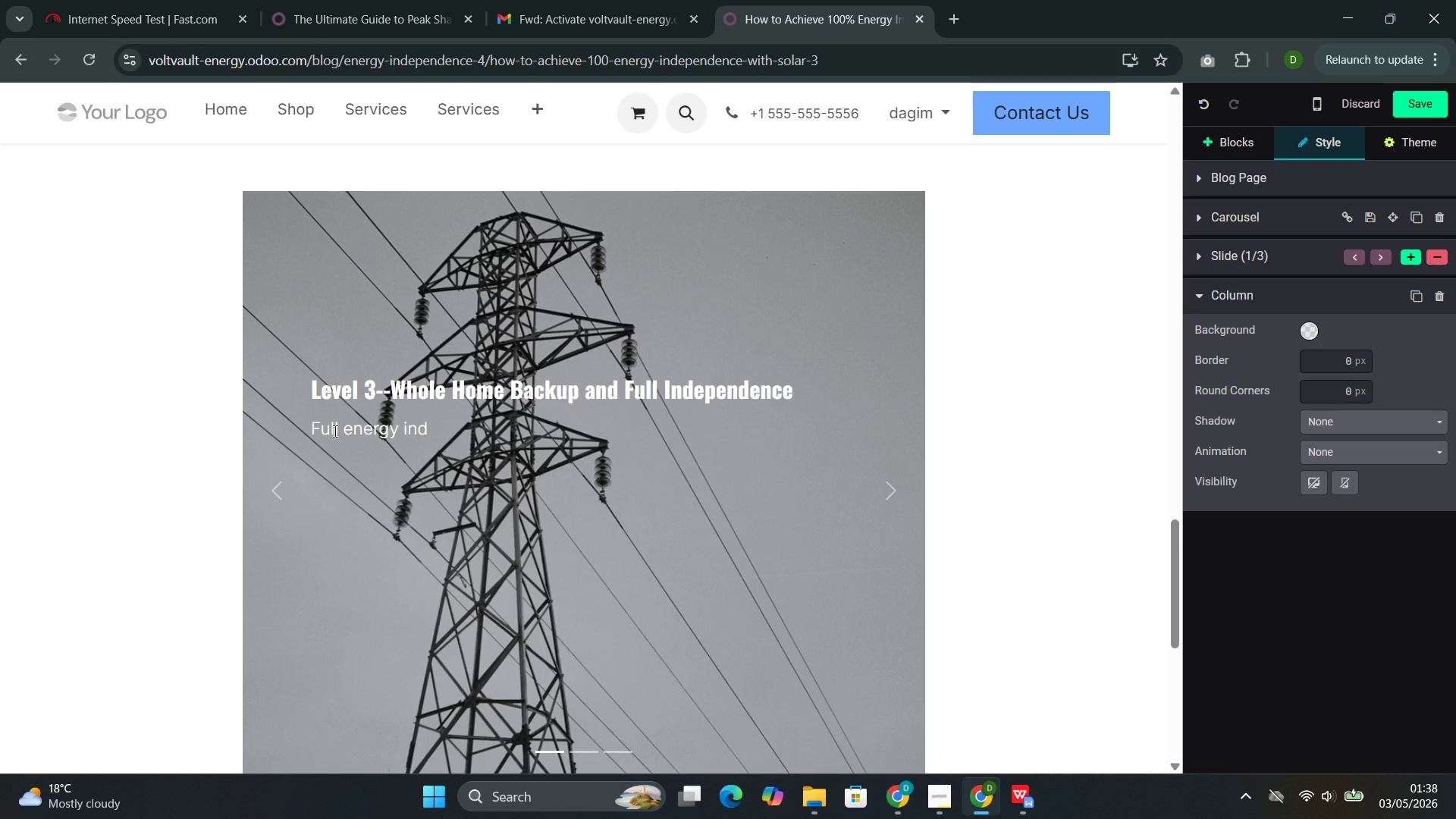 
type(ependence requires a system sized to meet )
 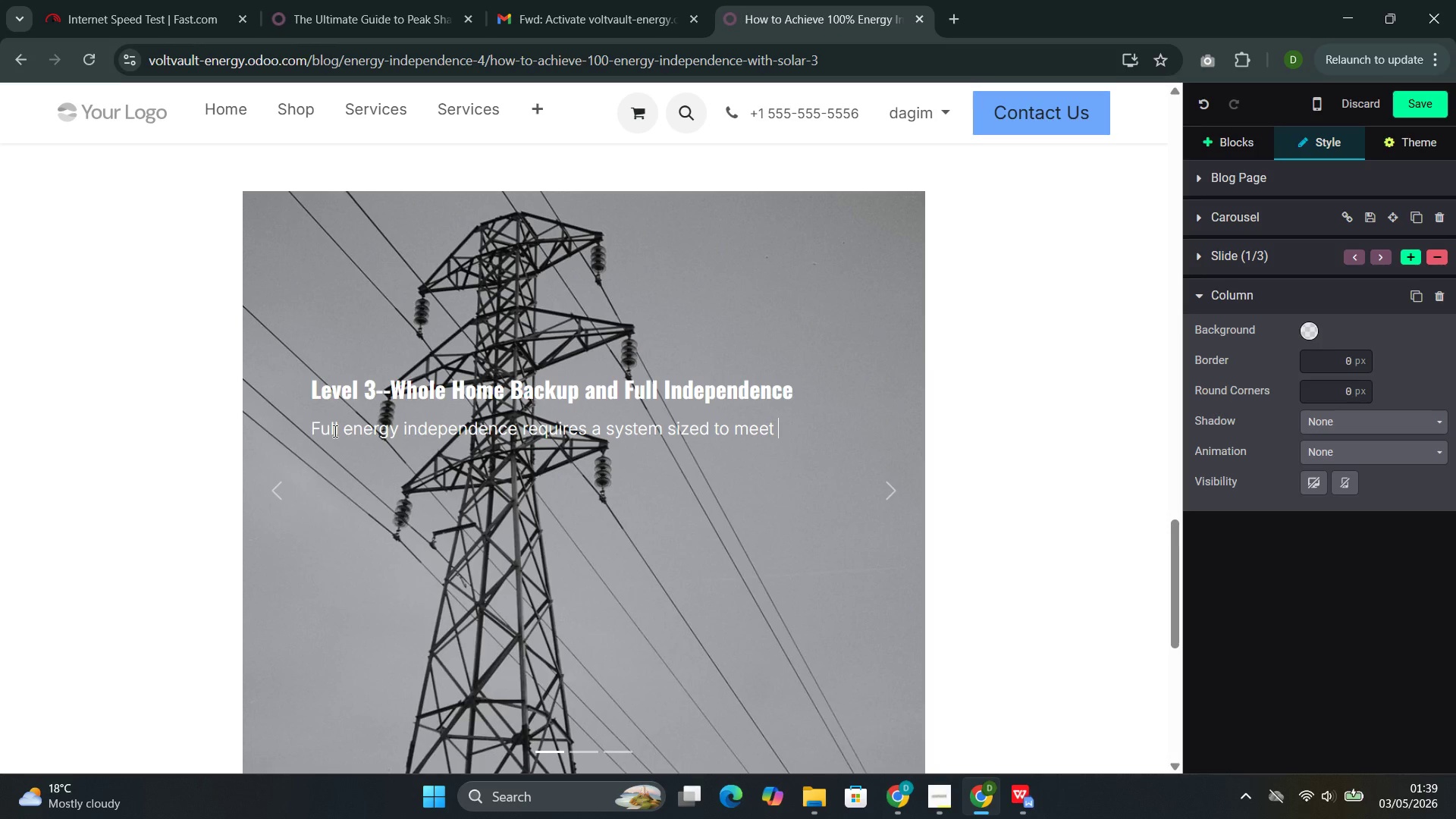 
type(the )
 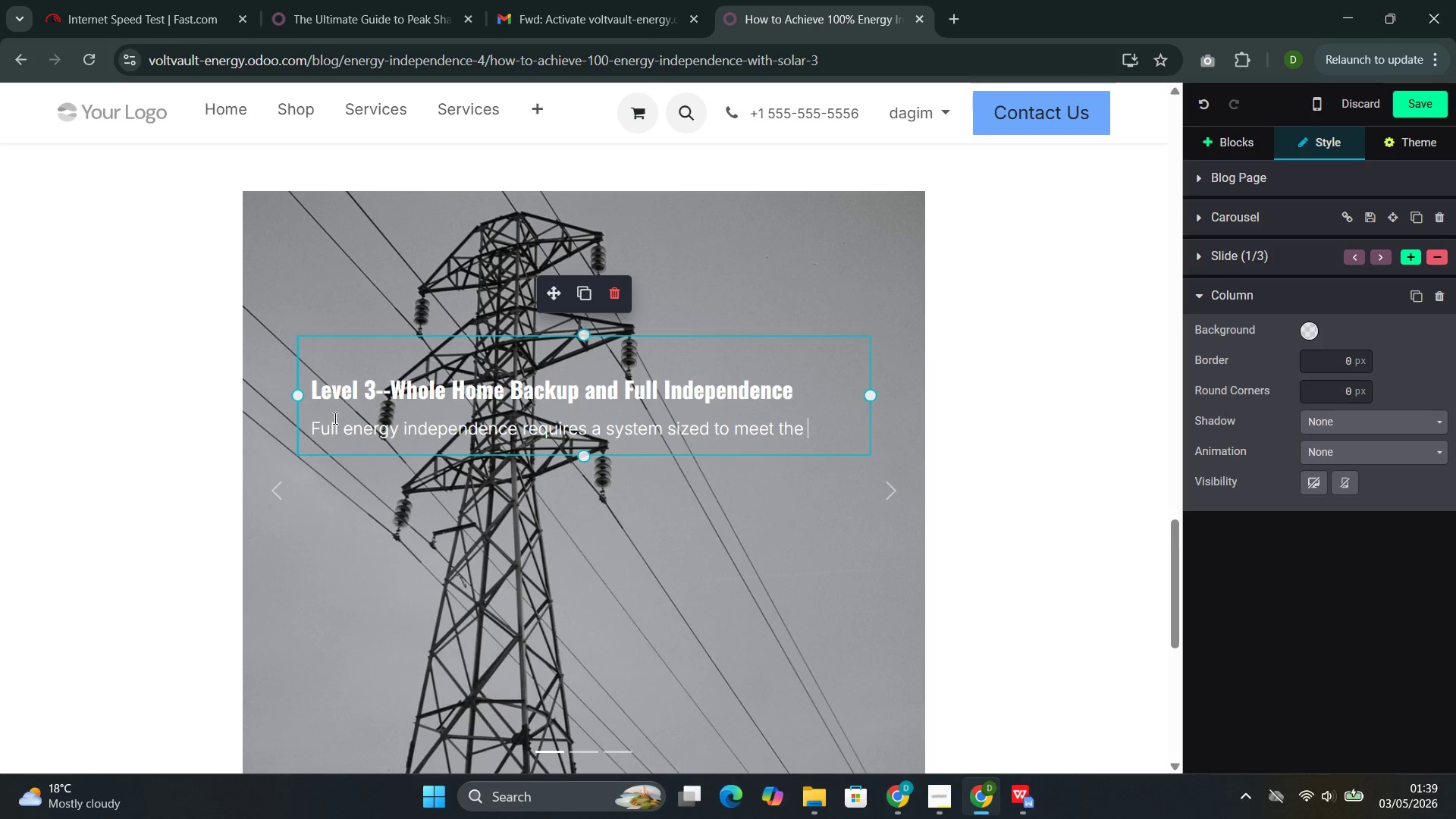 
type(home's complete ener)
 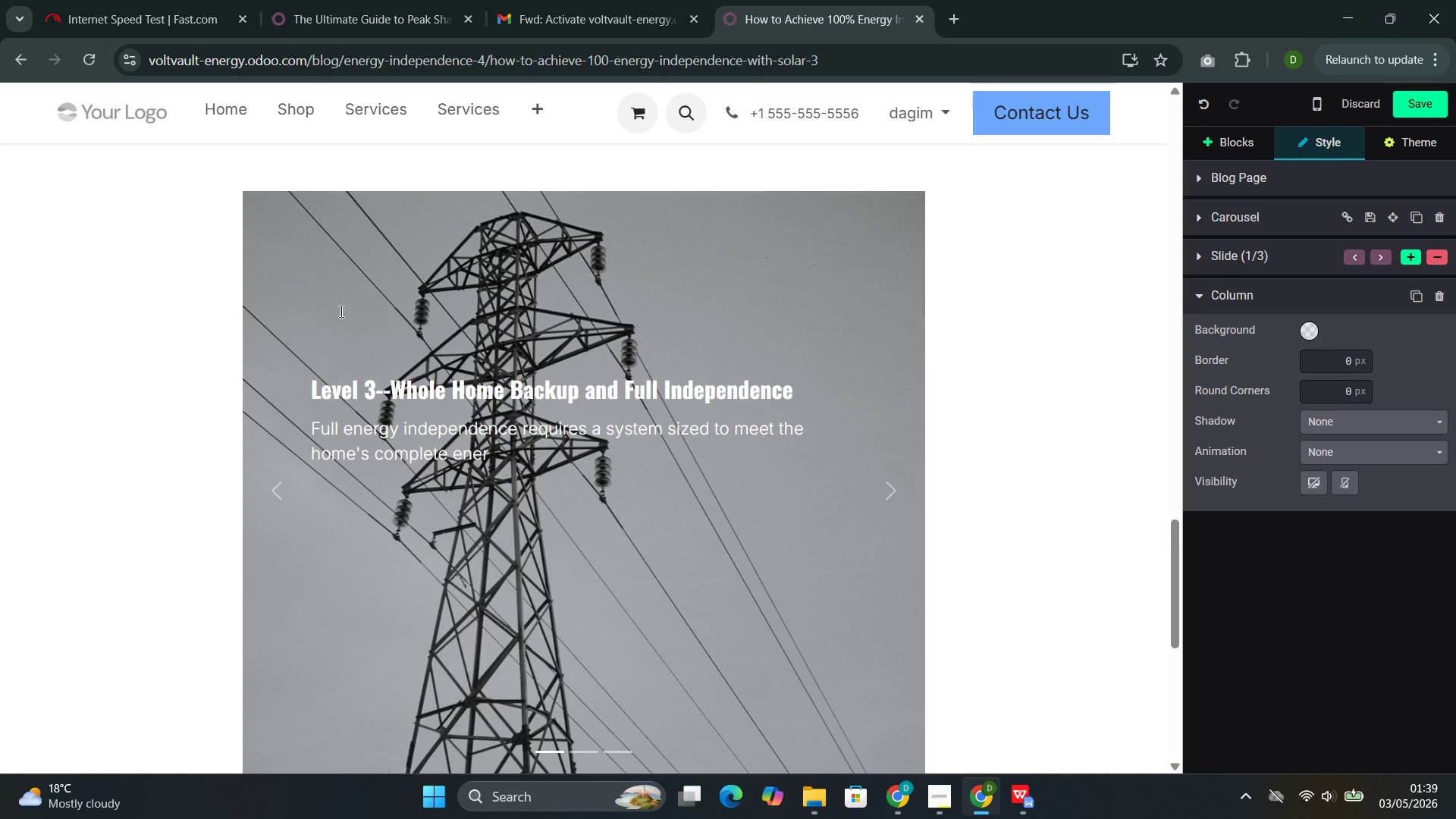 
type(gy )
 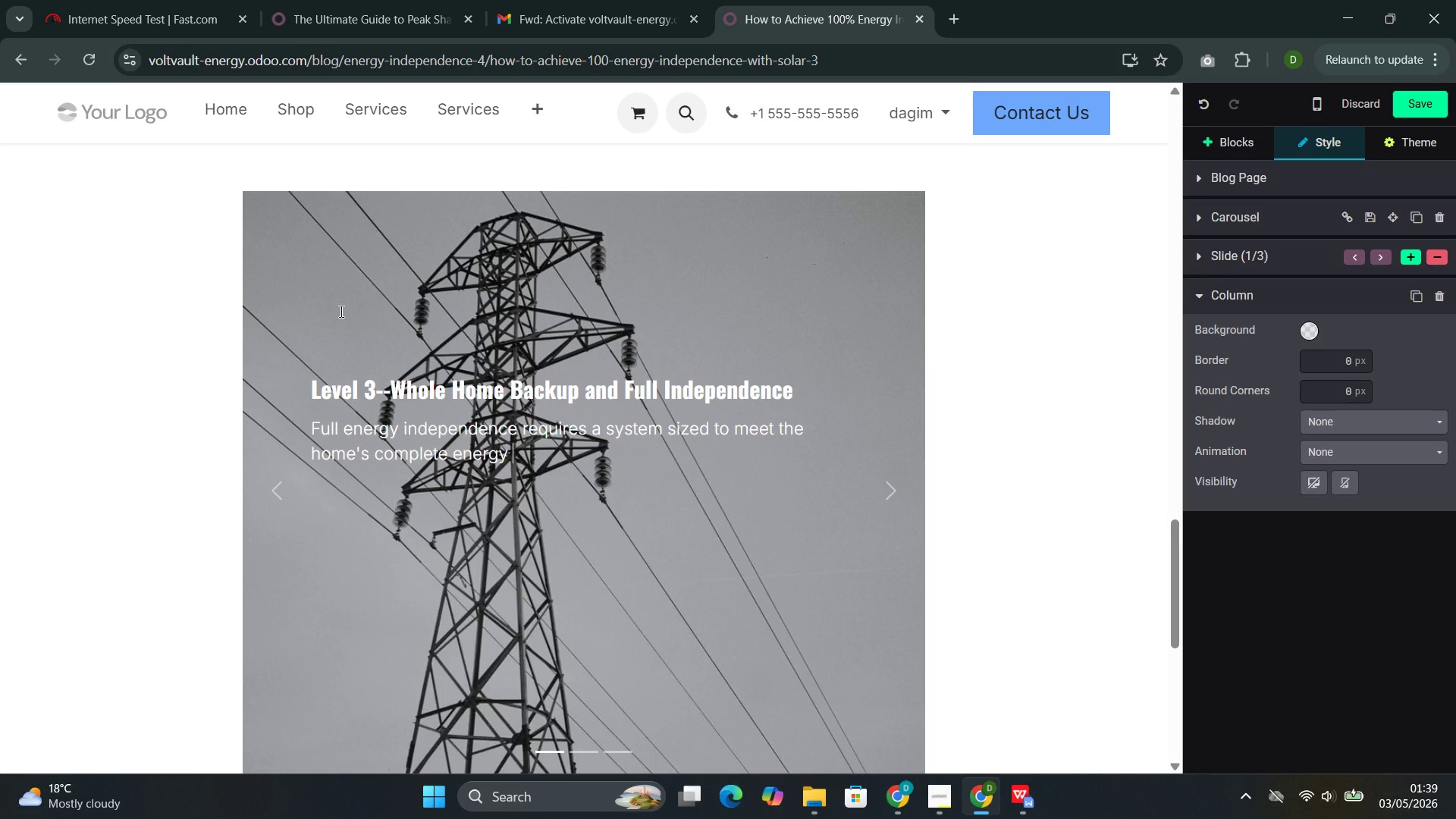 
type(needs year-round, even di)
key(Backspace)
type(uring )
 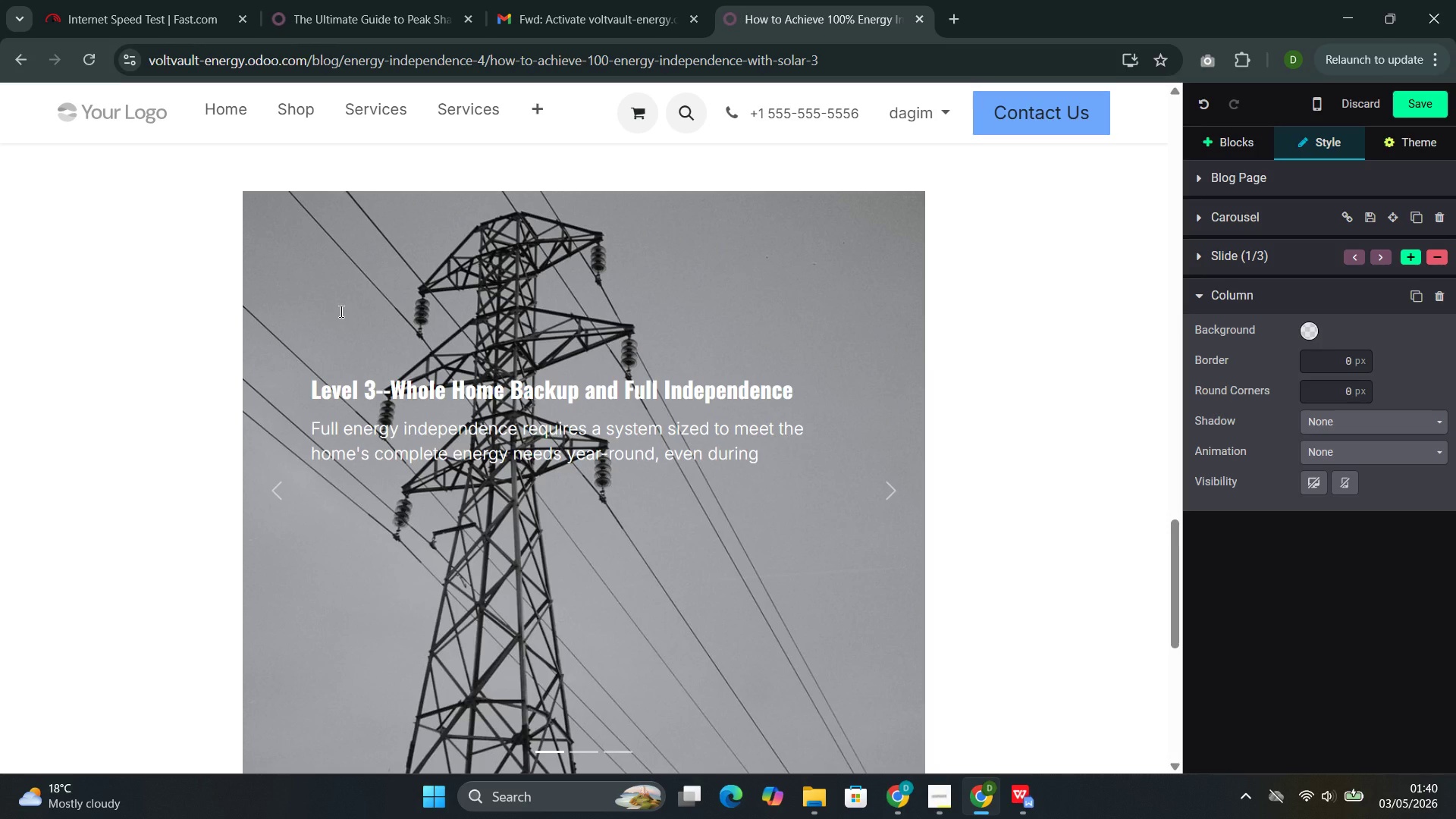 
wait(26.06)
 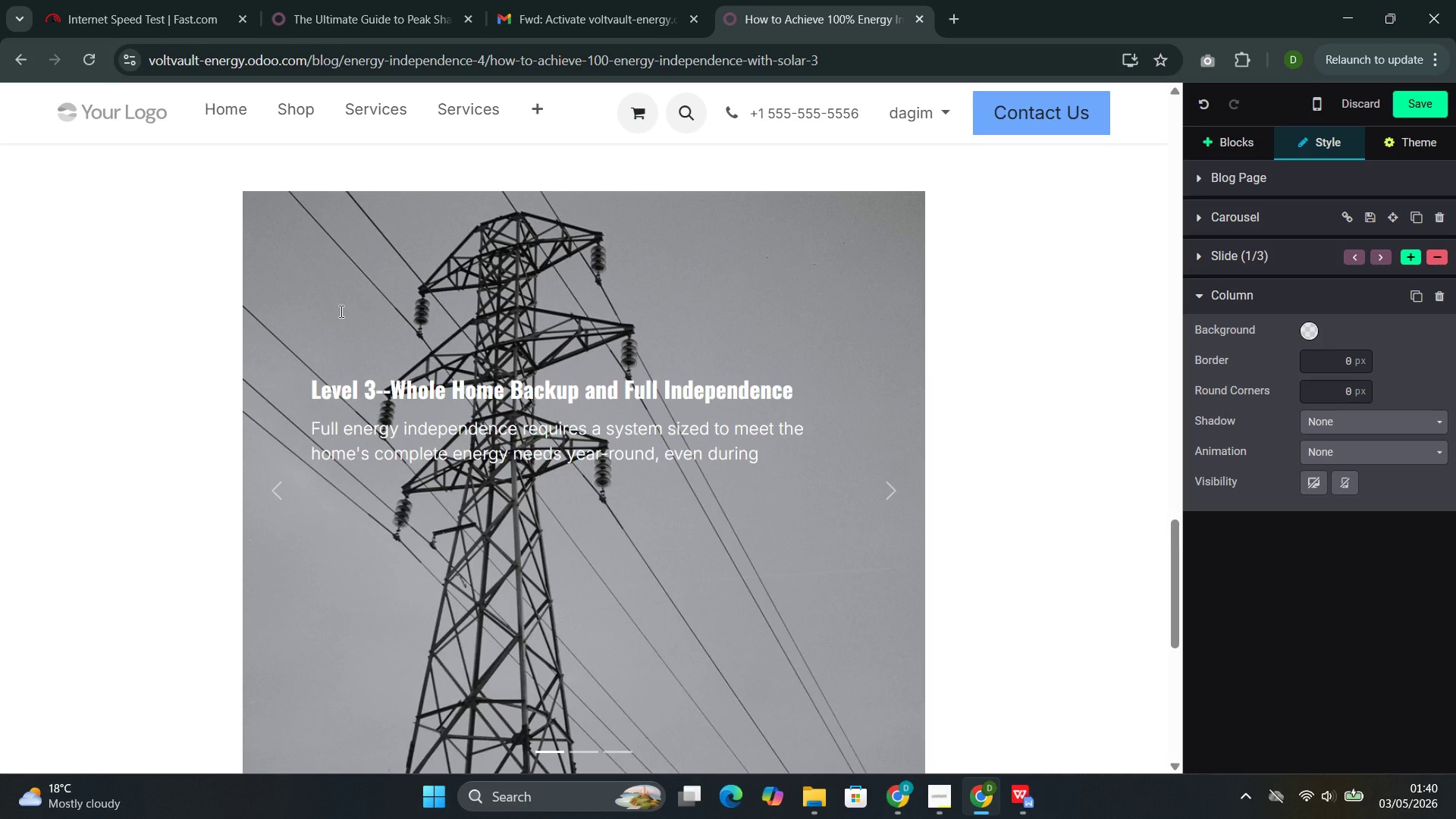 
type(the )
 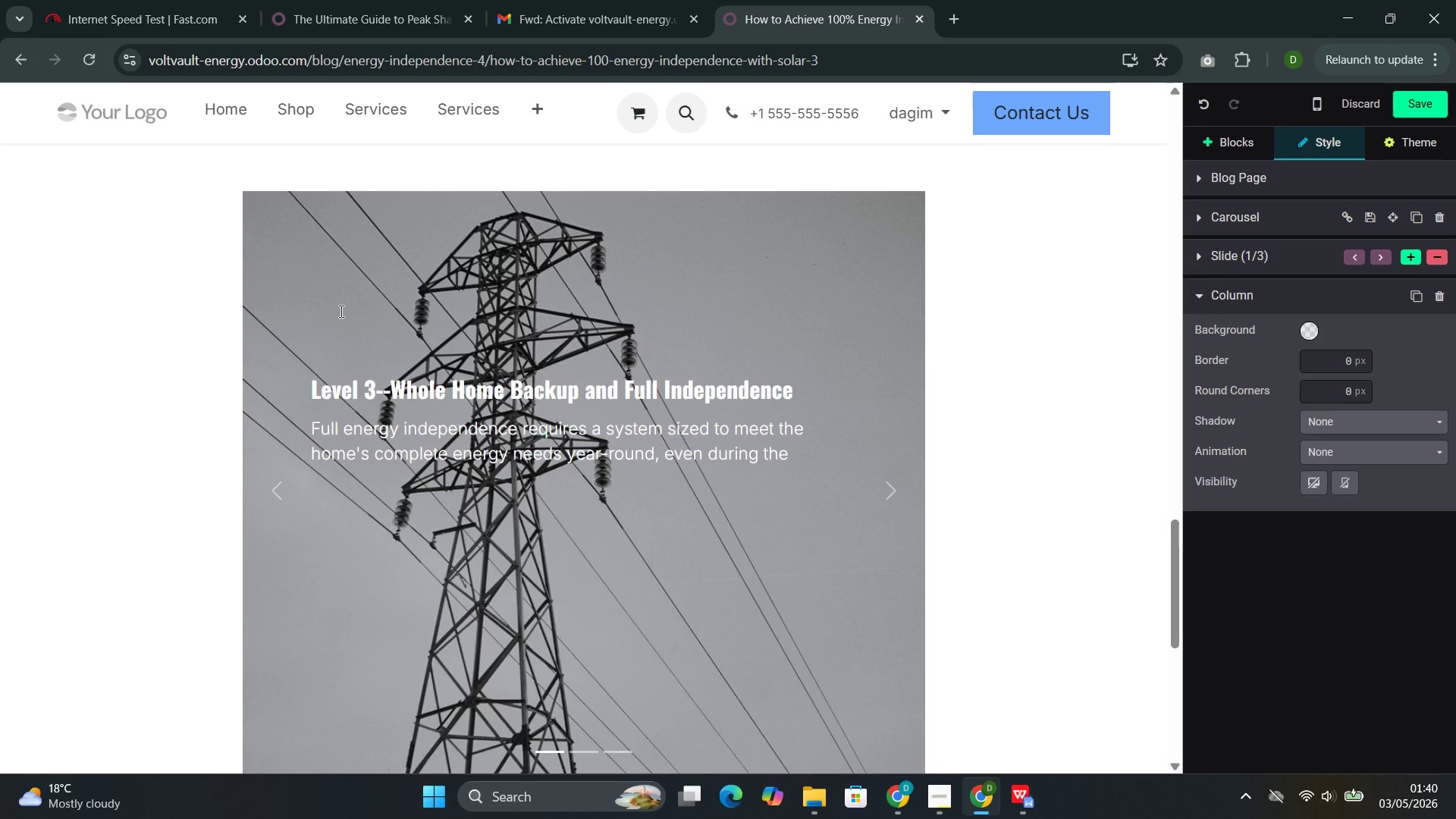 
wait(9.64)
 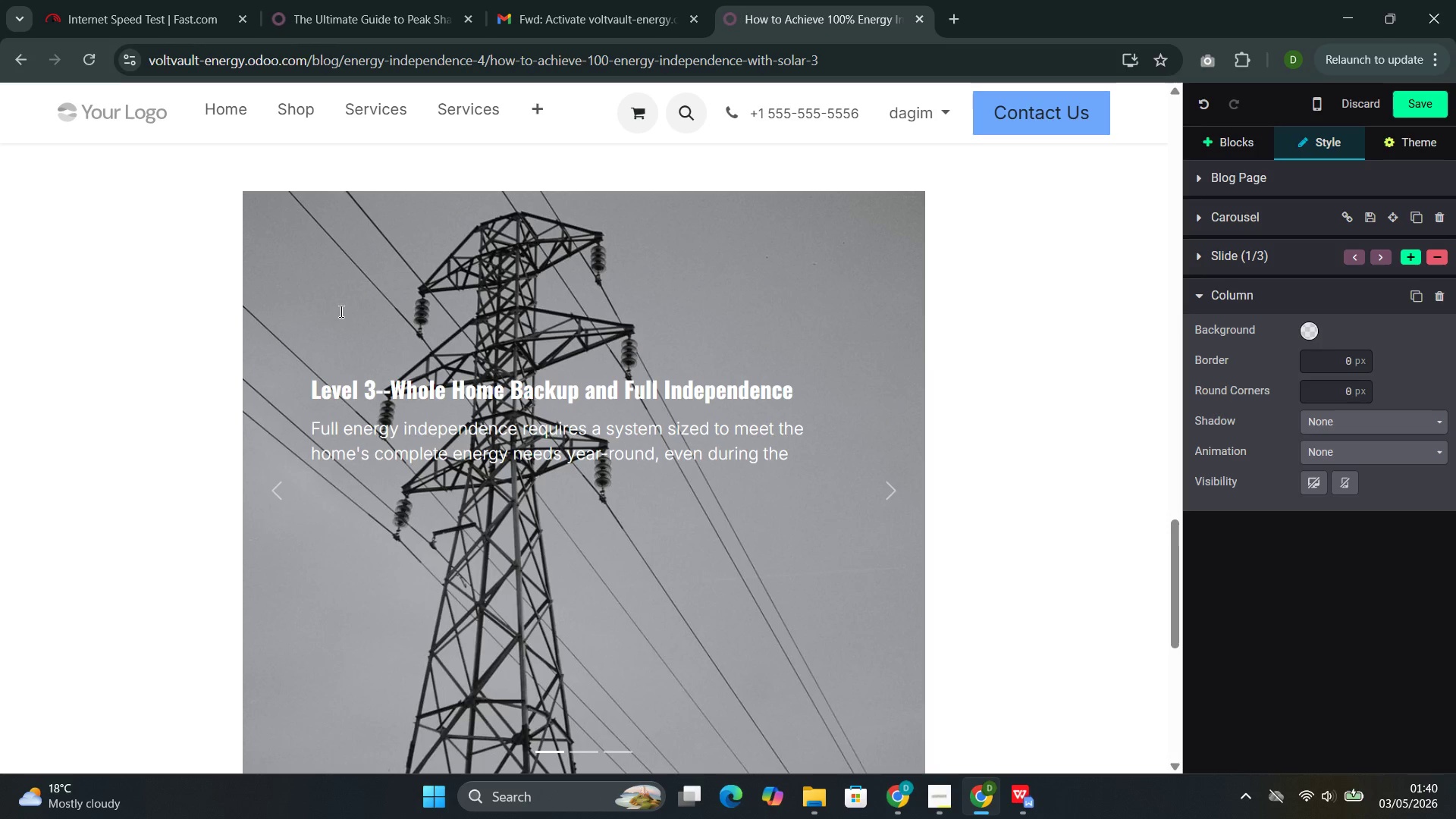 
type(darkest and clodest months )
key(Backspace)
type(. This is where the scalable up to 80kWh stacka)
 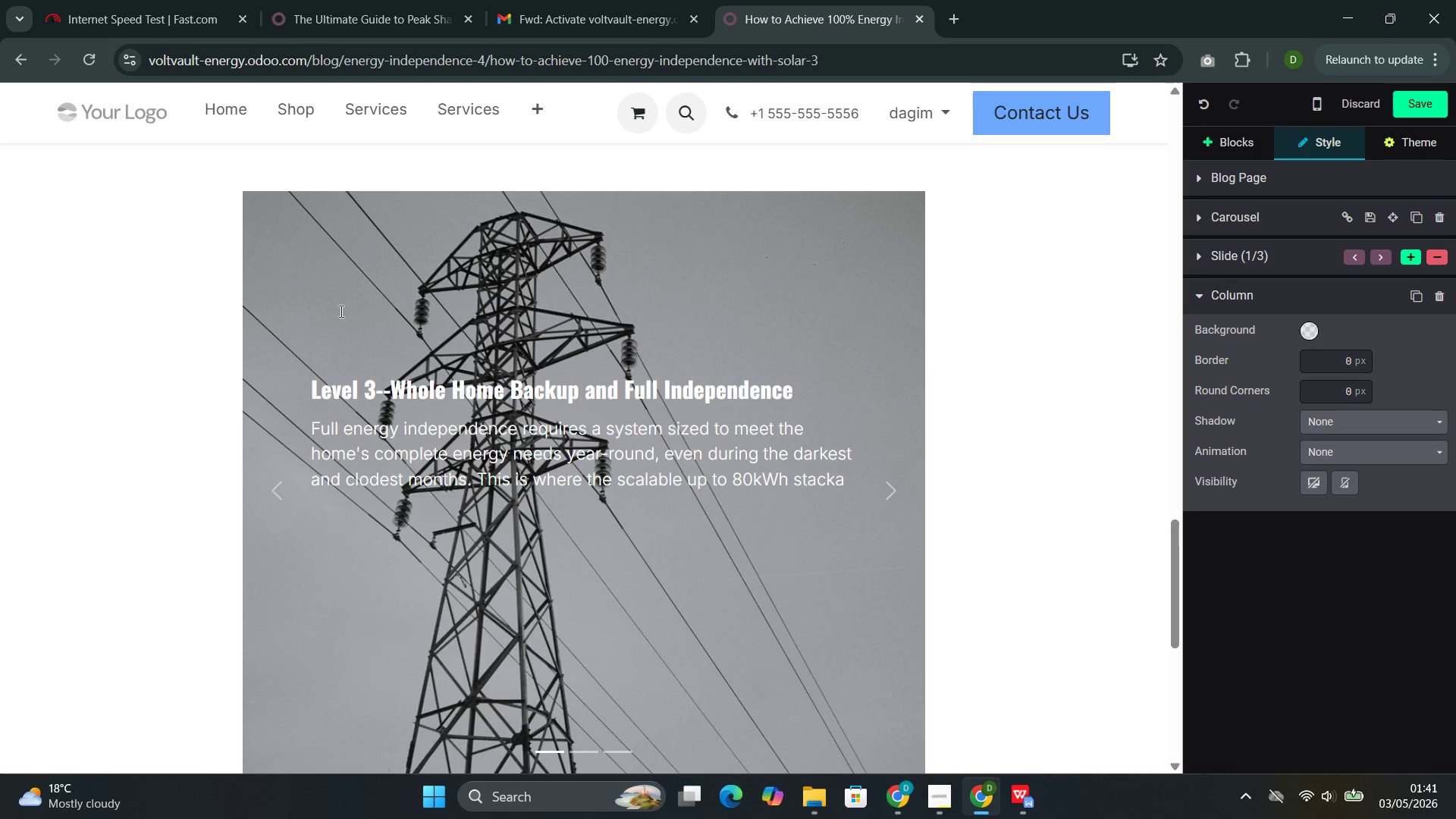 
type(ble desigh)
key(Backspace)
type(n becomes)
 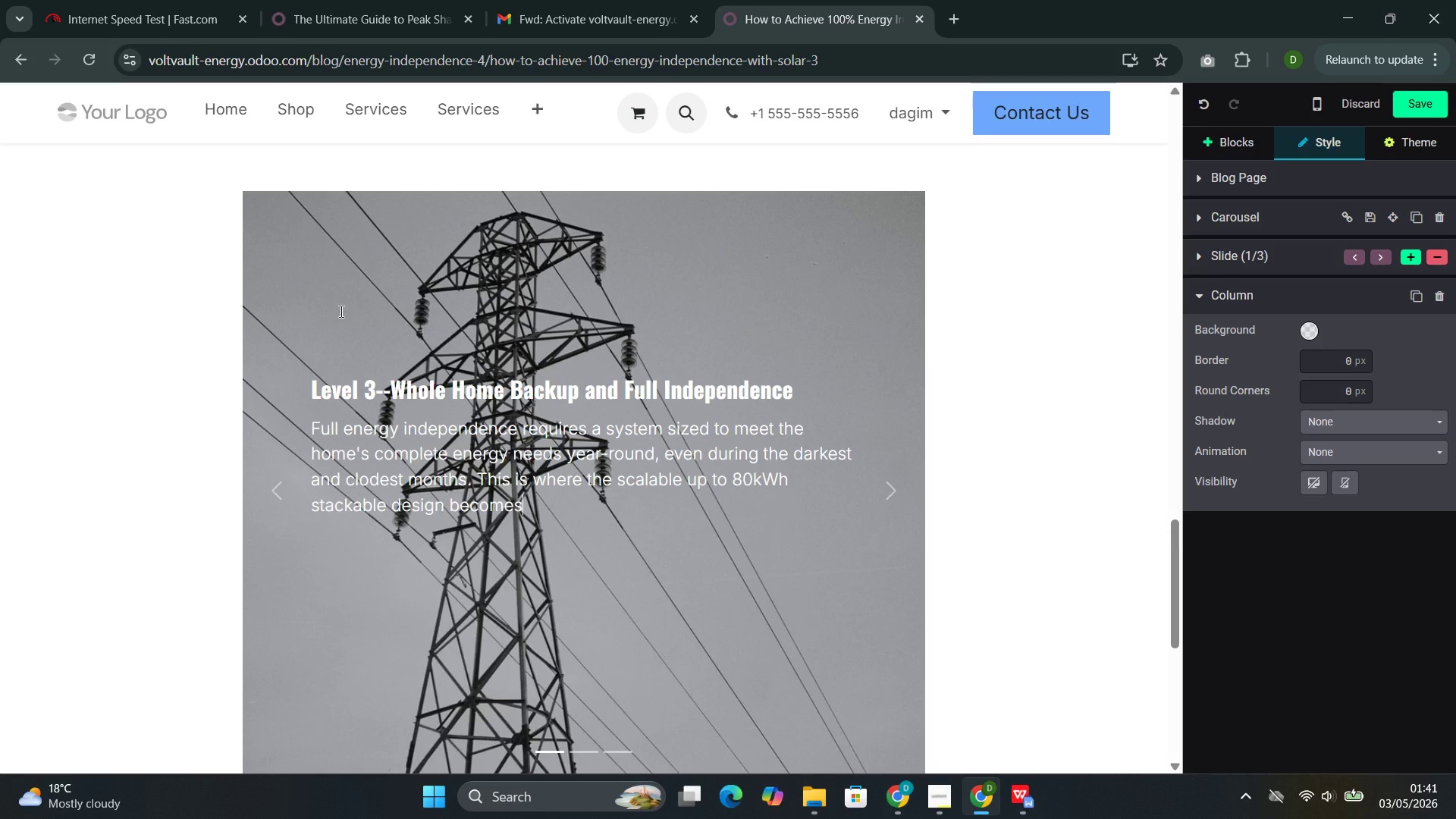 
type( es)
 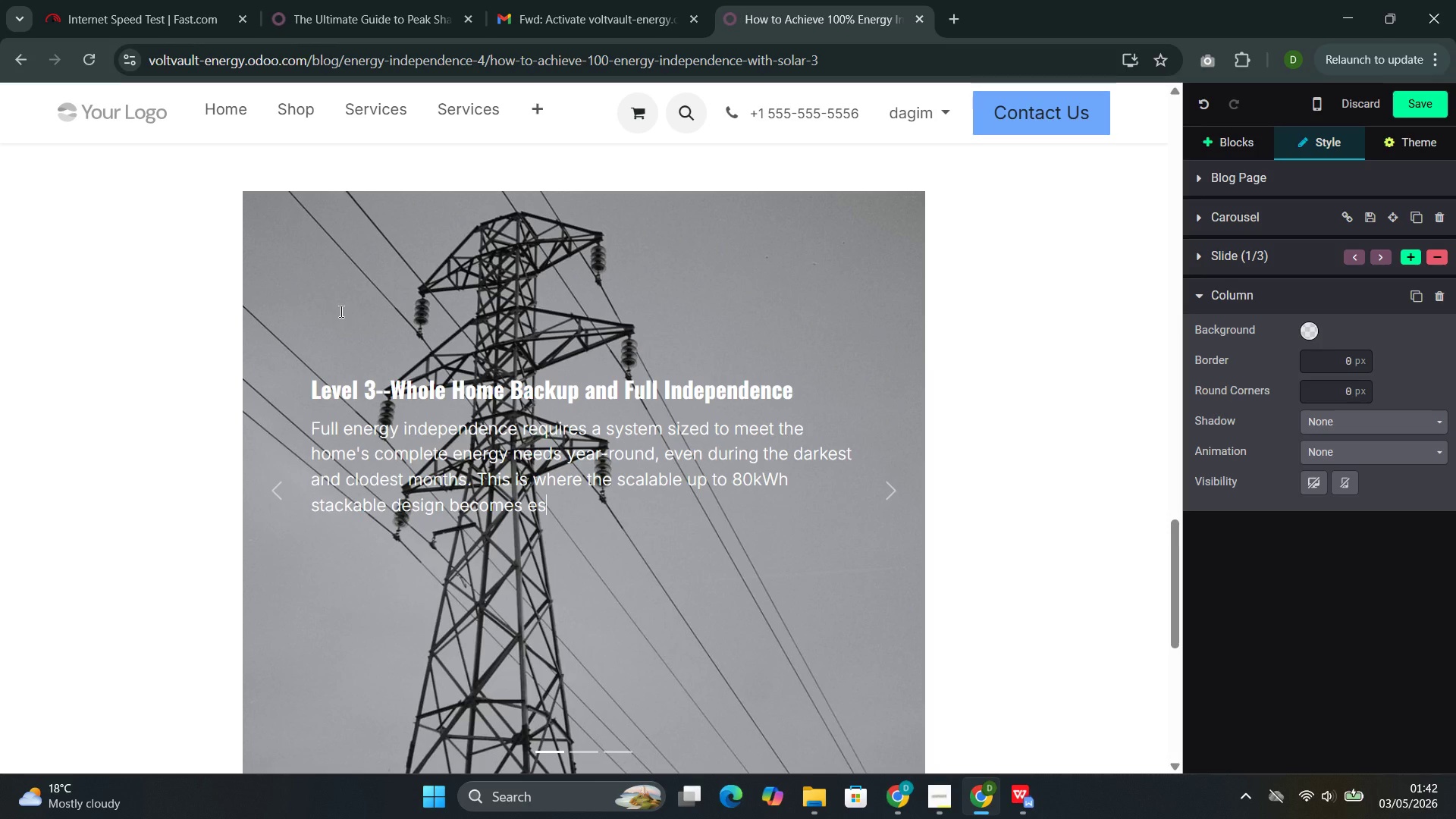 
wait(28.52)
 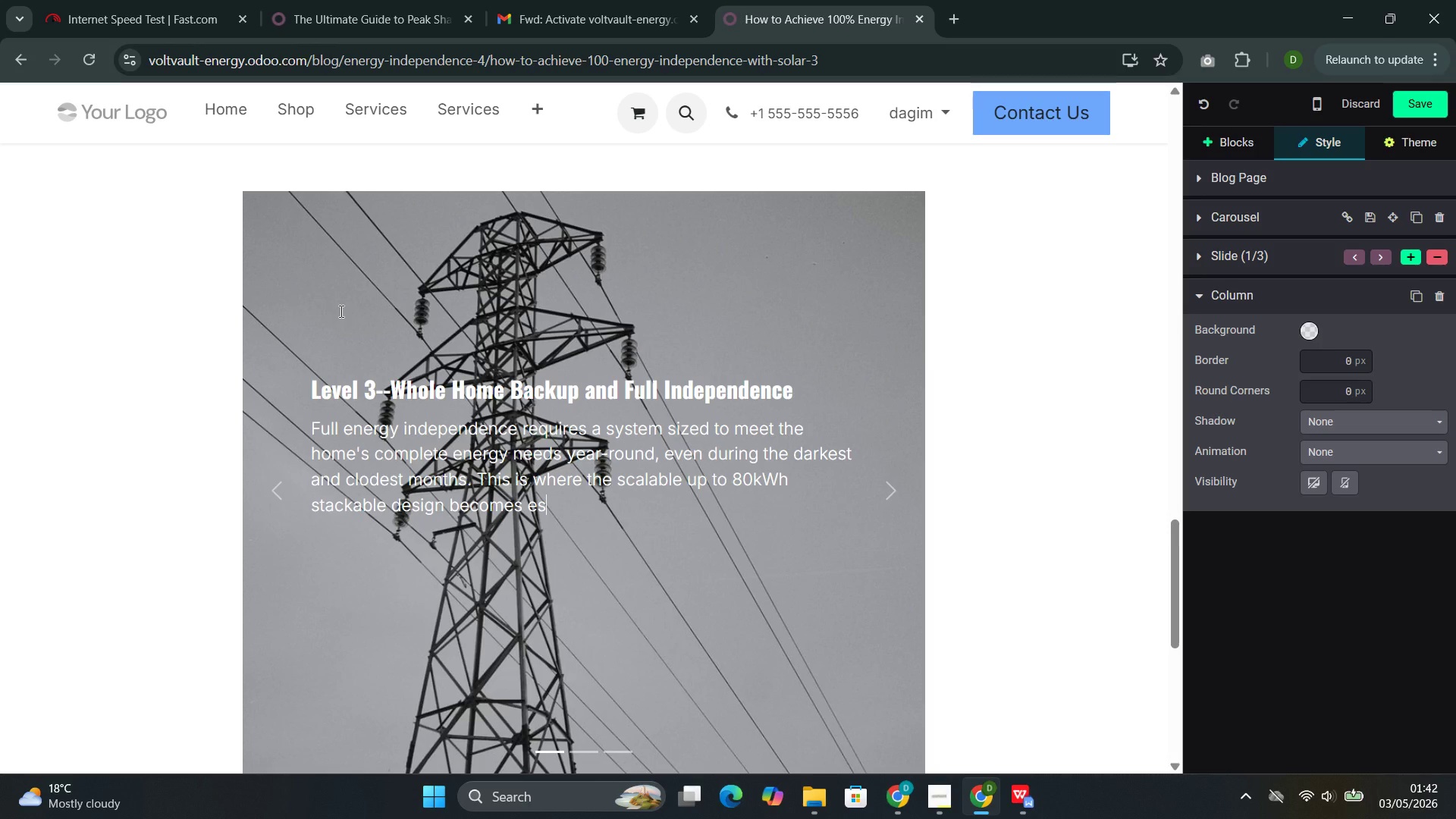 
type(sential.)
 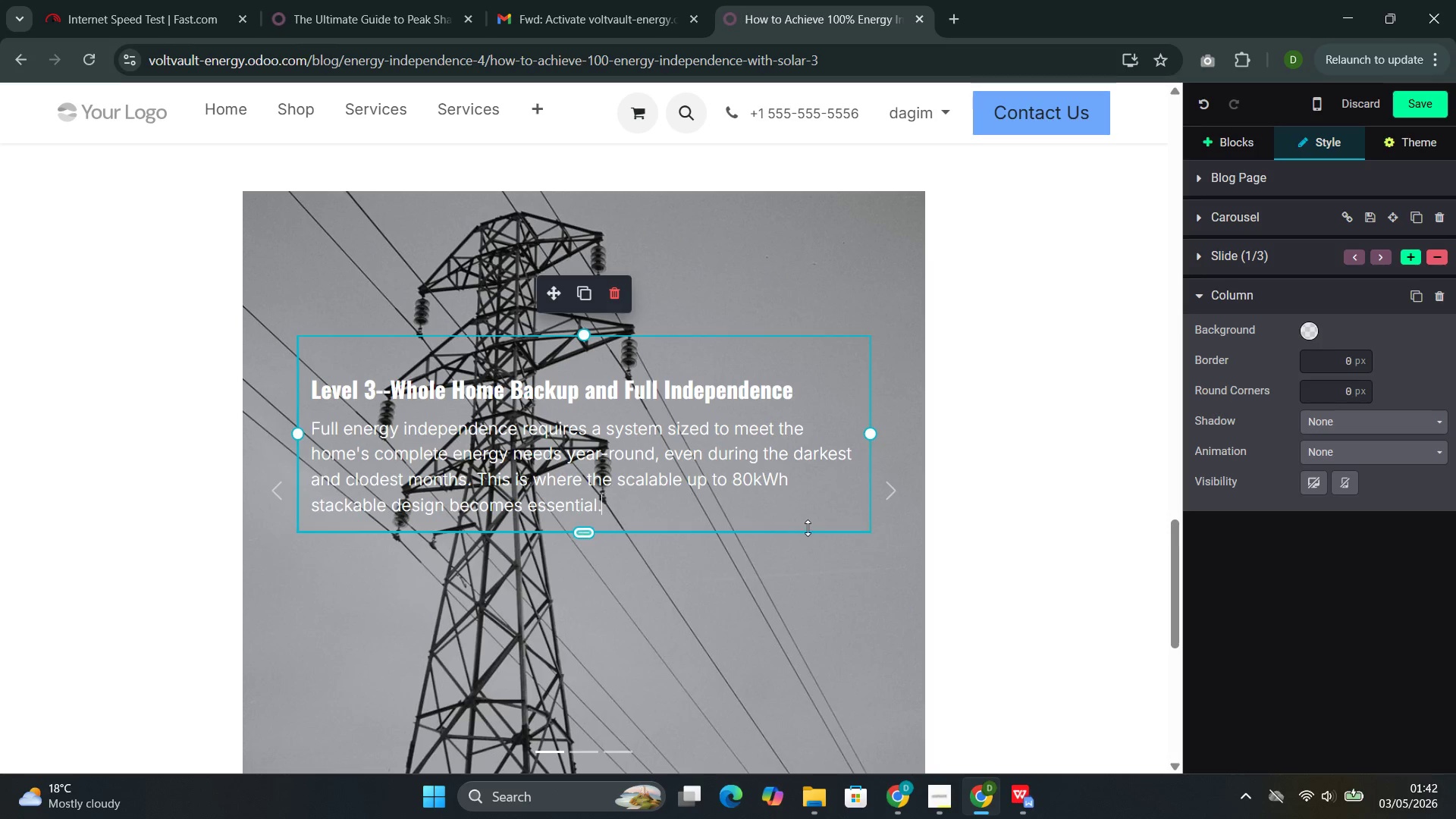 
left_click([883, 544])
 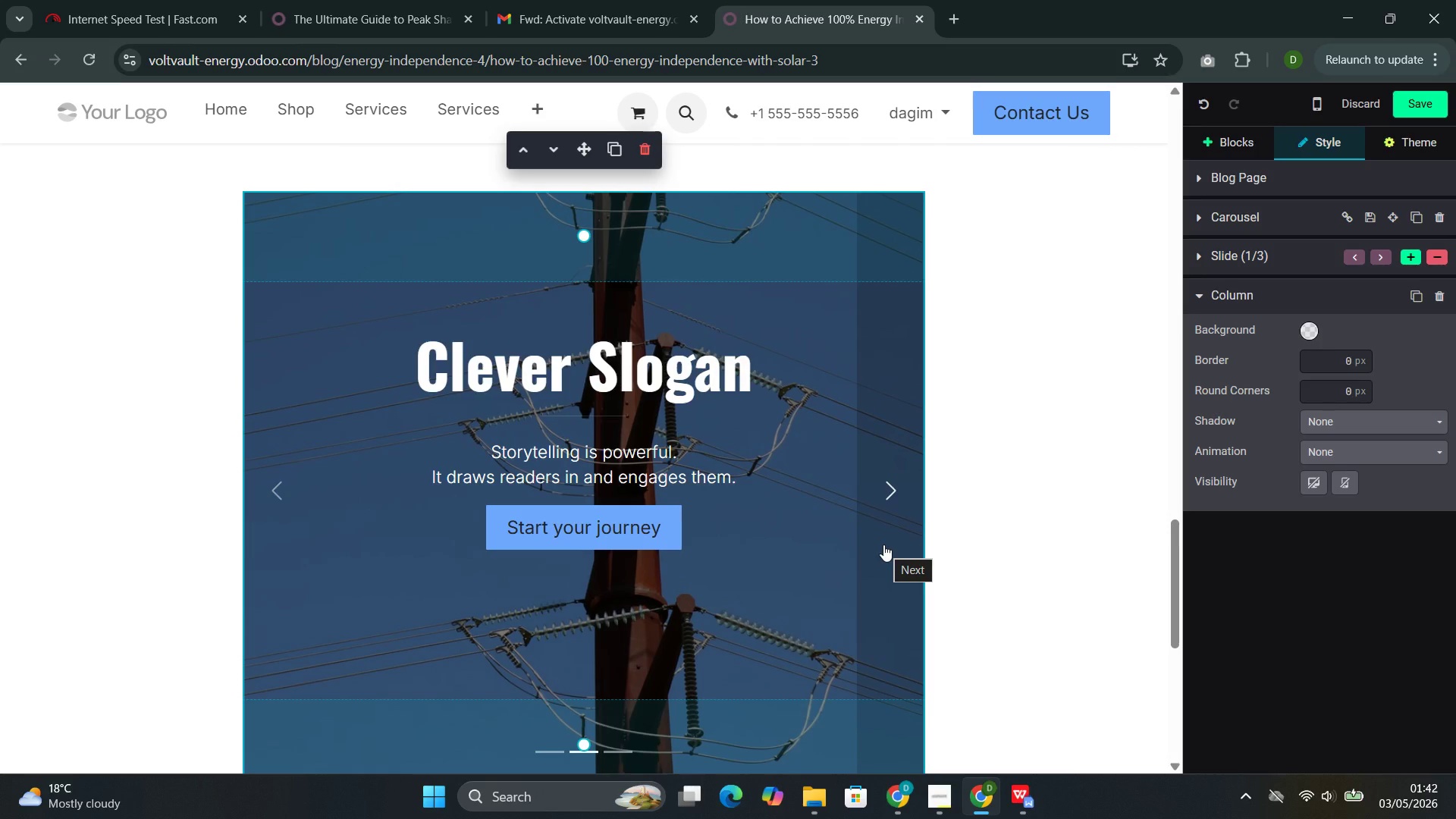 
left_click([883, 544])
 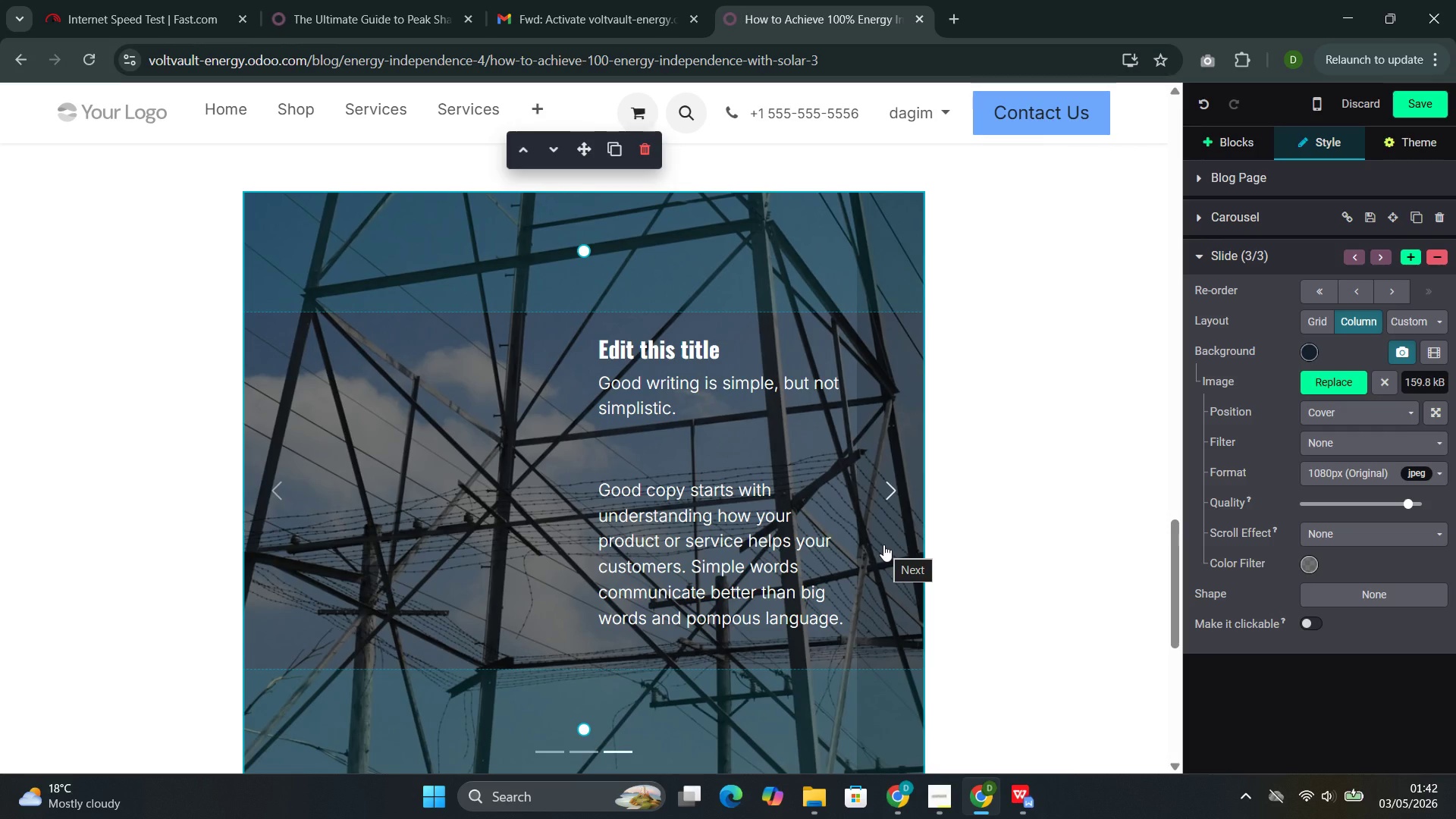 
wait(16.94)
 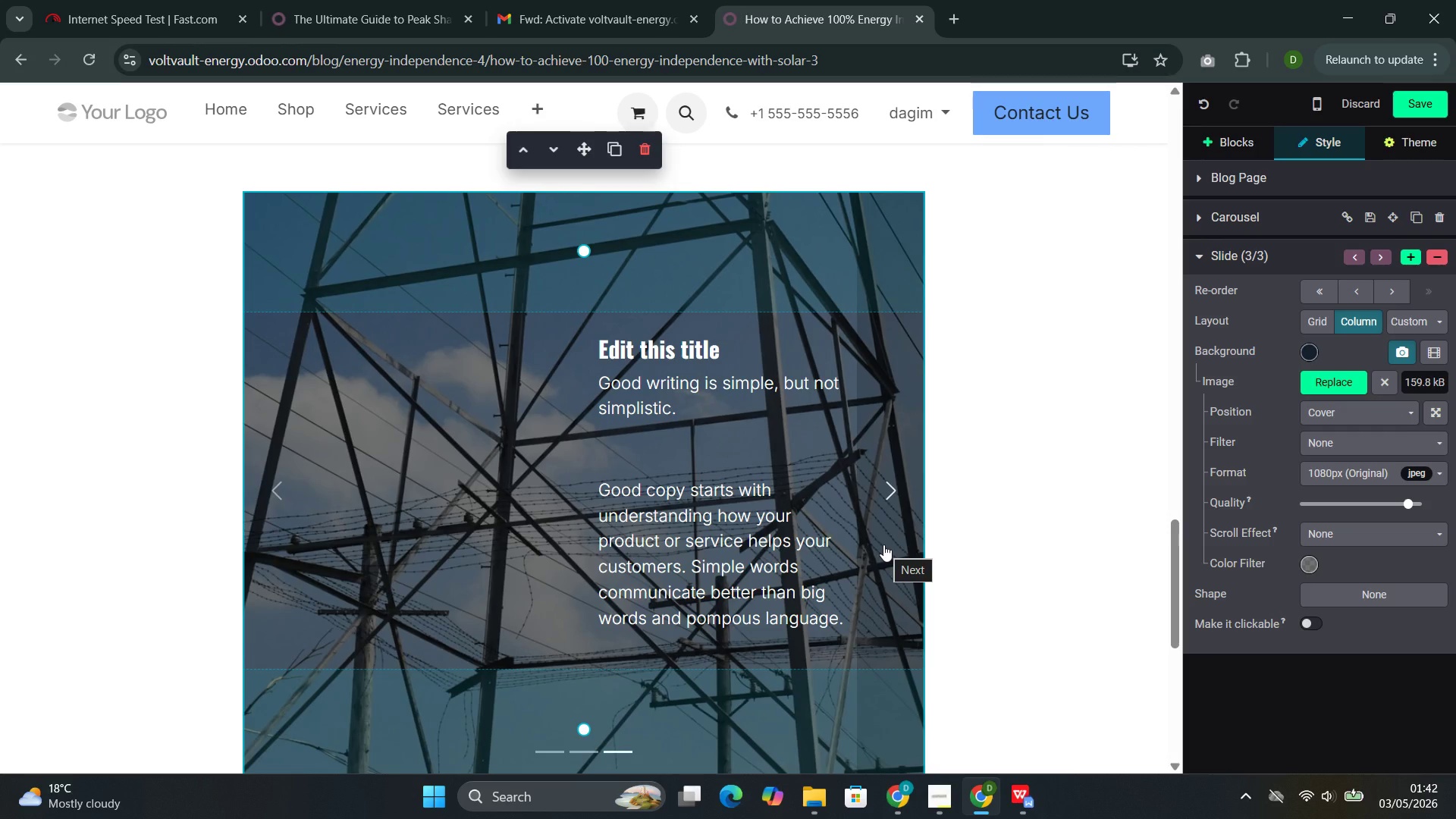 
left_click([617, 459])
 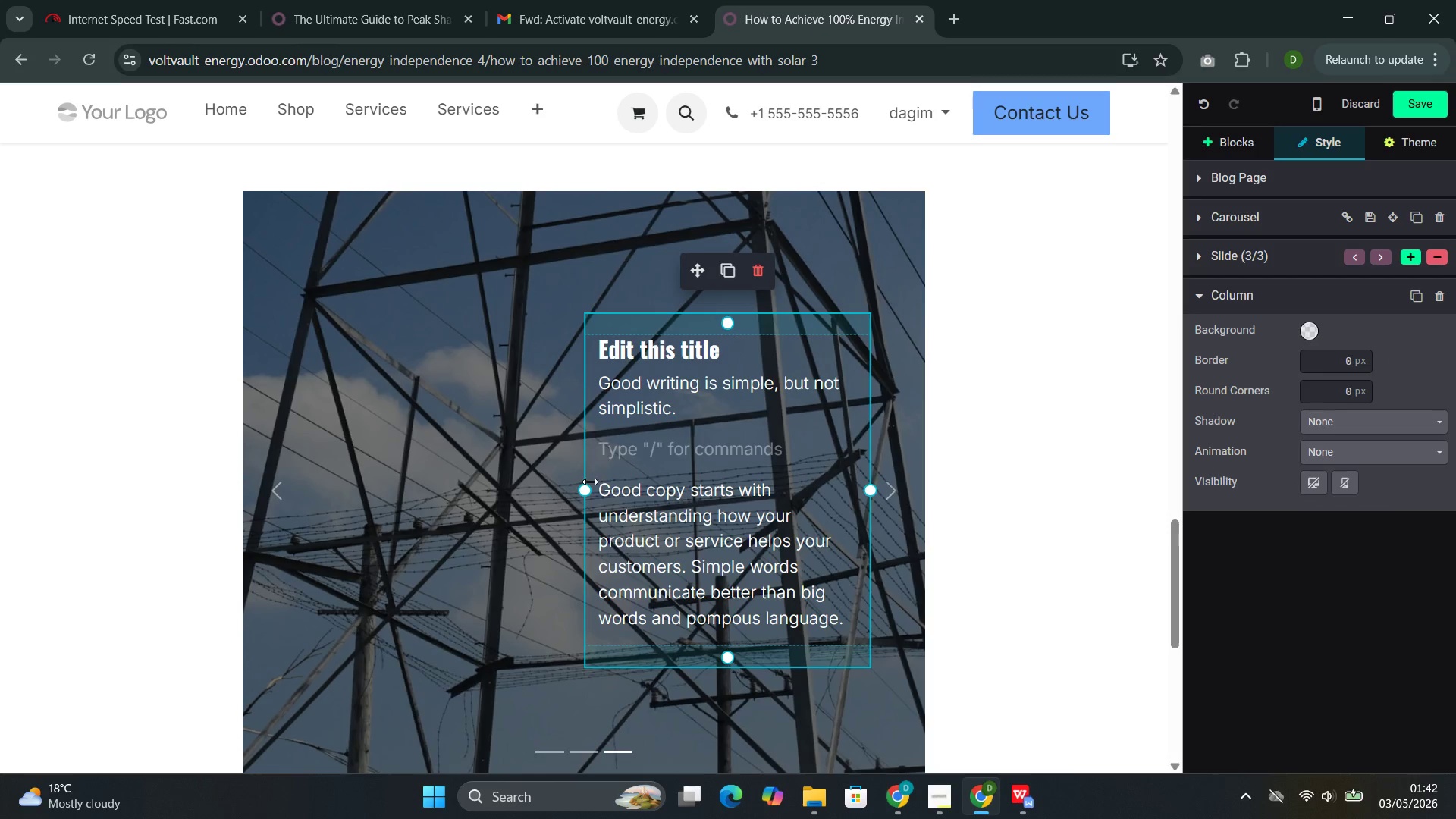 
left_click_drag(start_coordinate=[590, 482], to_coordinate=[347, 484])
 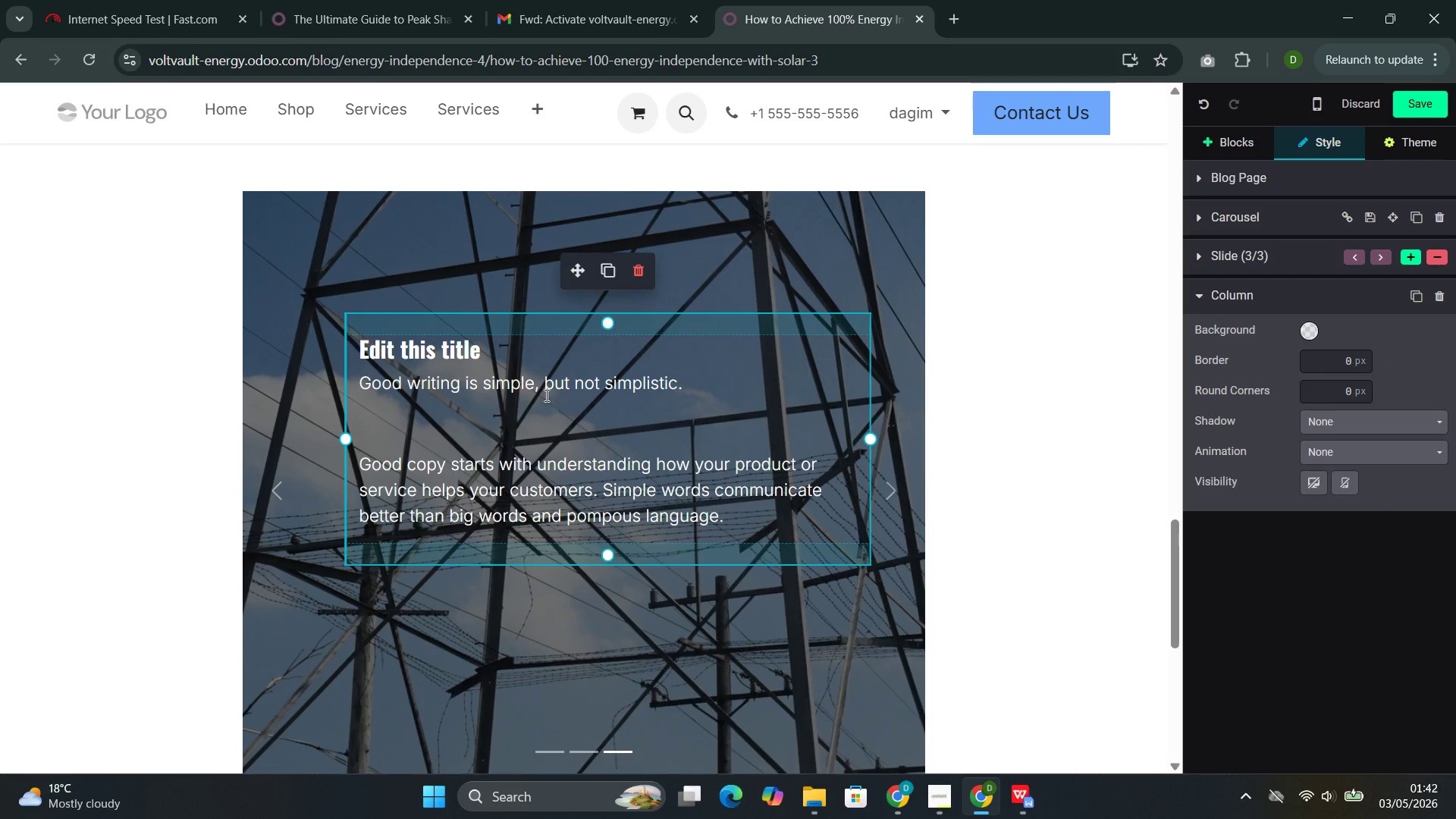 
left_click_drag(start_coordinate=[499, 348], to_coordinate=[357, 357])
 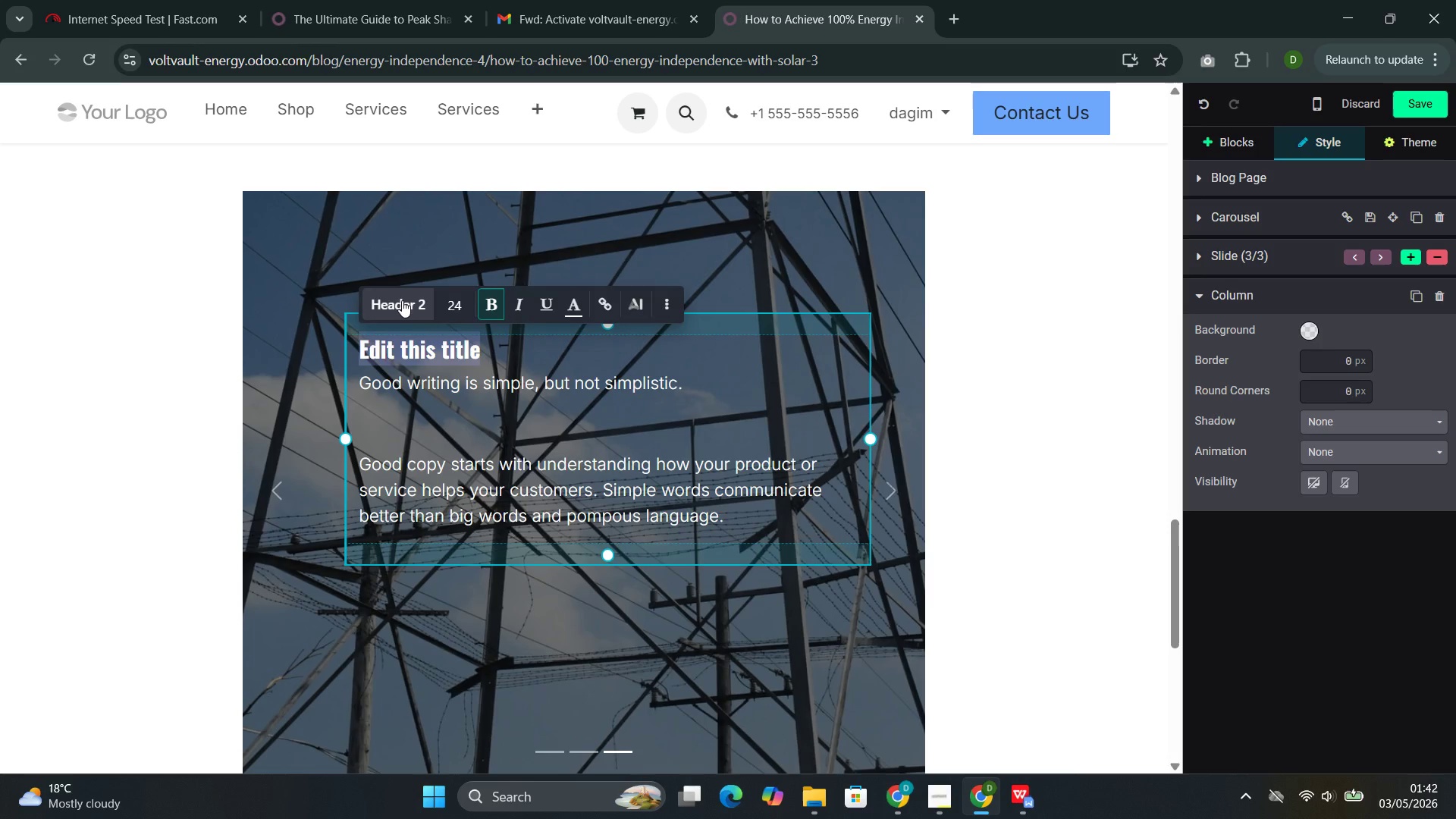 
left_click([402, 300])
 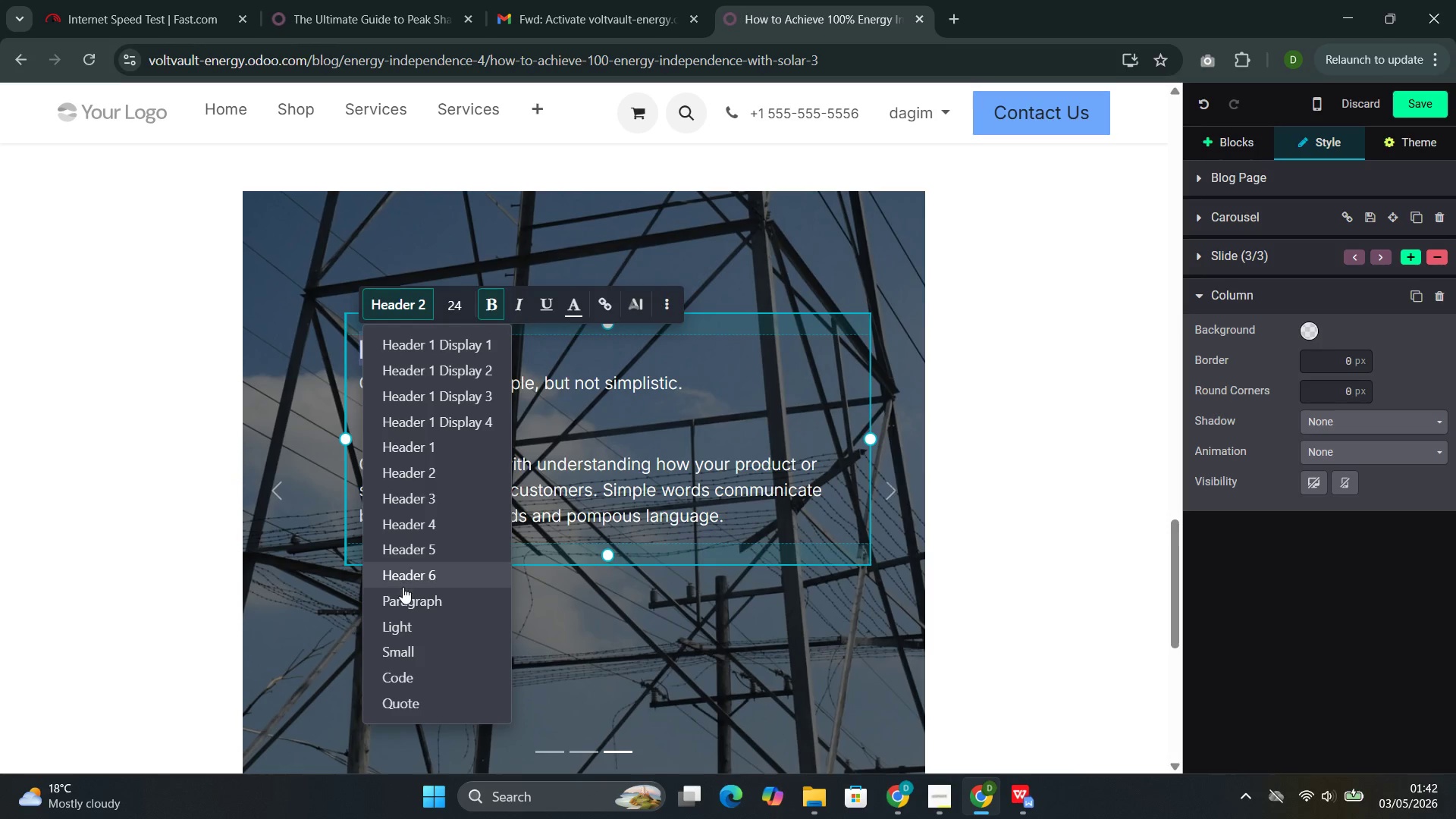 
left_click([404, 600])
 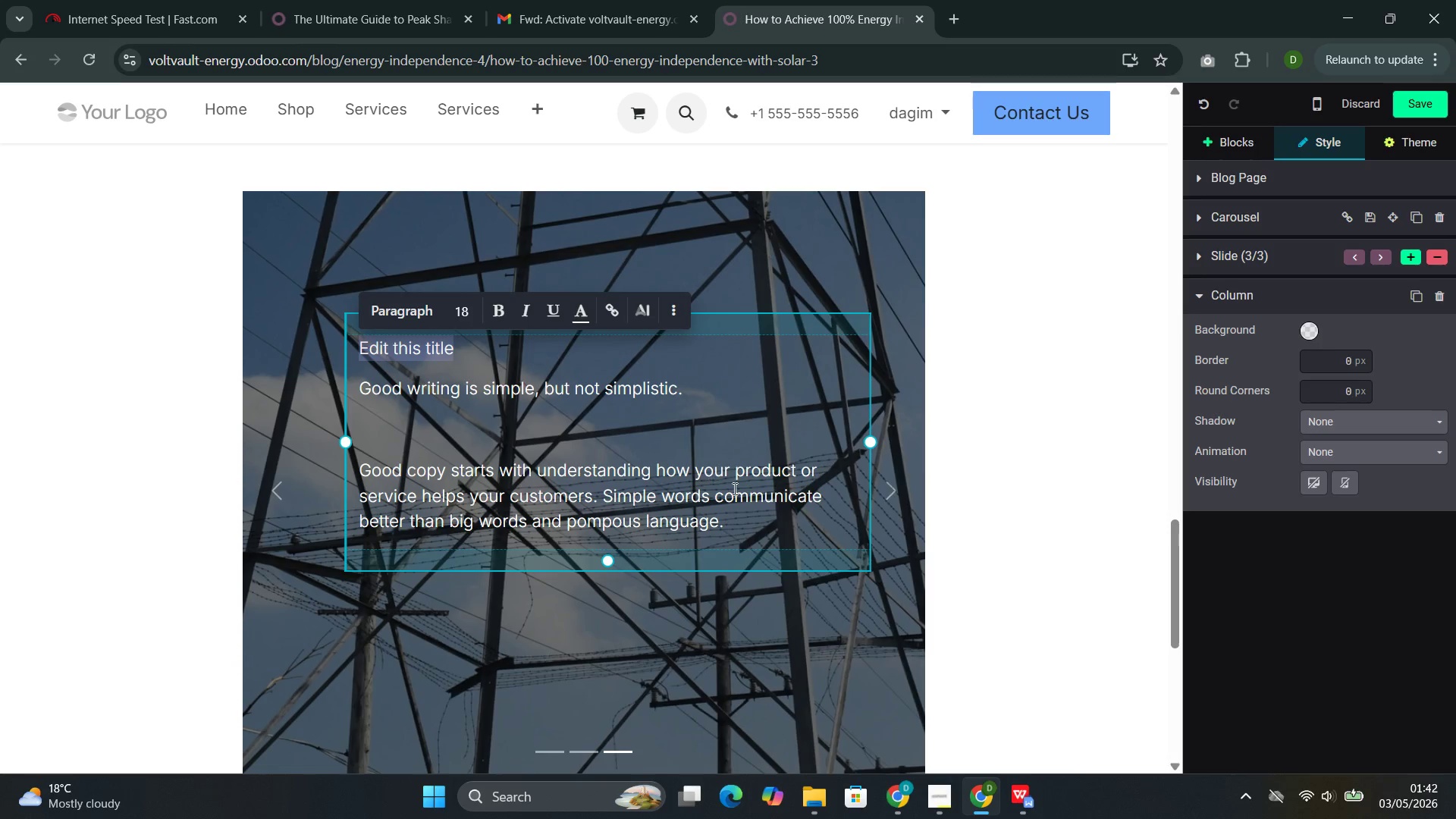 
left_click_drag(start_coordinate=[745, 530], to_coordinate=[366, 348])
 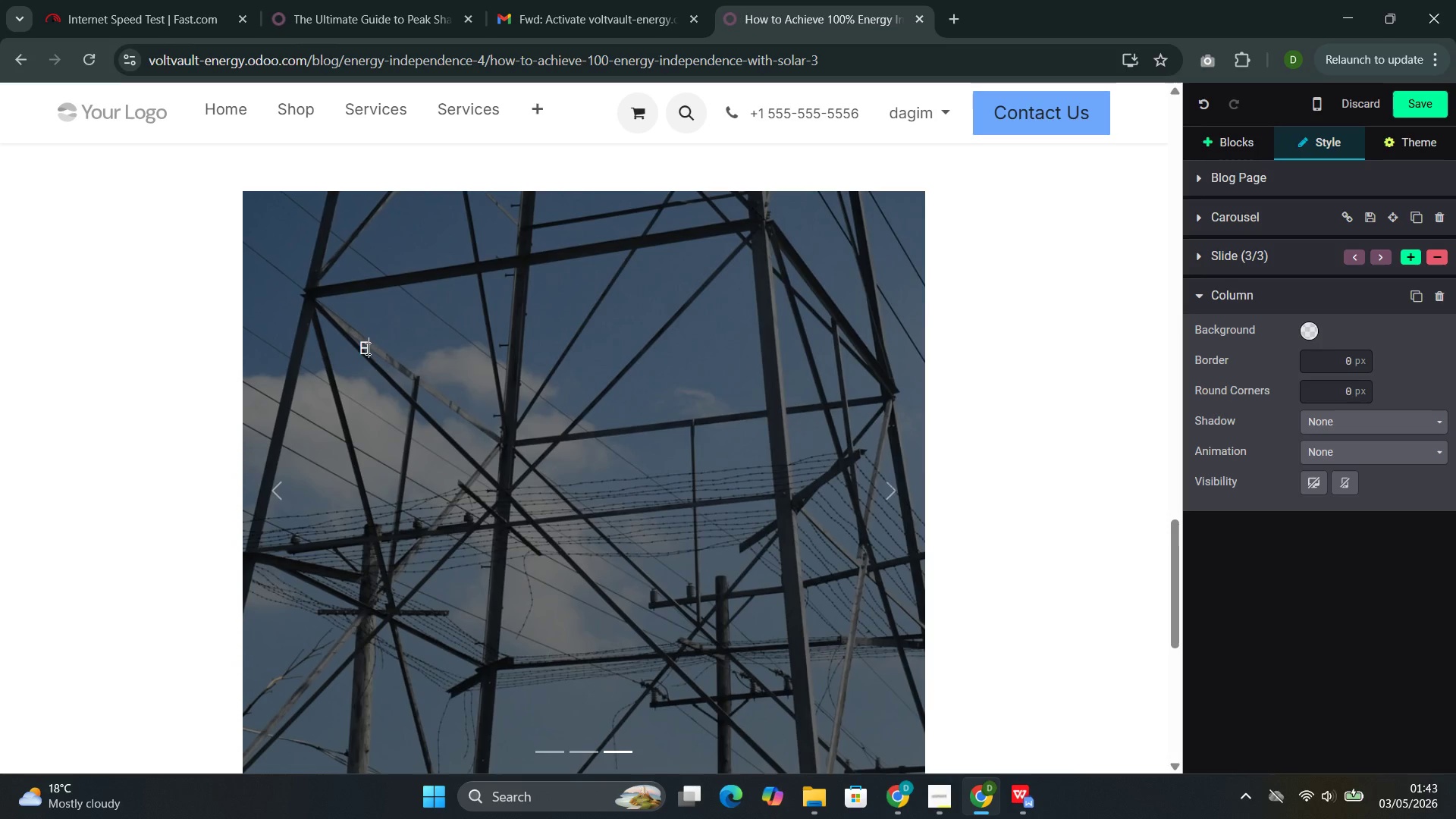 
key(Backspace)
 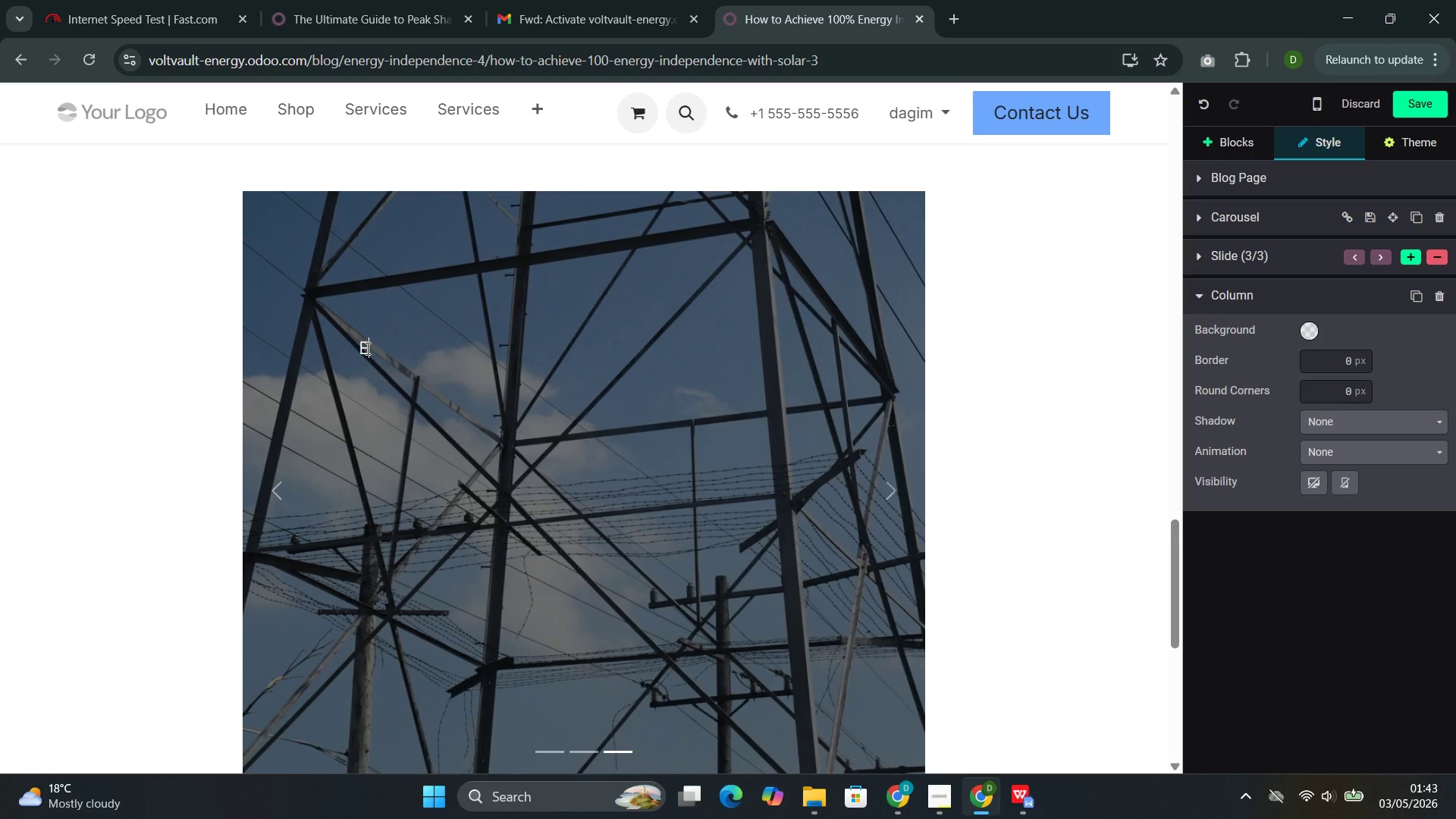 
key(Backspace)
 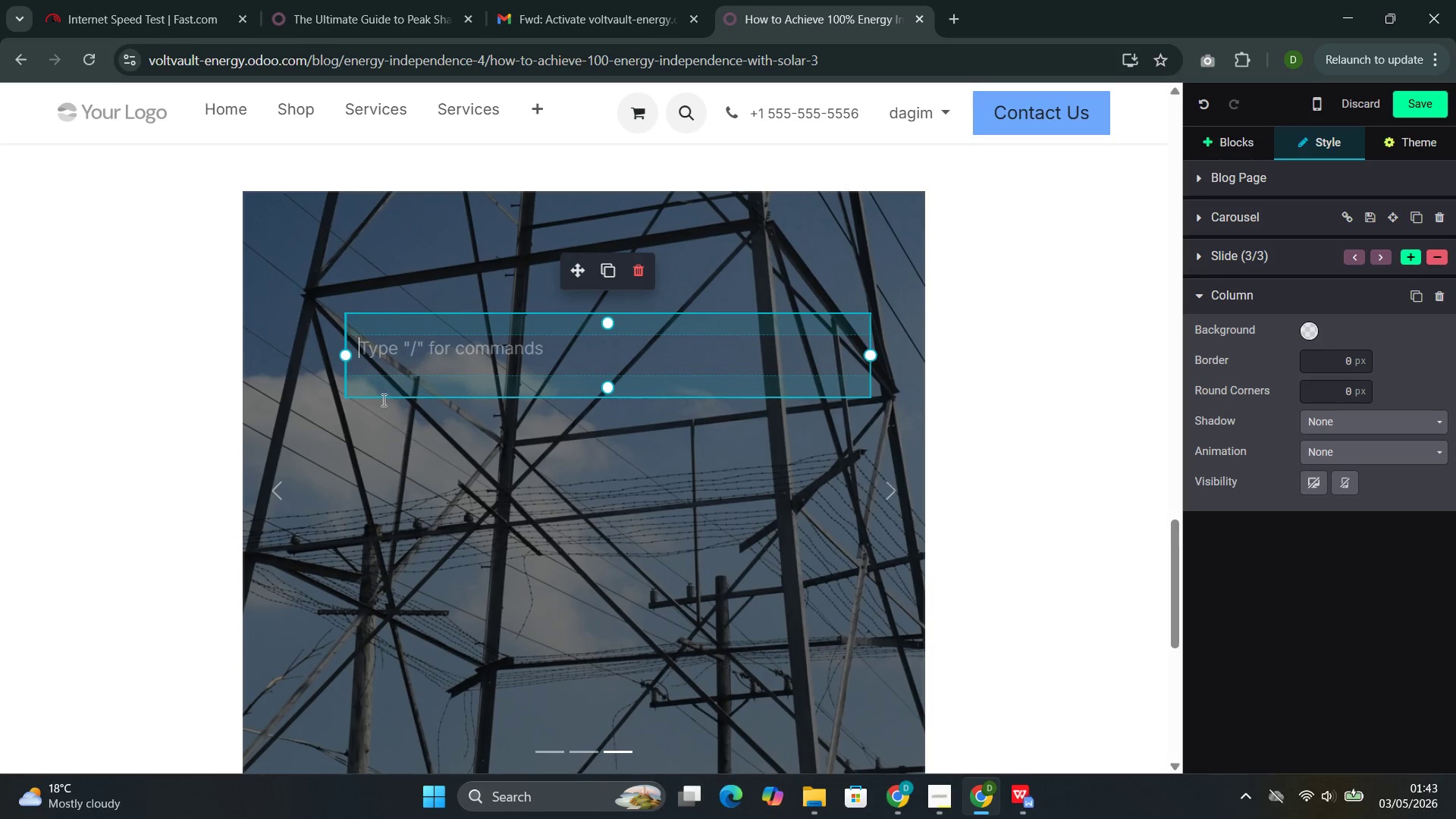 
left_click_drag(start_coordinate=[348, 353], to_coordinate=[277, 361])
 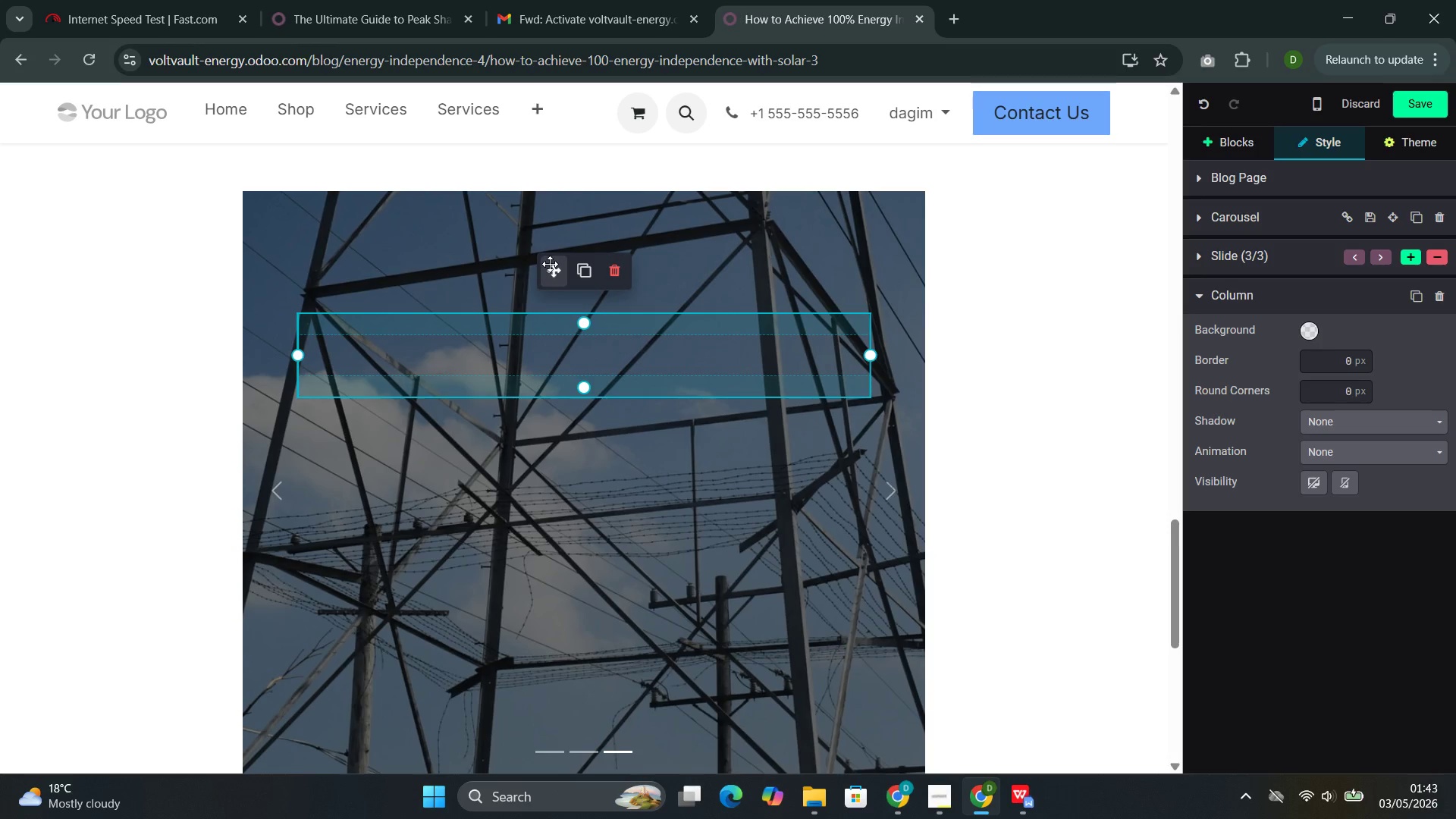 
left_click_drag(start_coordinate=[550, 265], to_coordinate=[517, 372])
 